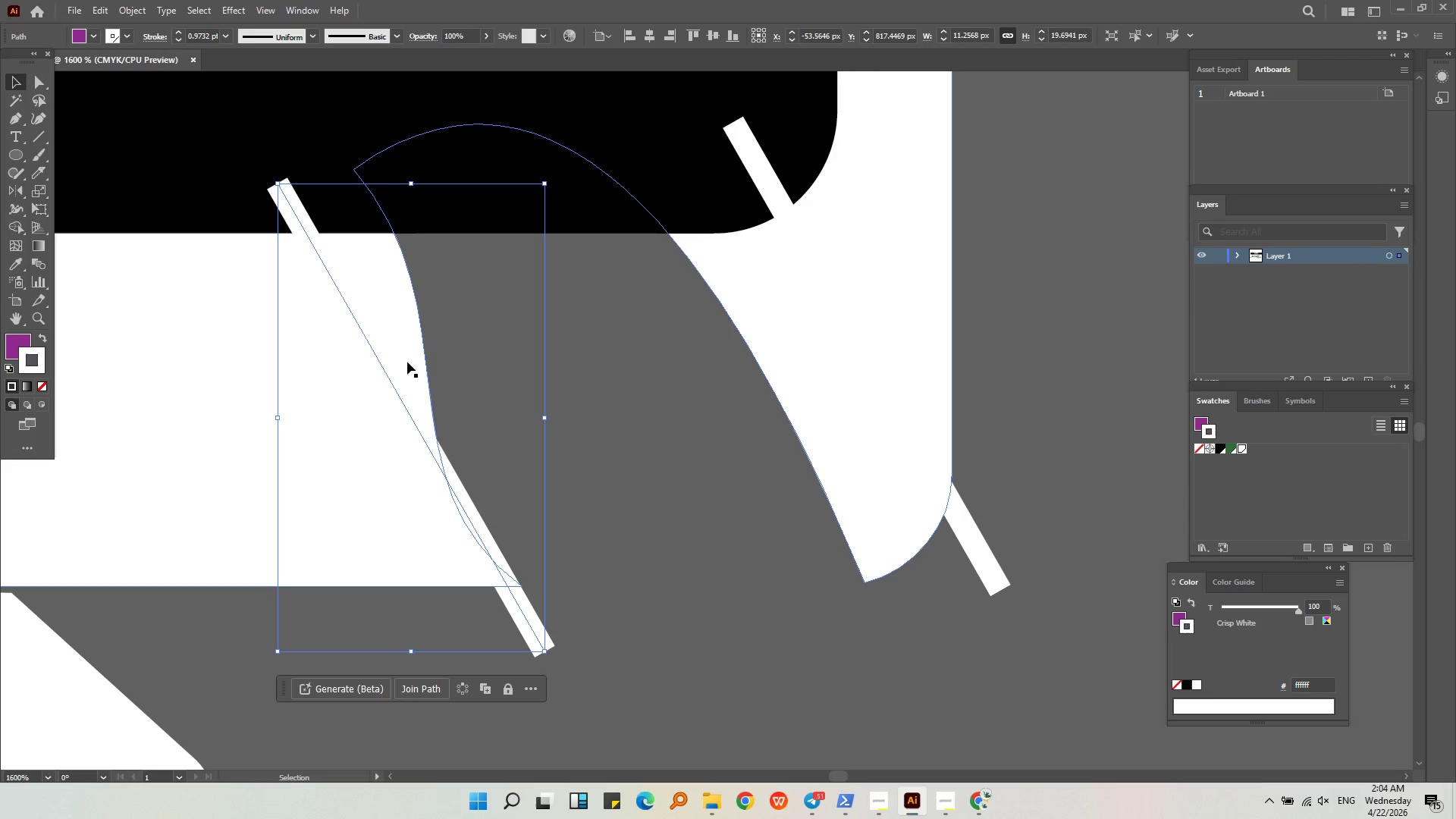 
left_click([411, 348])
 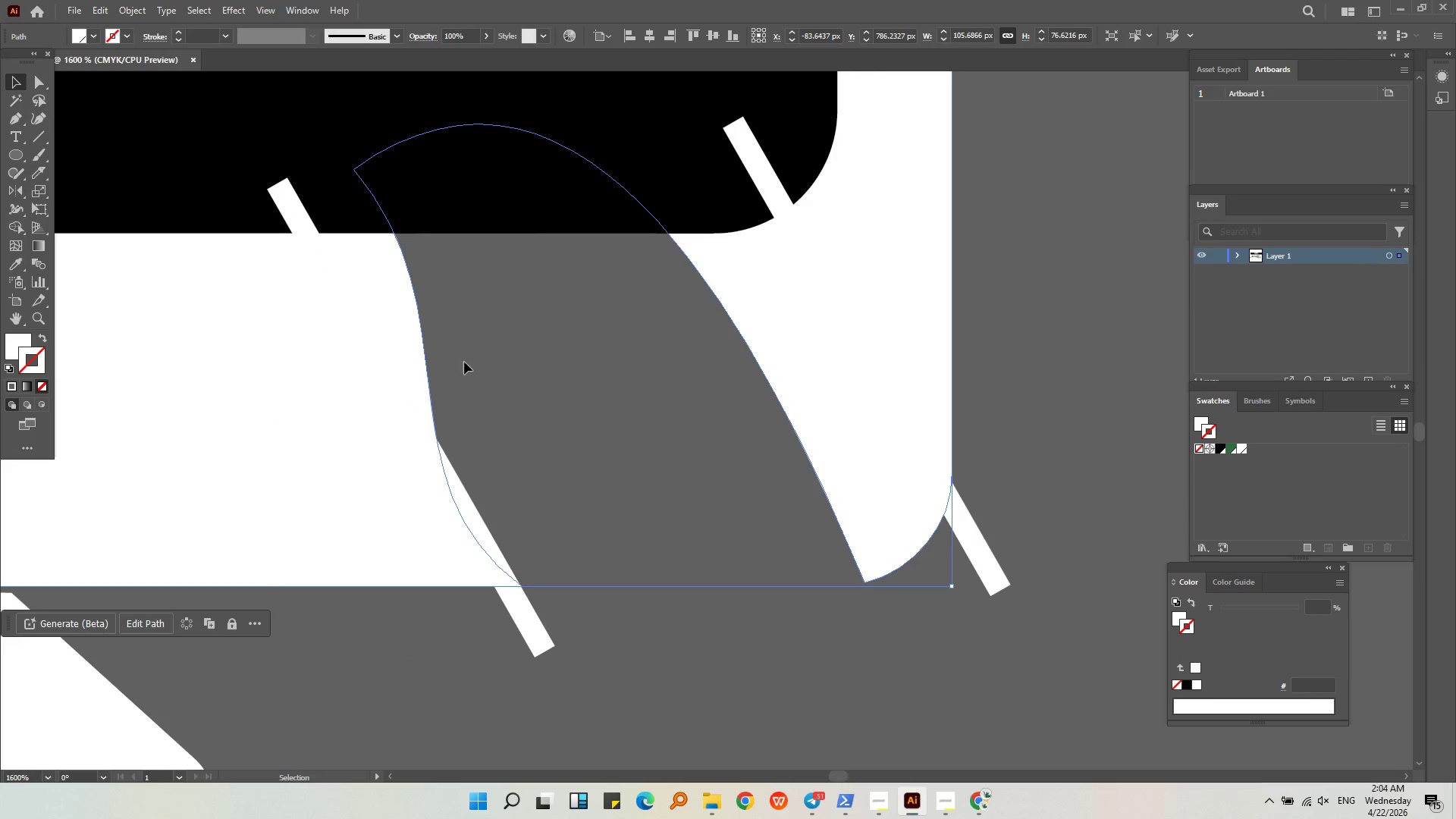 
left_click([522, 612])
 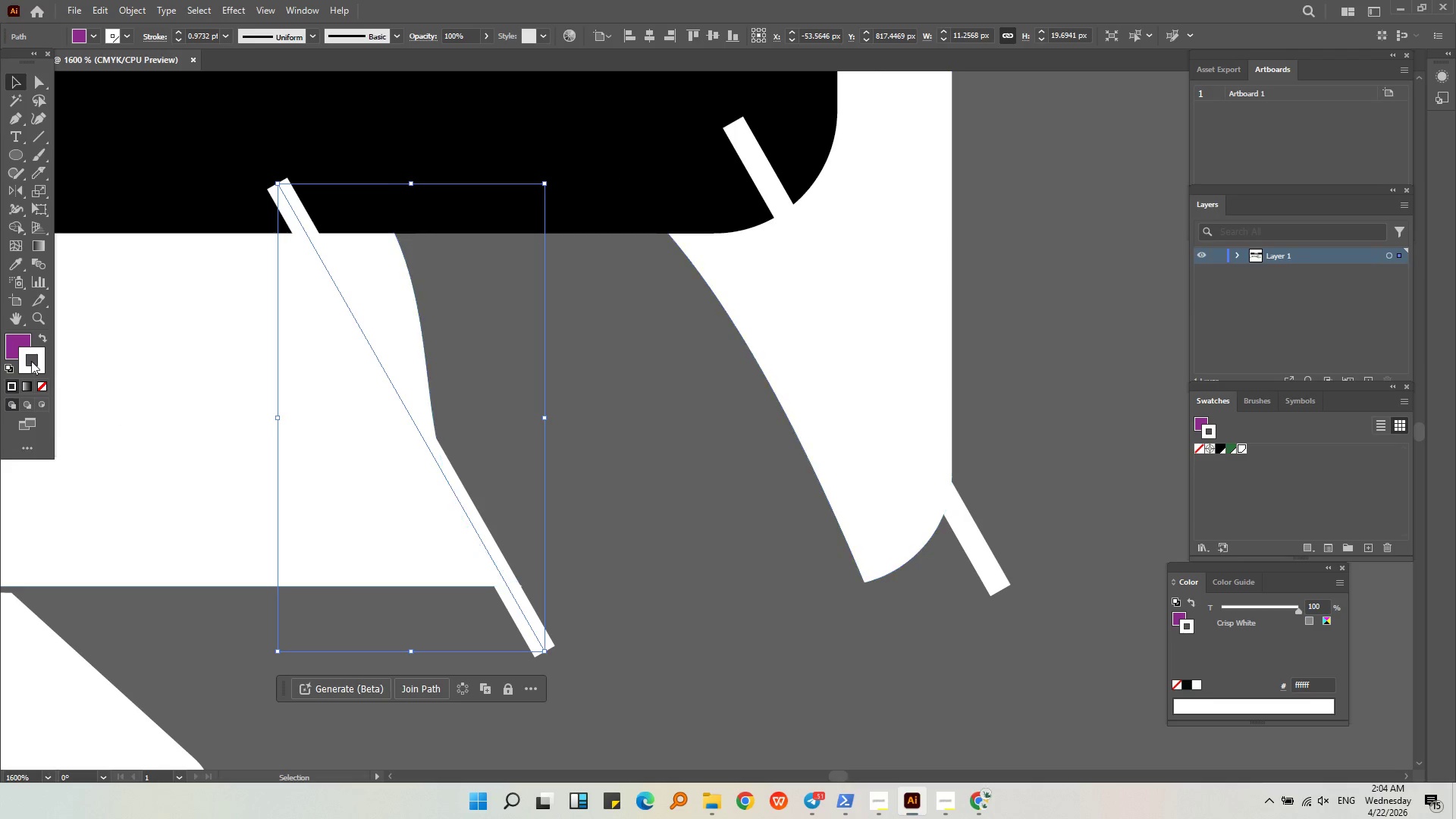 
left_click_drag(start_coordinate=[20, 340], to_coordinate=[26, 349])
 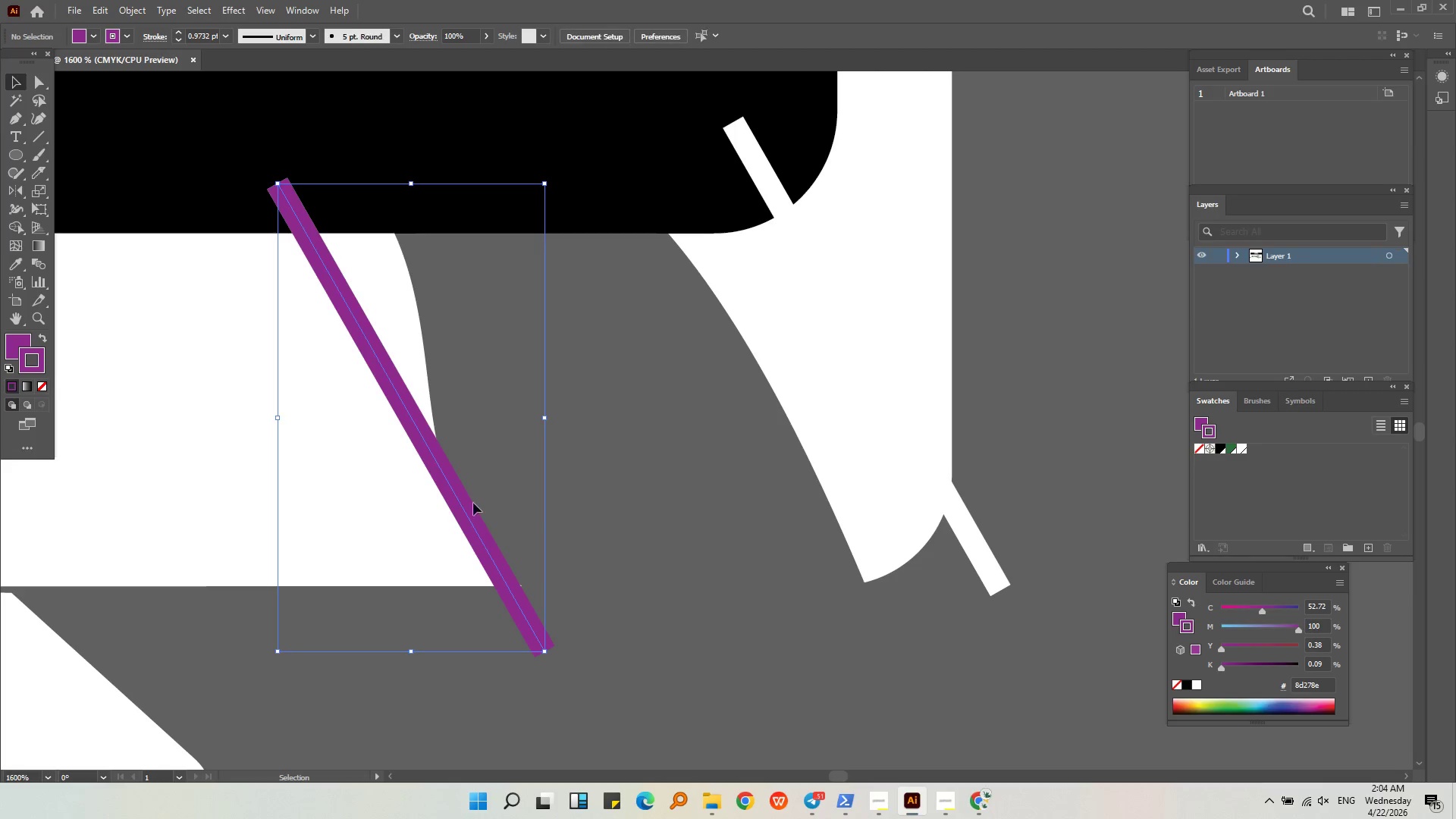 
double_click([329, 507])
 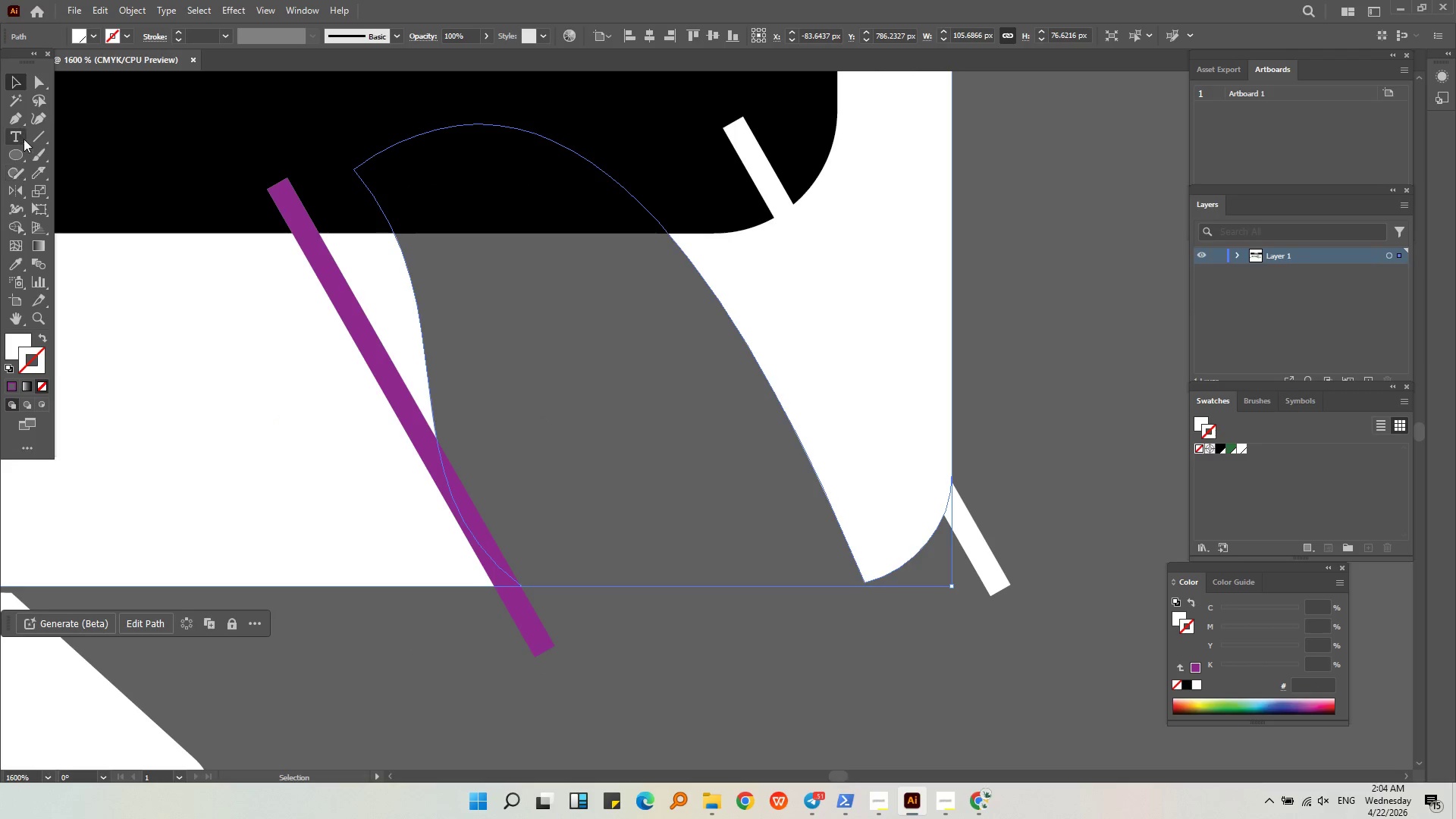 
left_click([30, 121])
 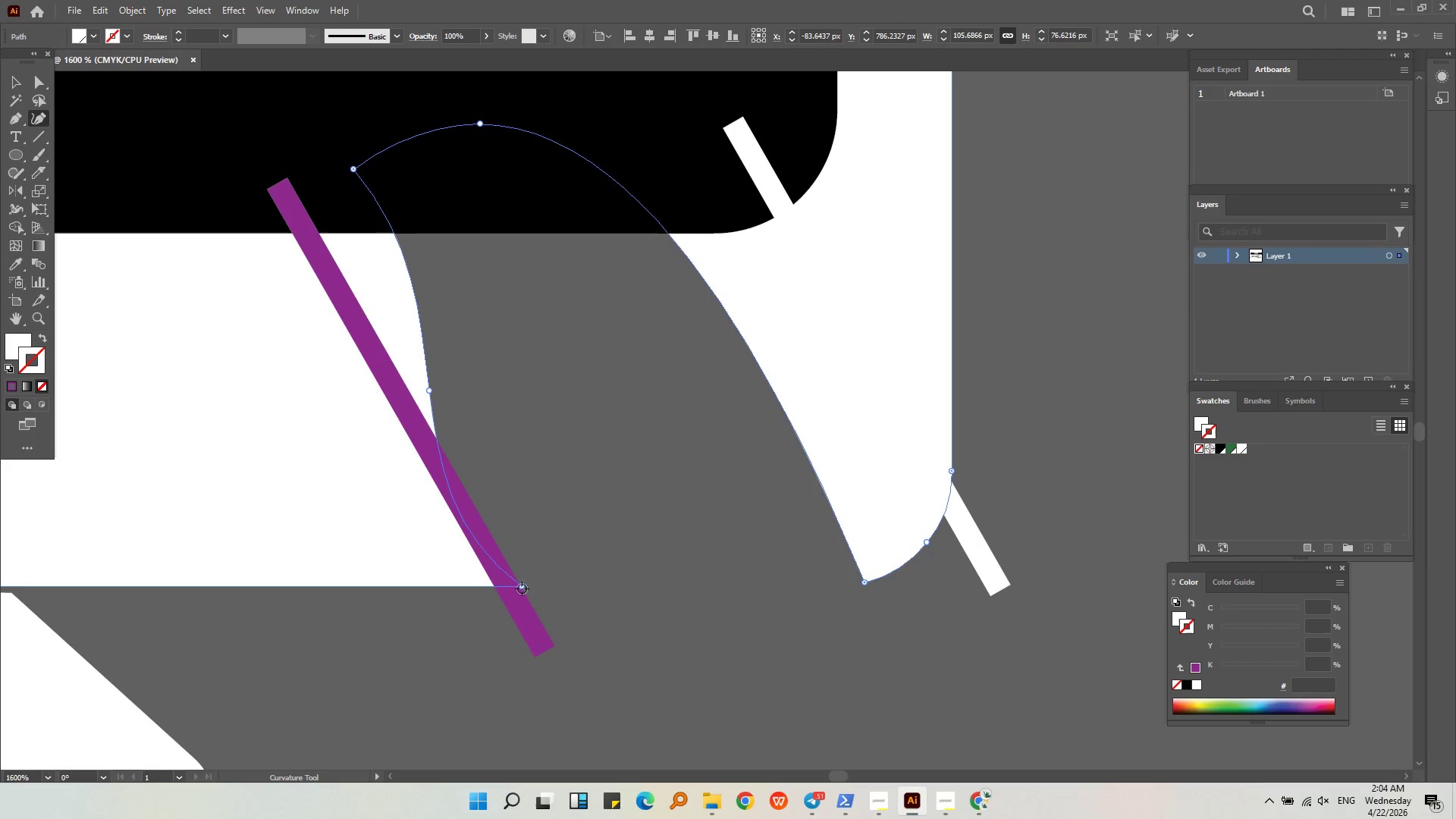 
left_click_drag(start_coordinate=[521, 588], to_coordinate=[494, 586])
 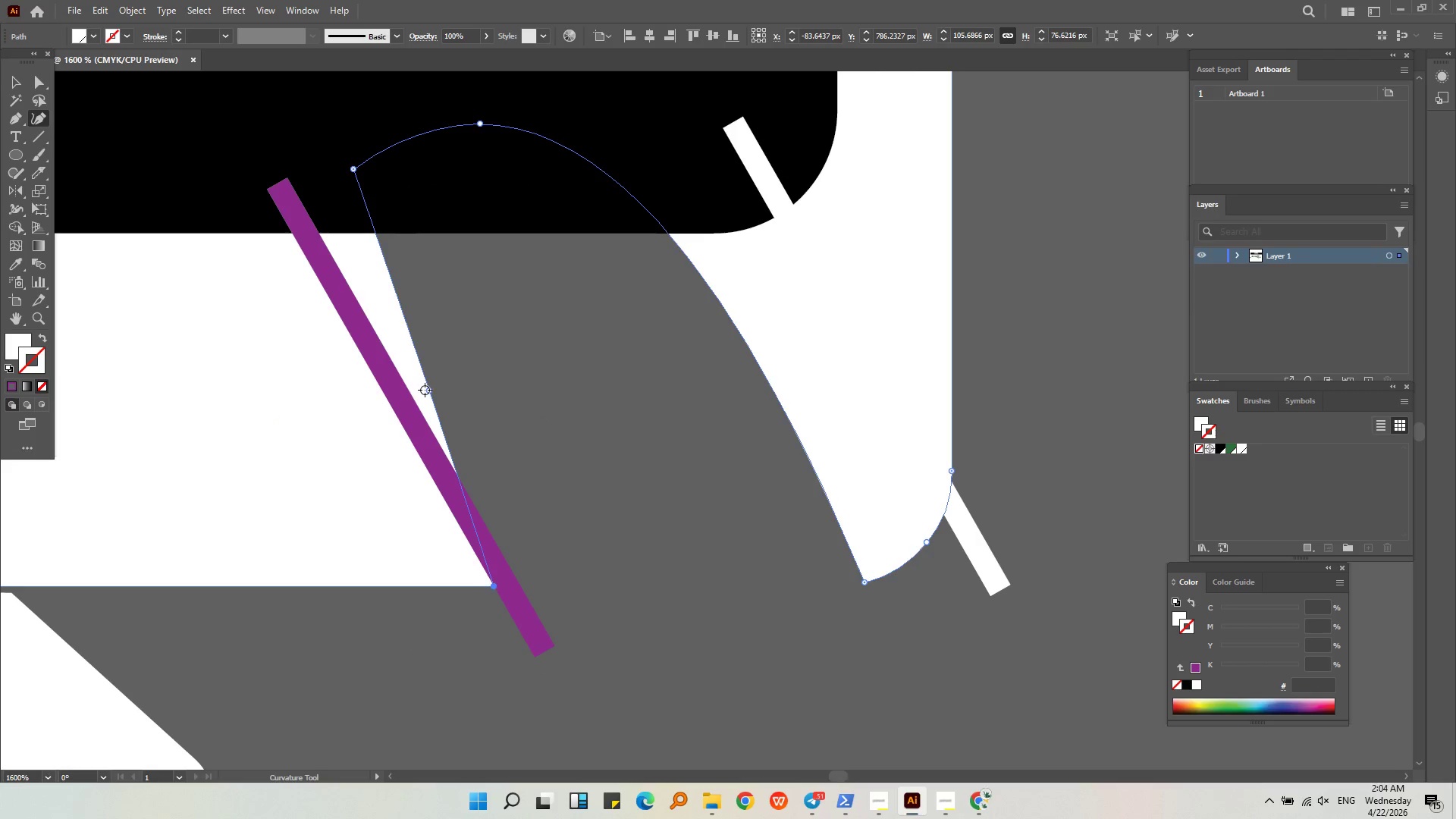 
left_click_drag(start_coordinate=[427, 390], to_coordinate=[496, 586])
 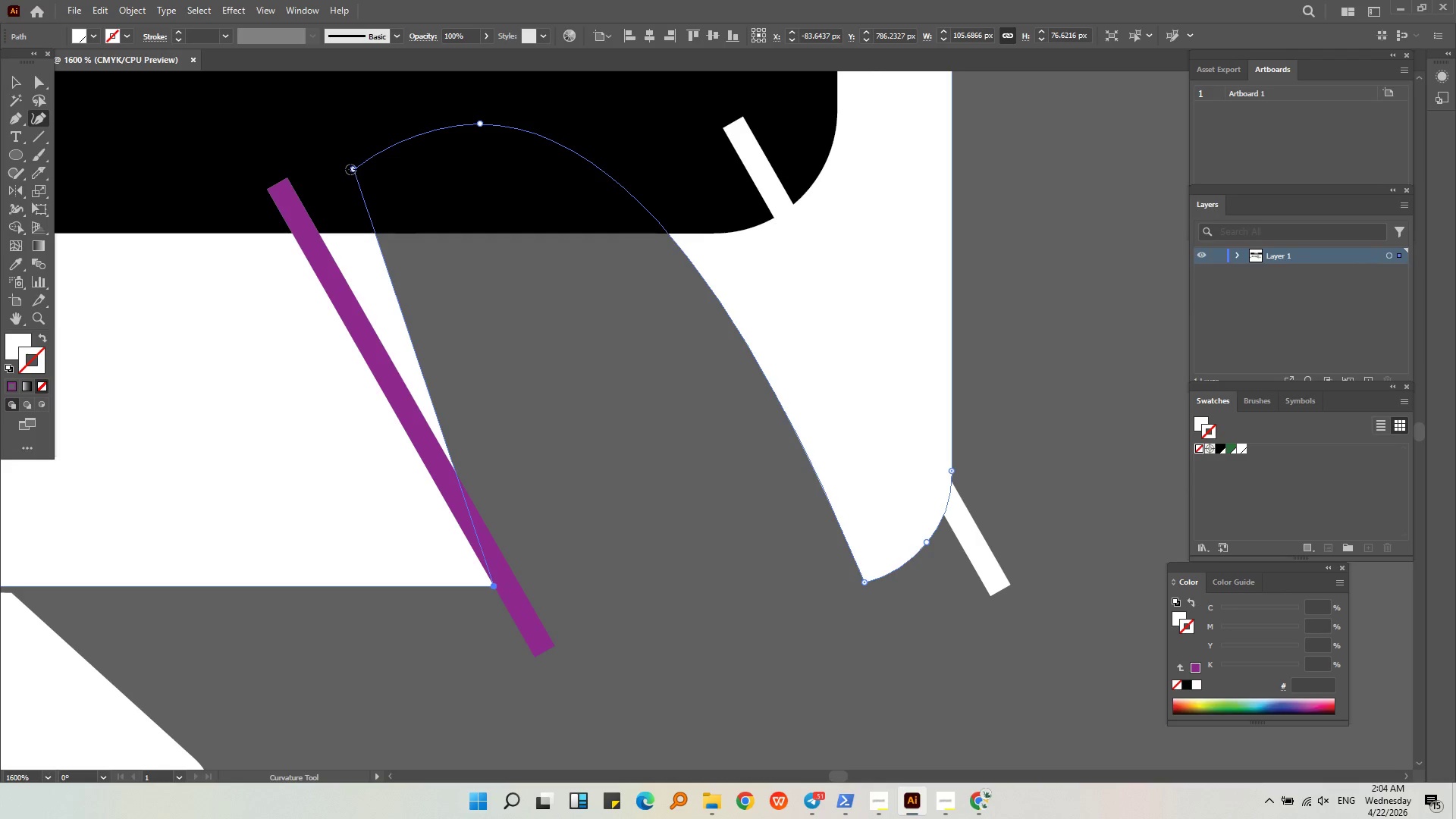 
left_click_drag(start_coordinate=[353, 168], to_coordinate=[293, 233])
 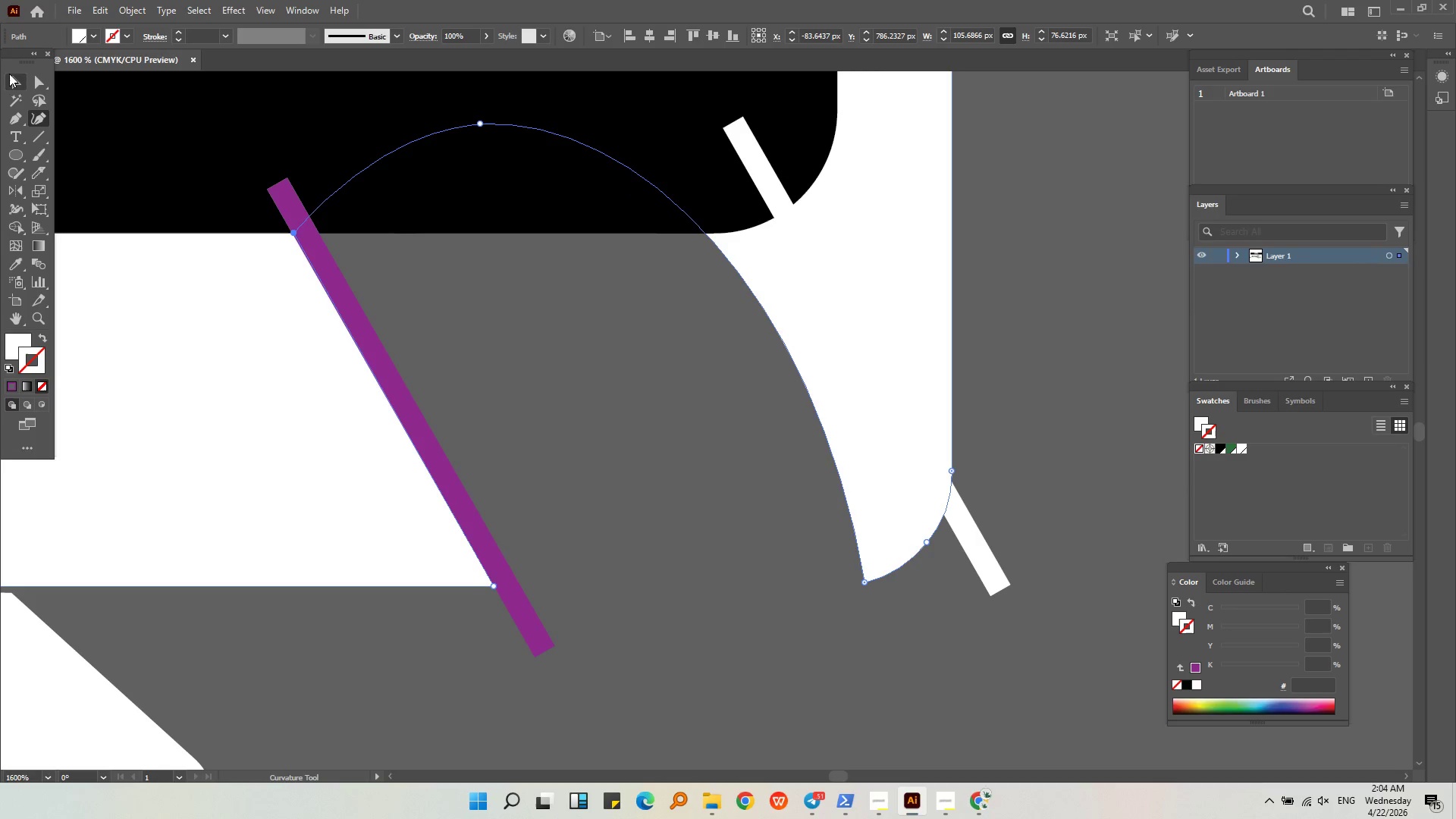 
double_click([562, 369])
 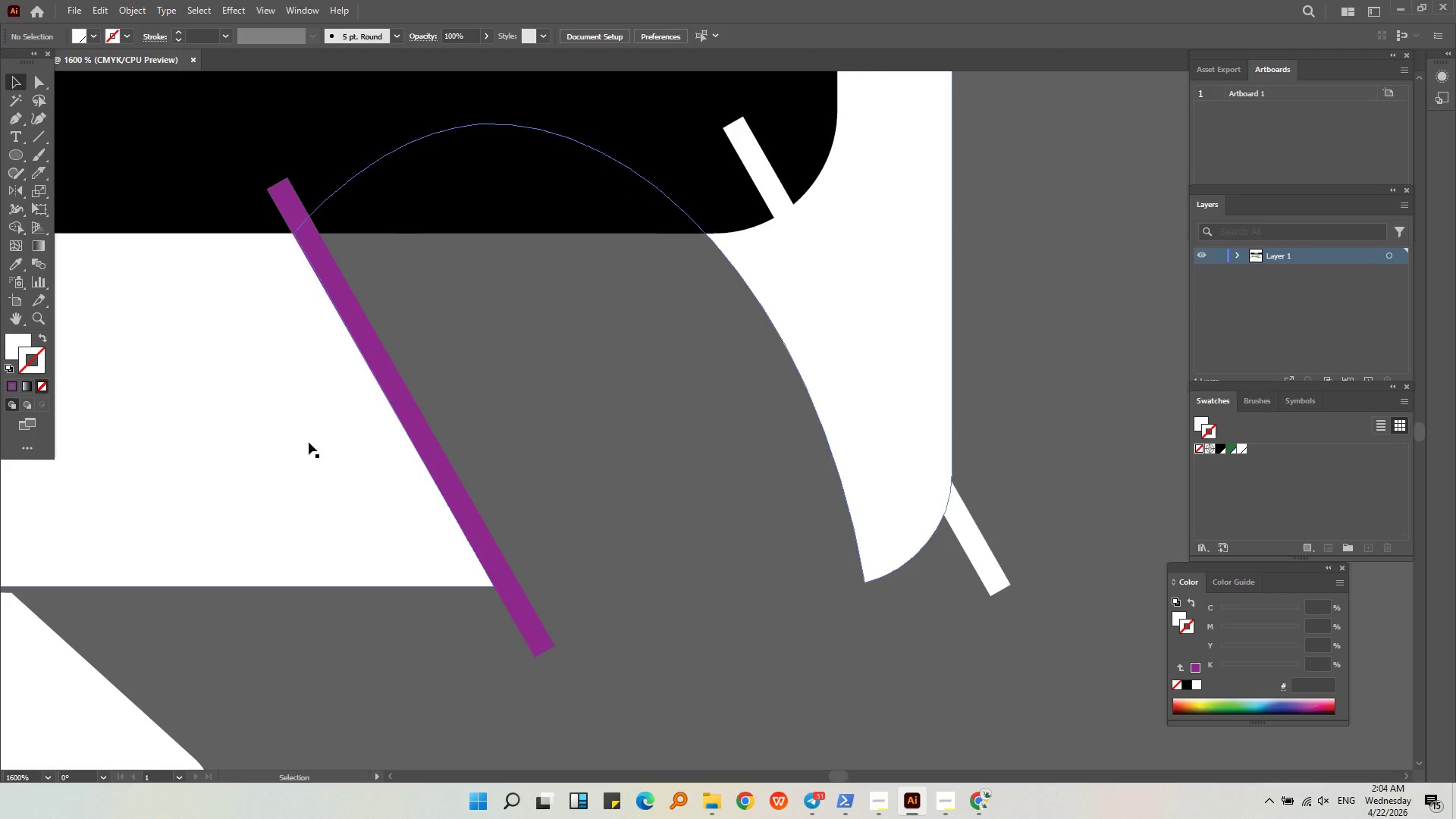 
triple_click([308, 442])
 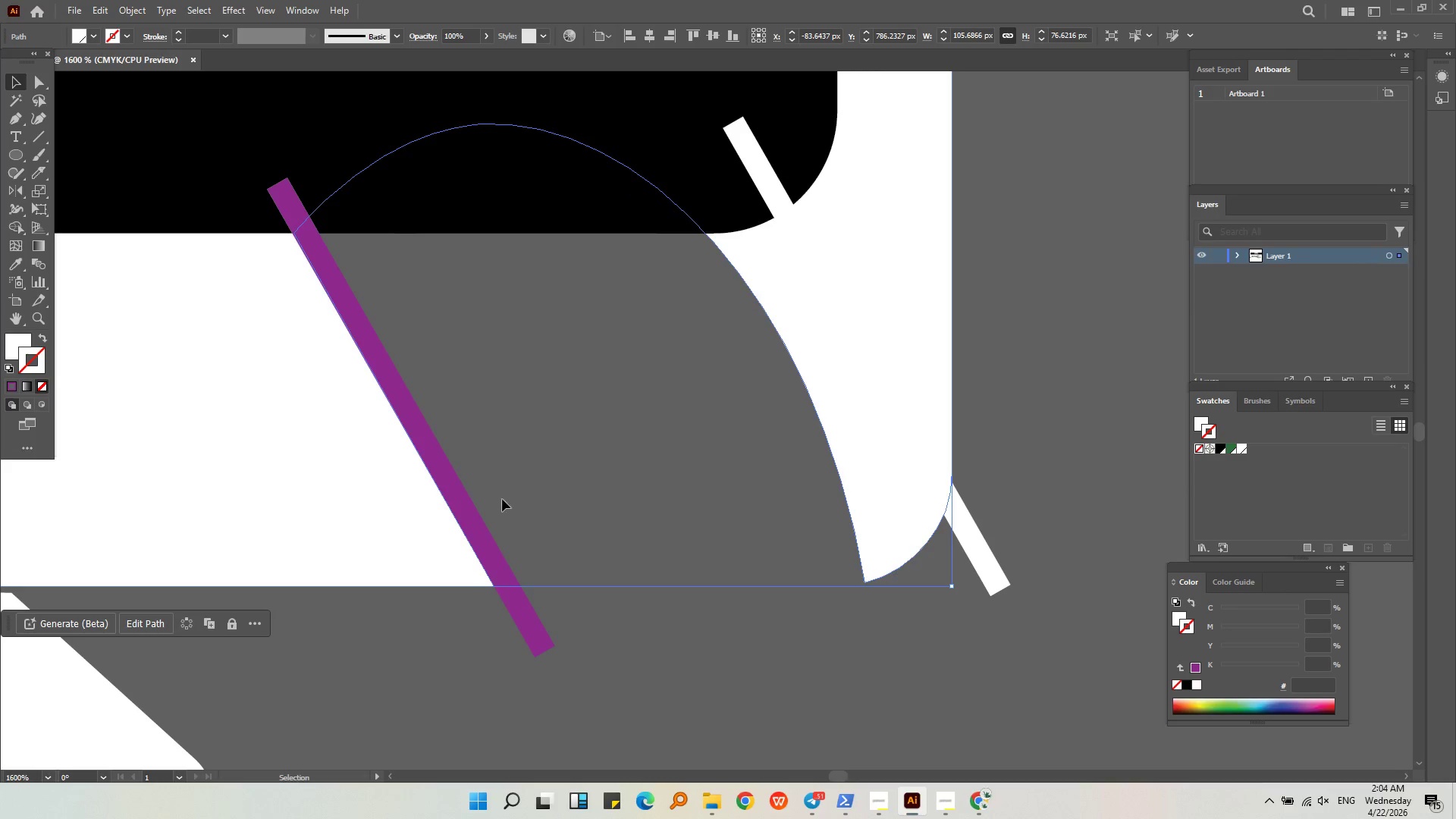 
left_click([885, 382])
 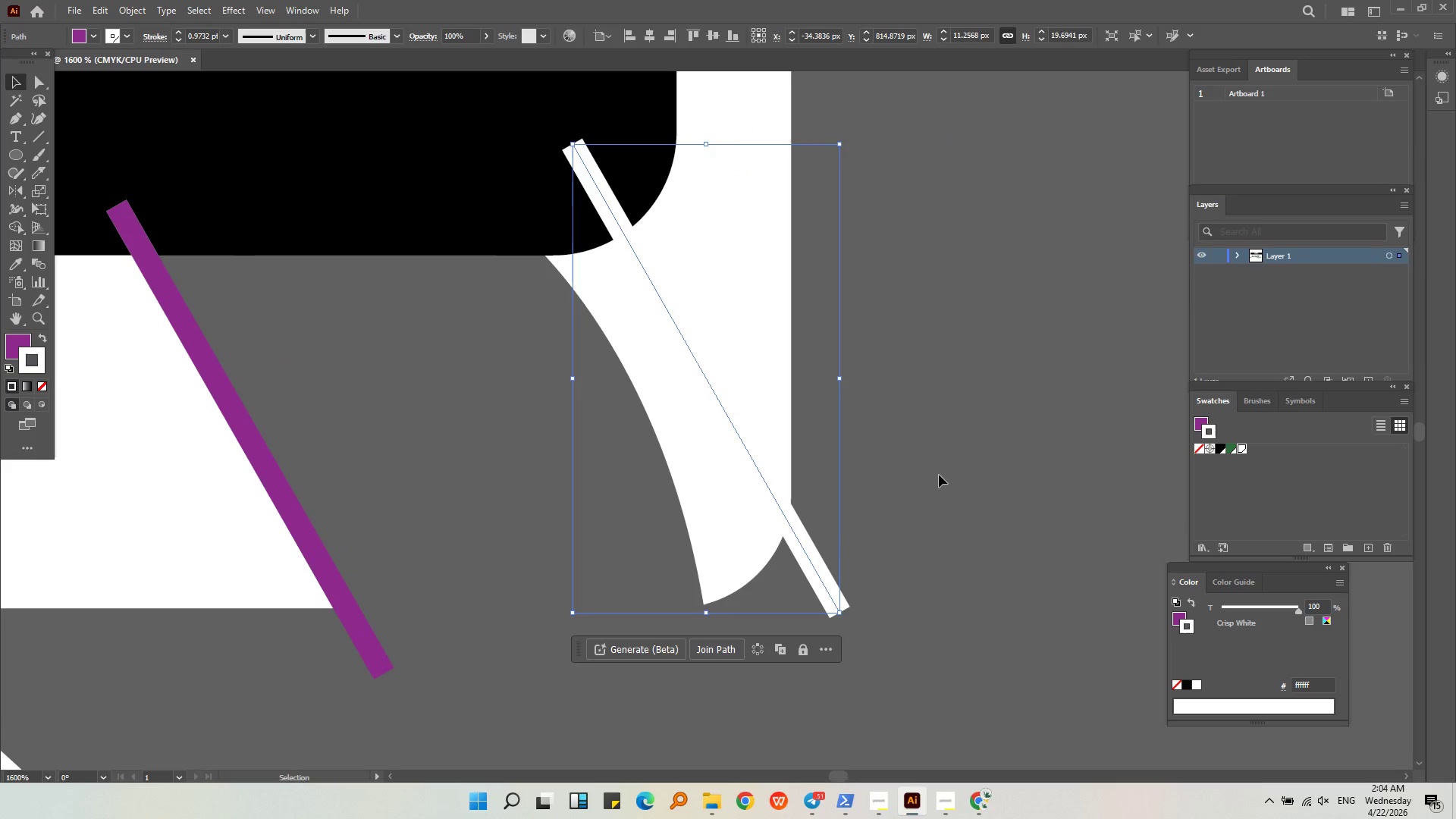 
double_click([719, 564])
 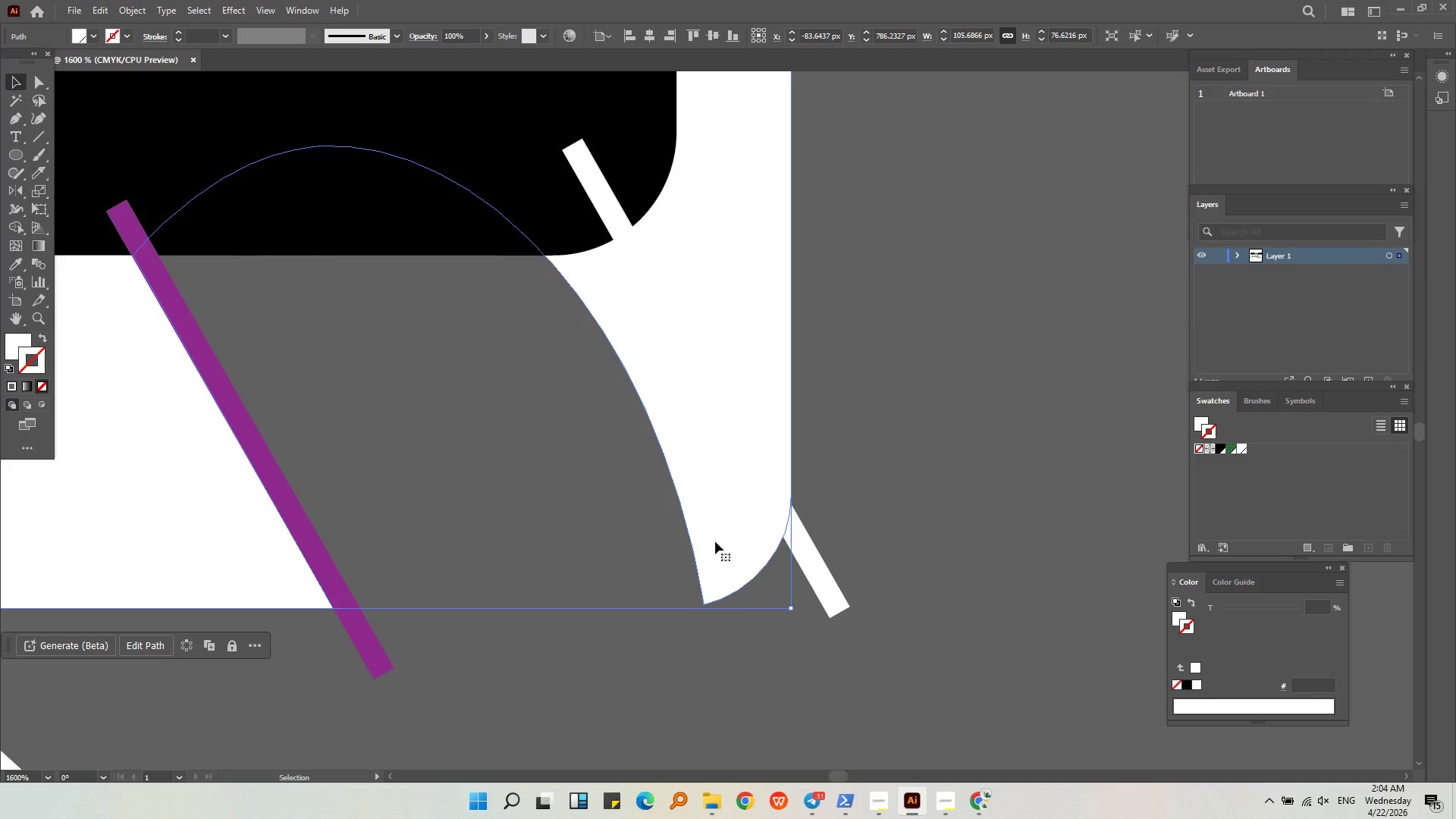 
left_click([711, 459])
 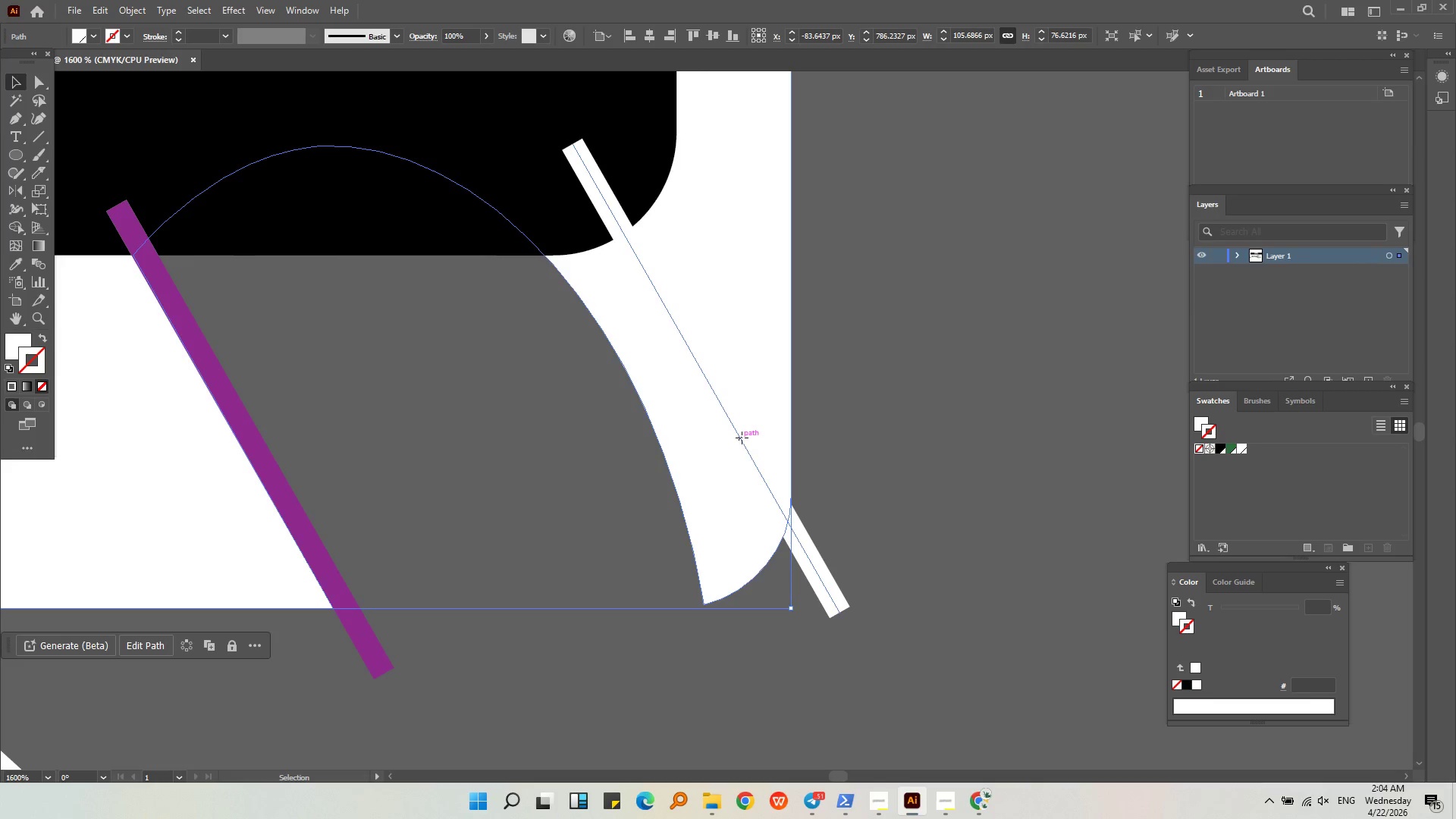 
double_click([742, 438])
 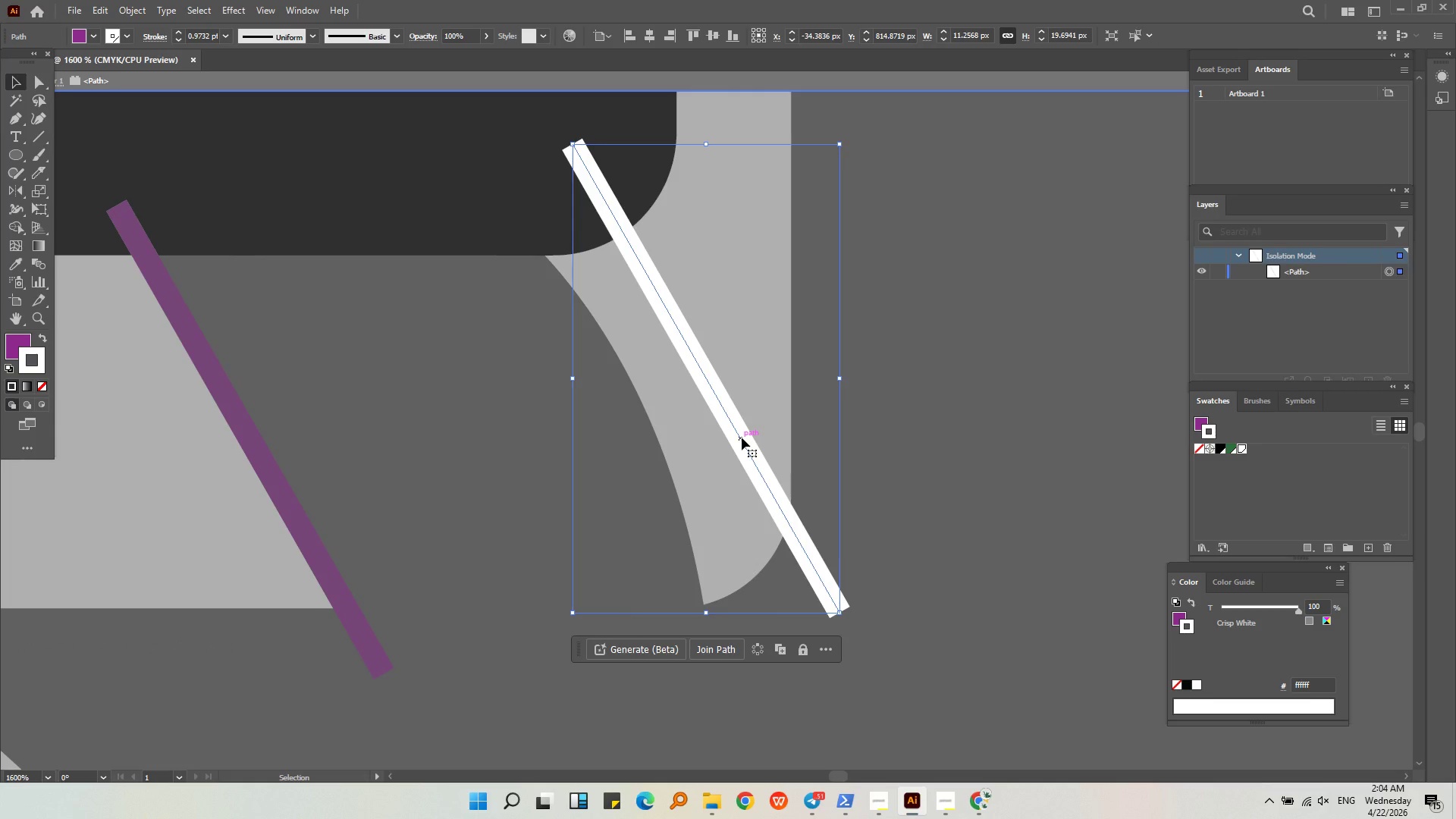 
left_click([742, 438])
 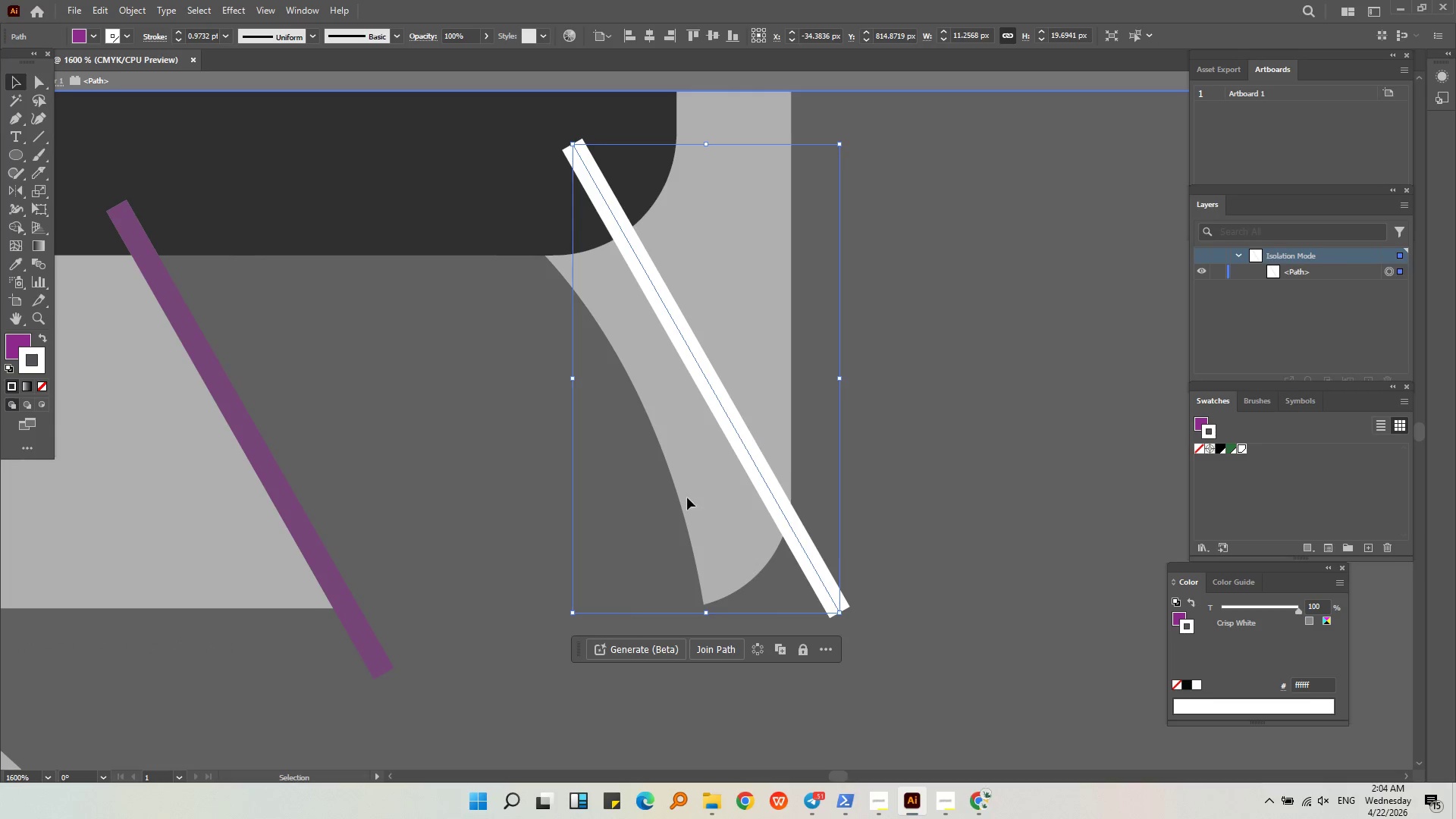 
double_click([687, 497])
 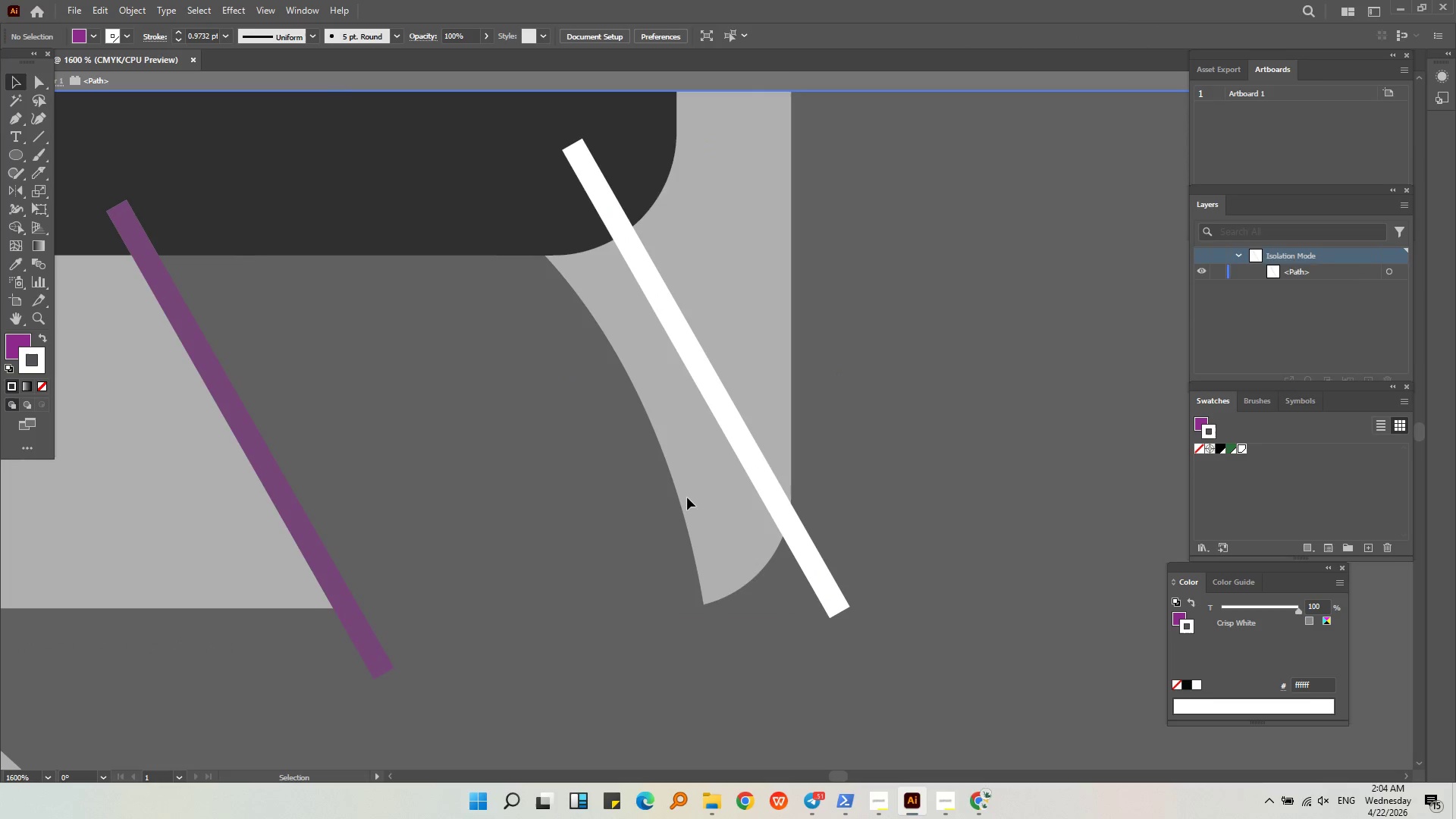 
triple_click([687, 497])
 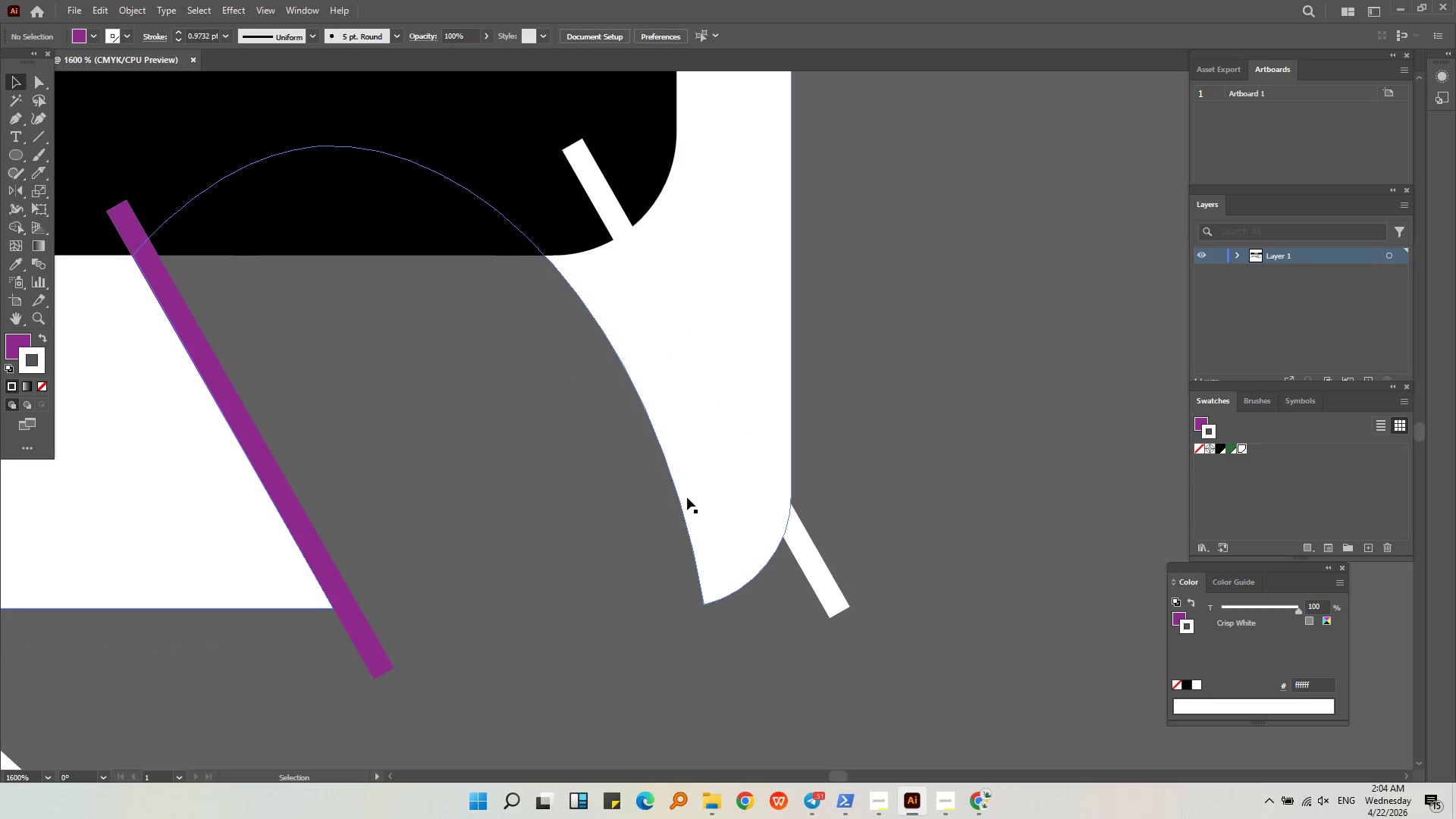 
triple_click([687, 497])
 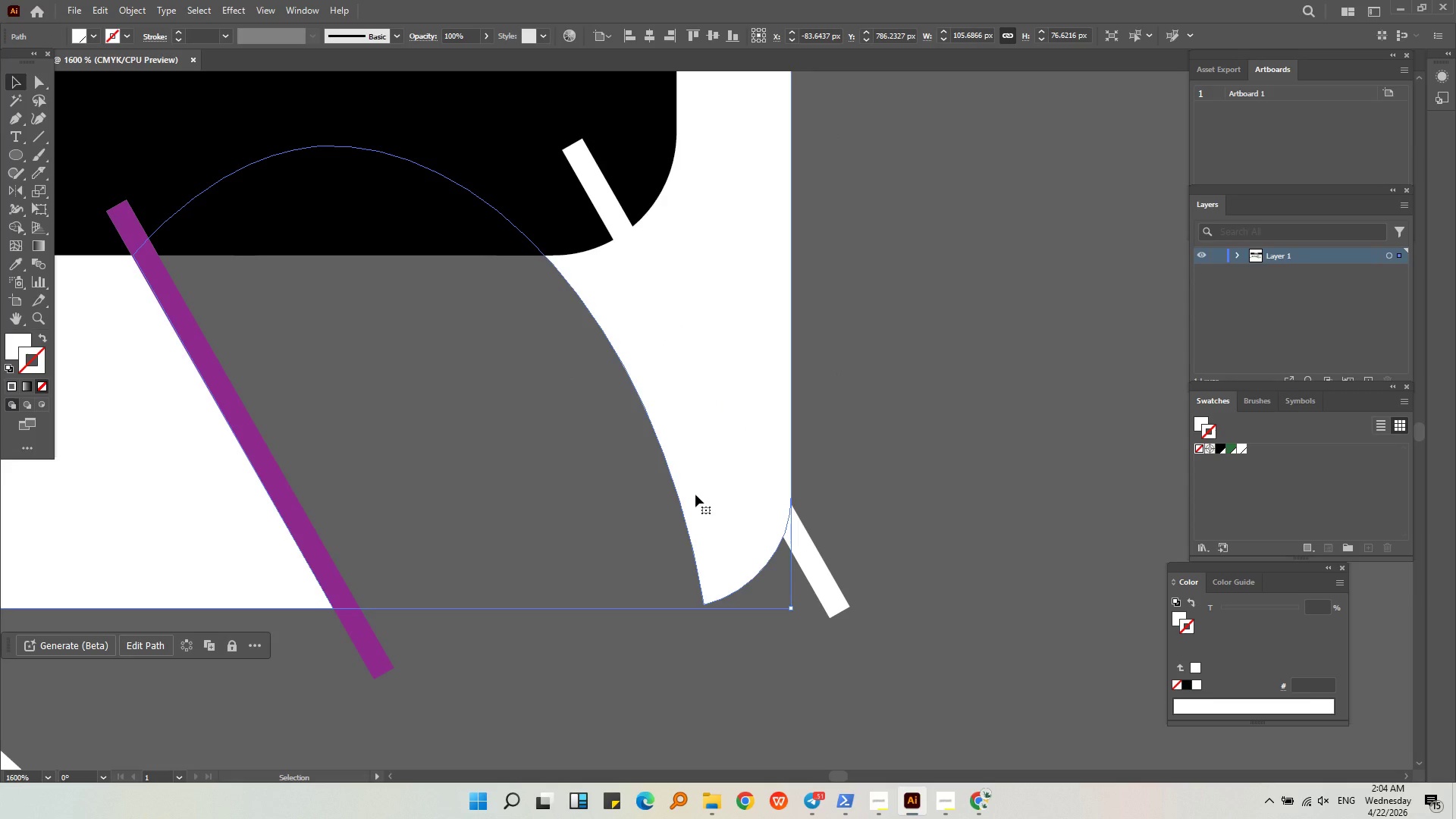 
right_click([695, 494])
 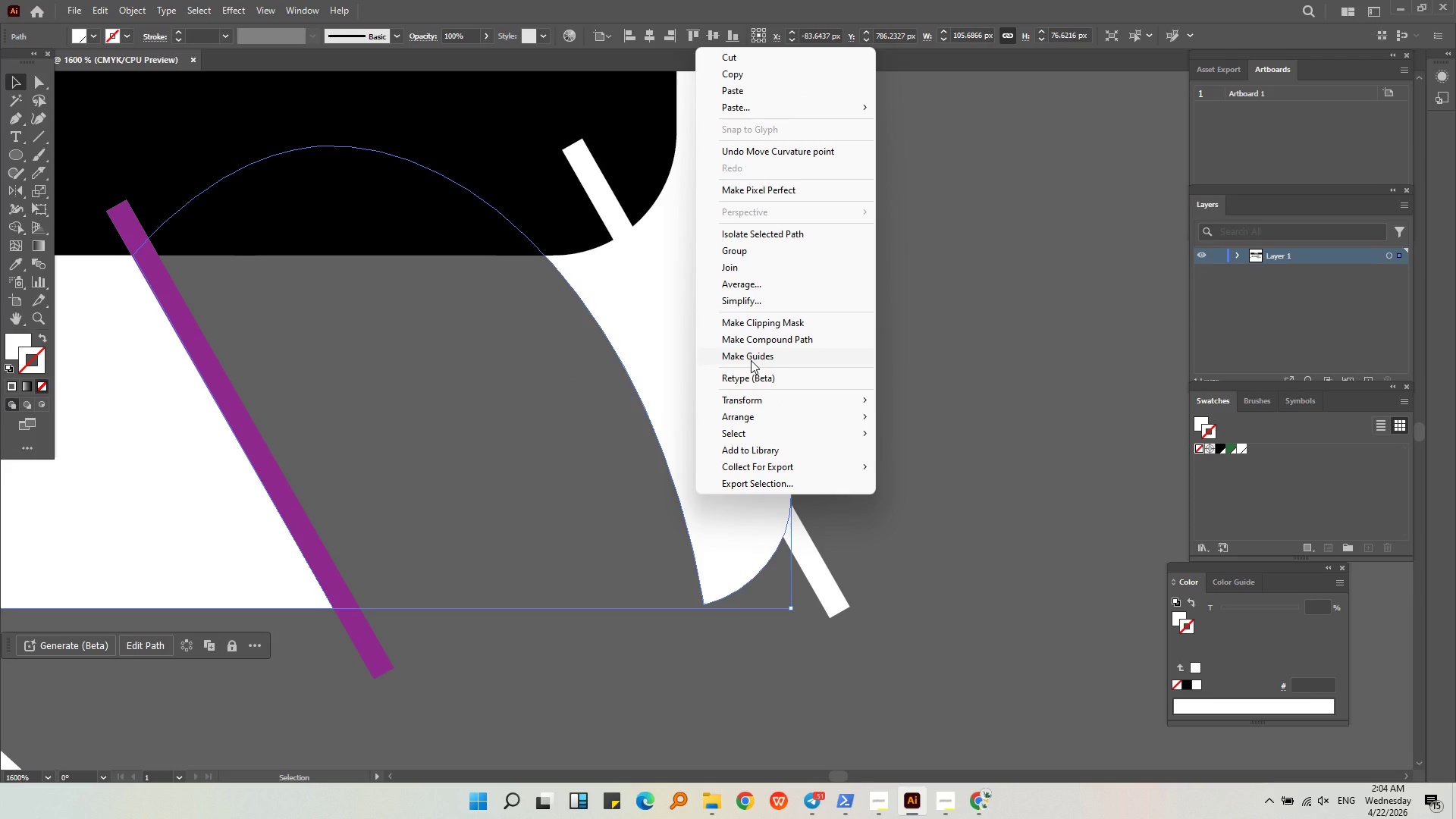 
double_click([795, 246])
 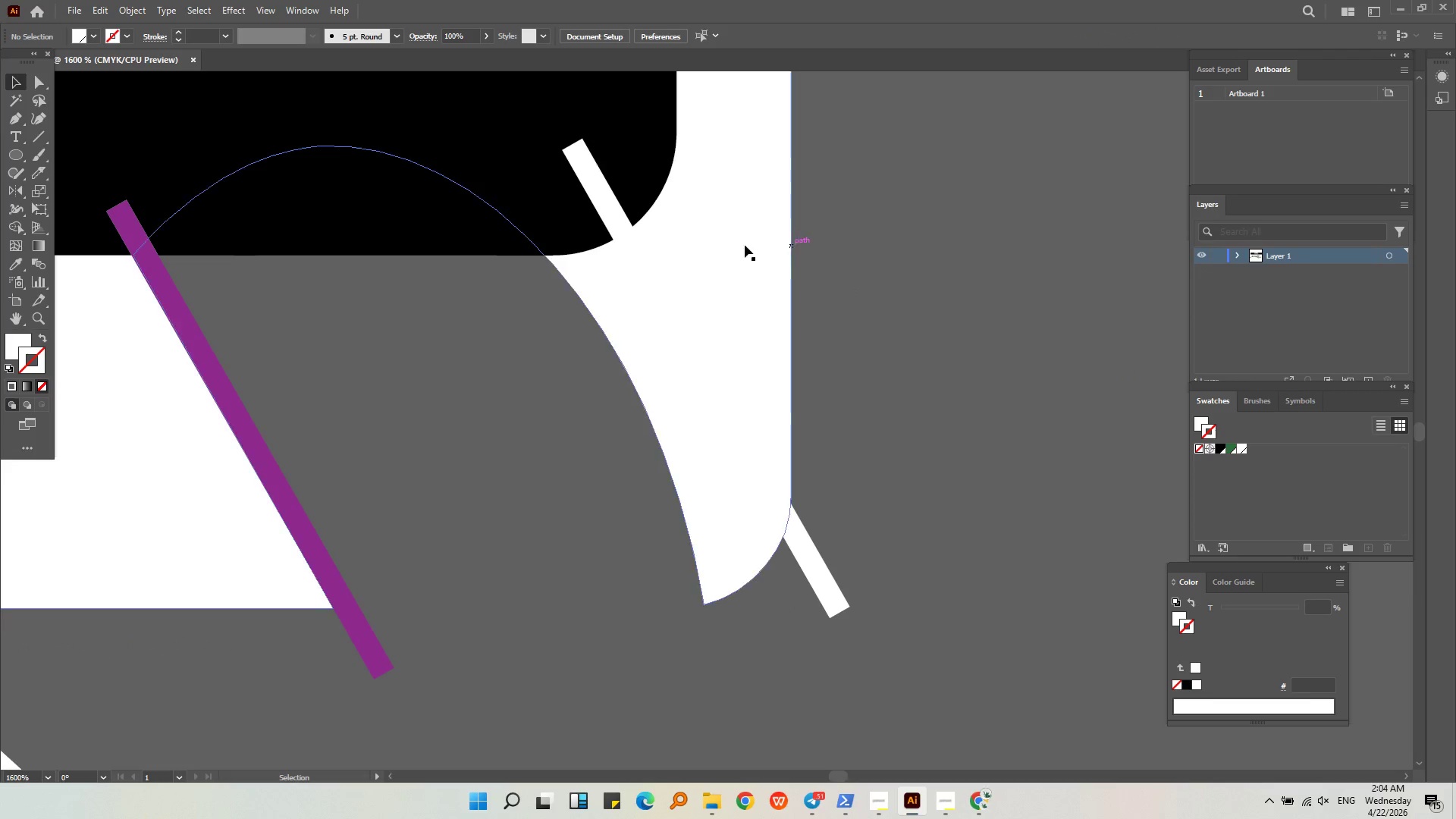 
triple_click([745, 245])
 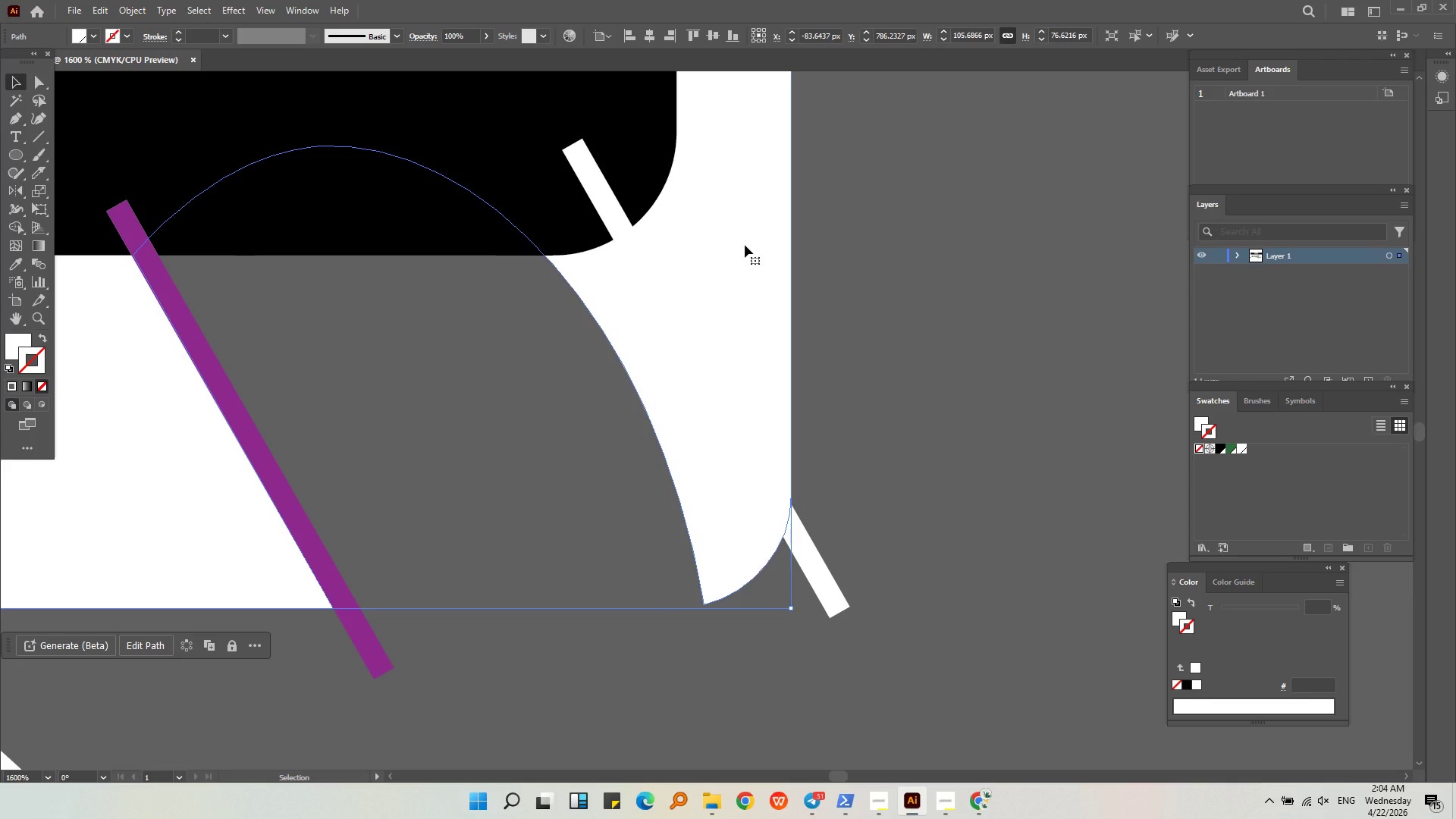 
hold_key(key=ControlLeft, duration=0.42)
 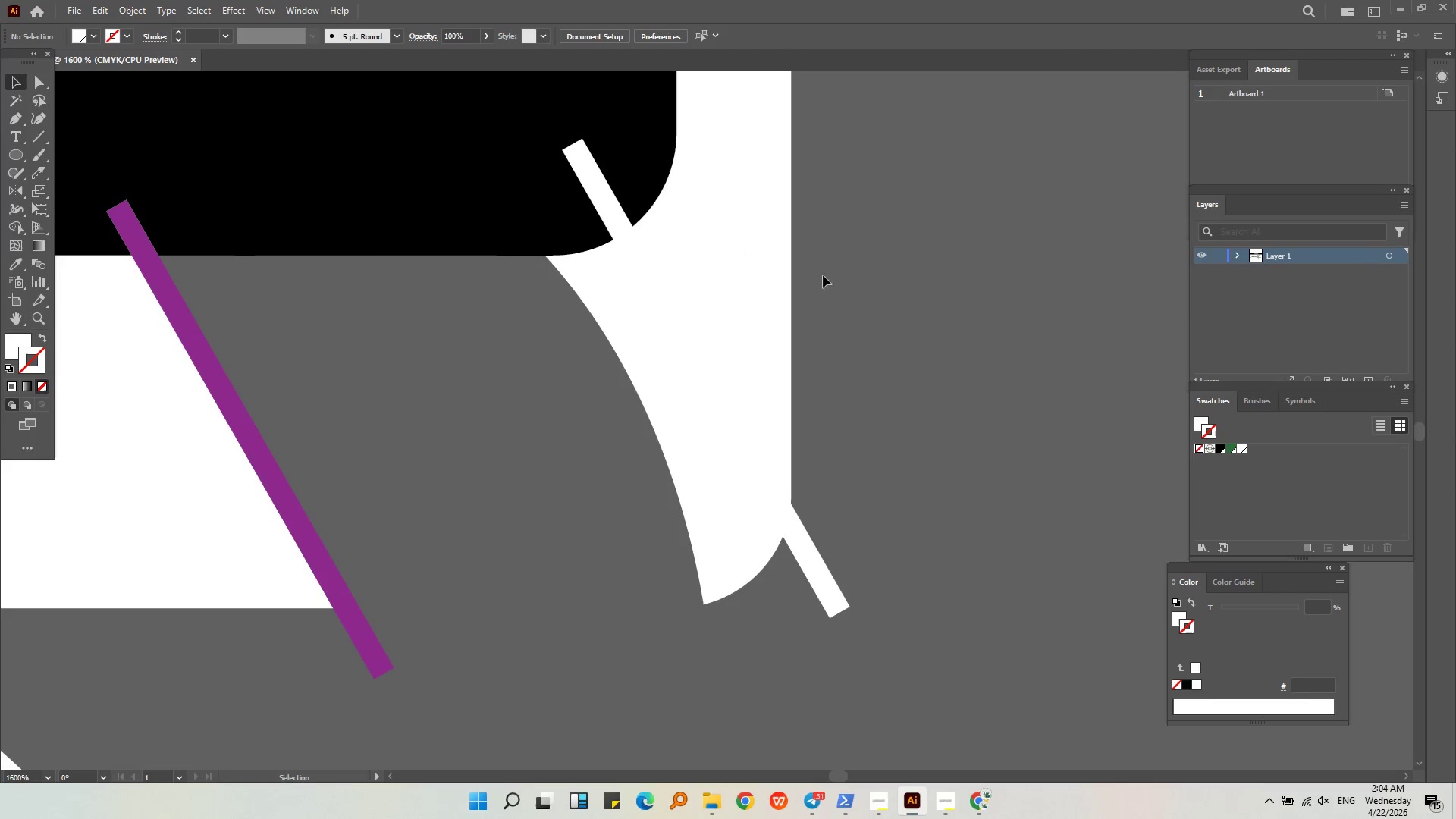 
key(Control+Shift+ControlLeft)
 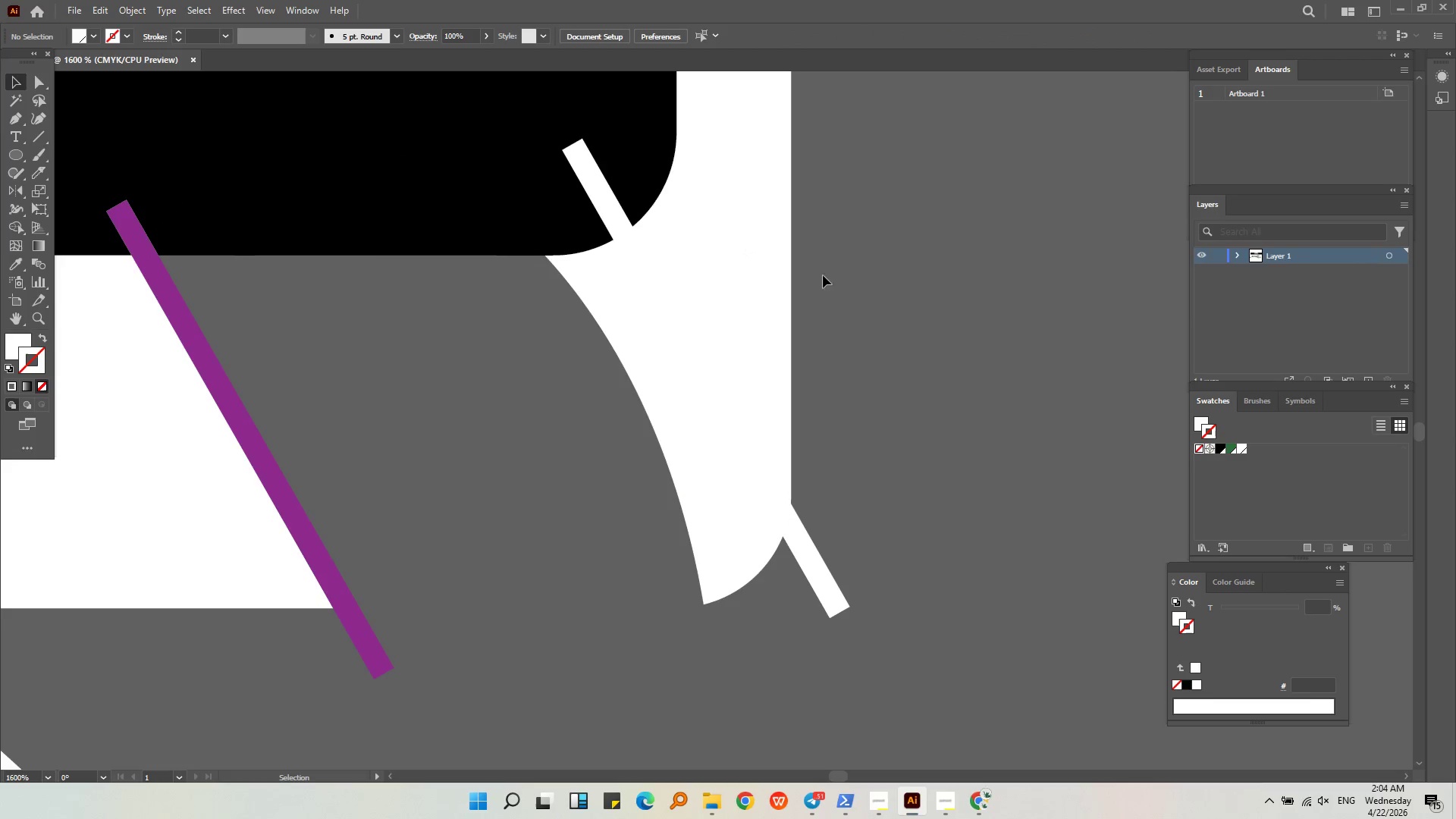 
key(Control+Shift+G)
 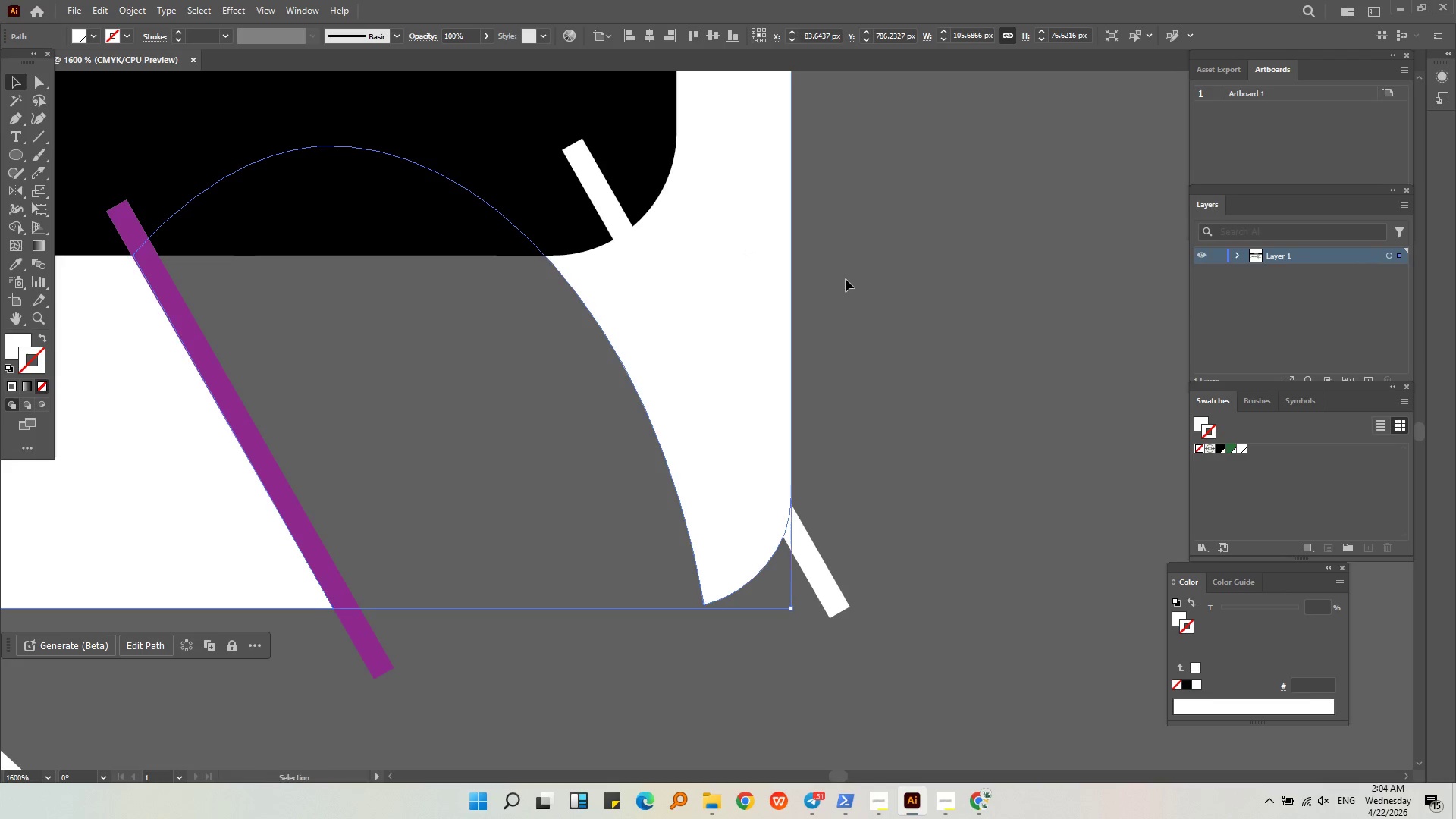 
left_click([846, 279])
 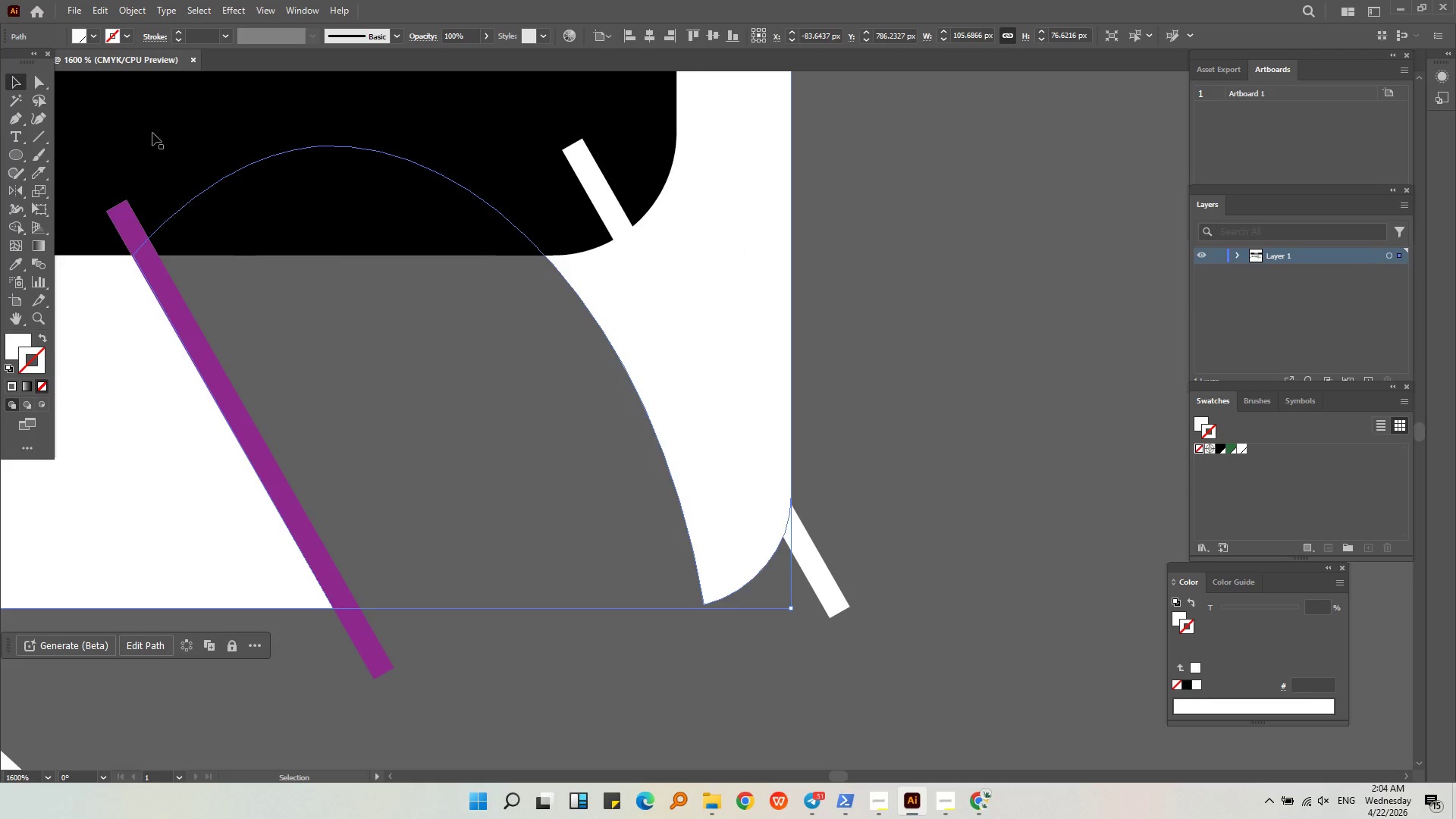 
left_click([42, 118])
 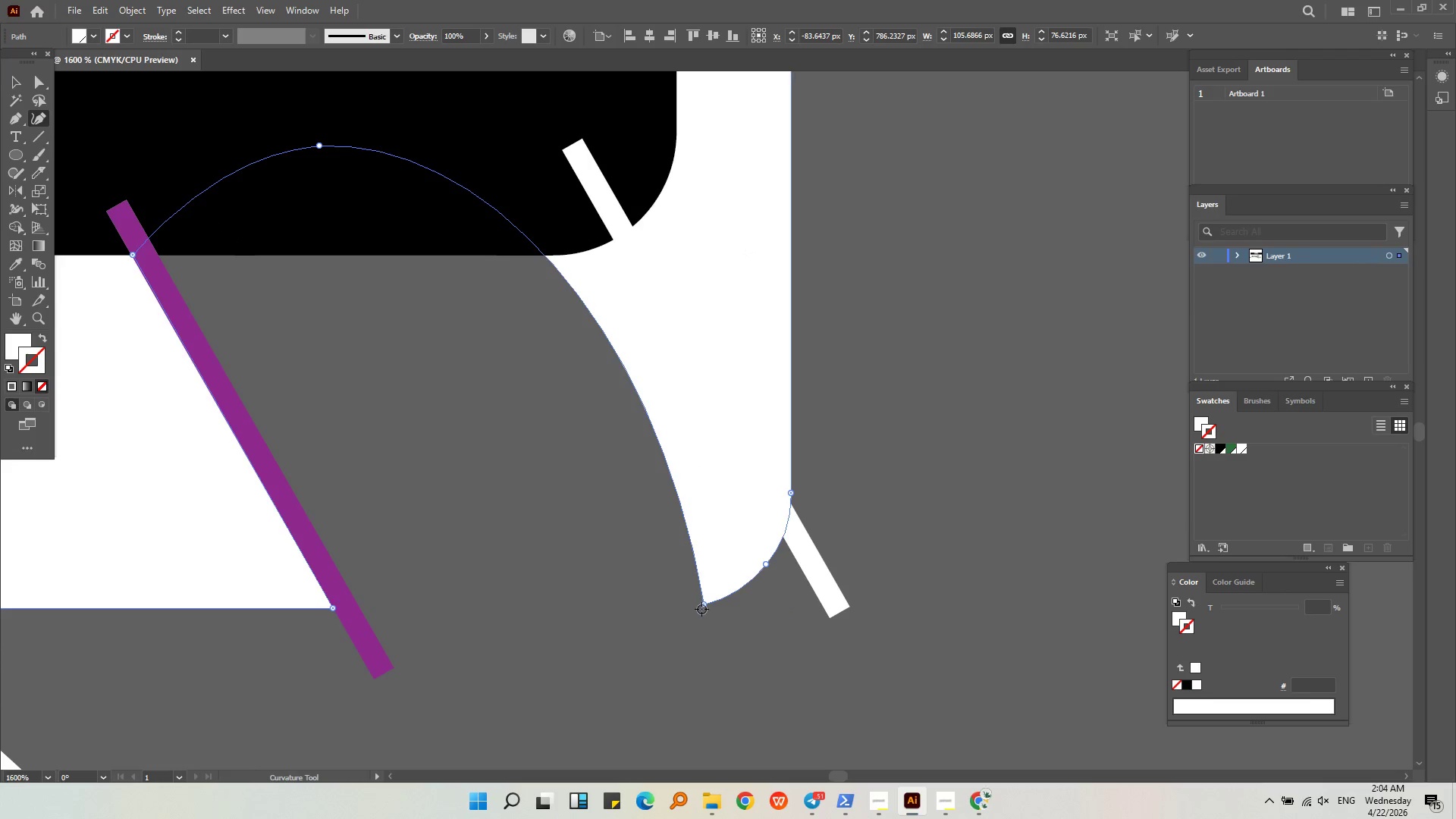 
left_click([701, 604])
 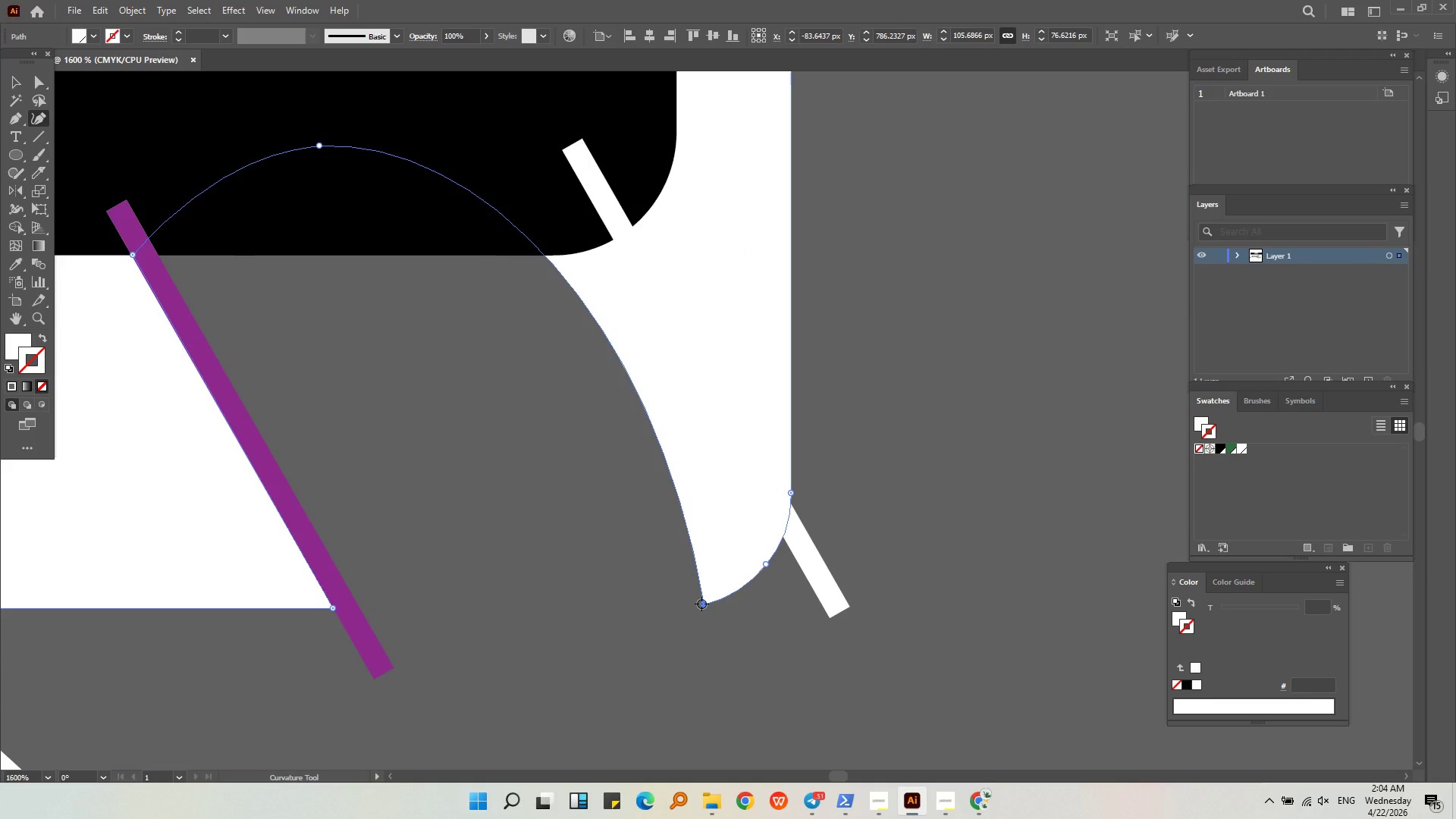 
key(Delete)
 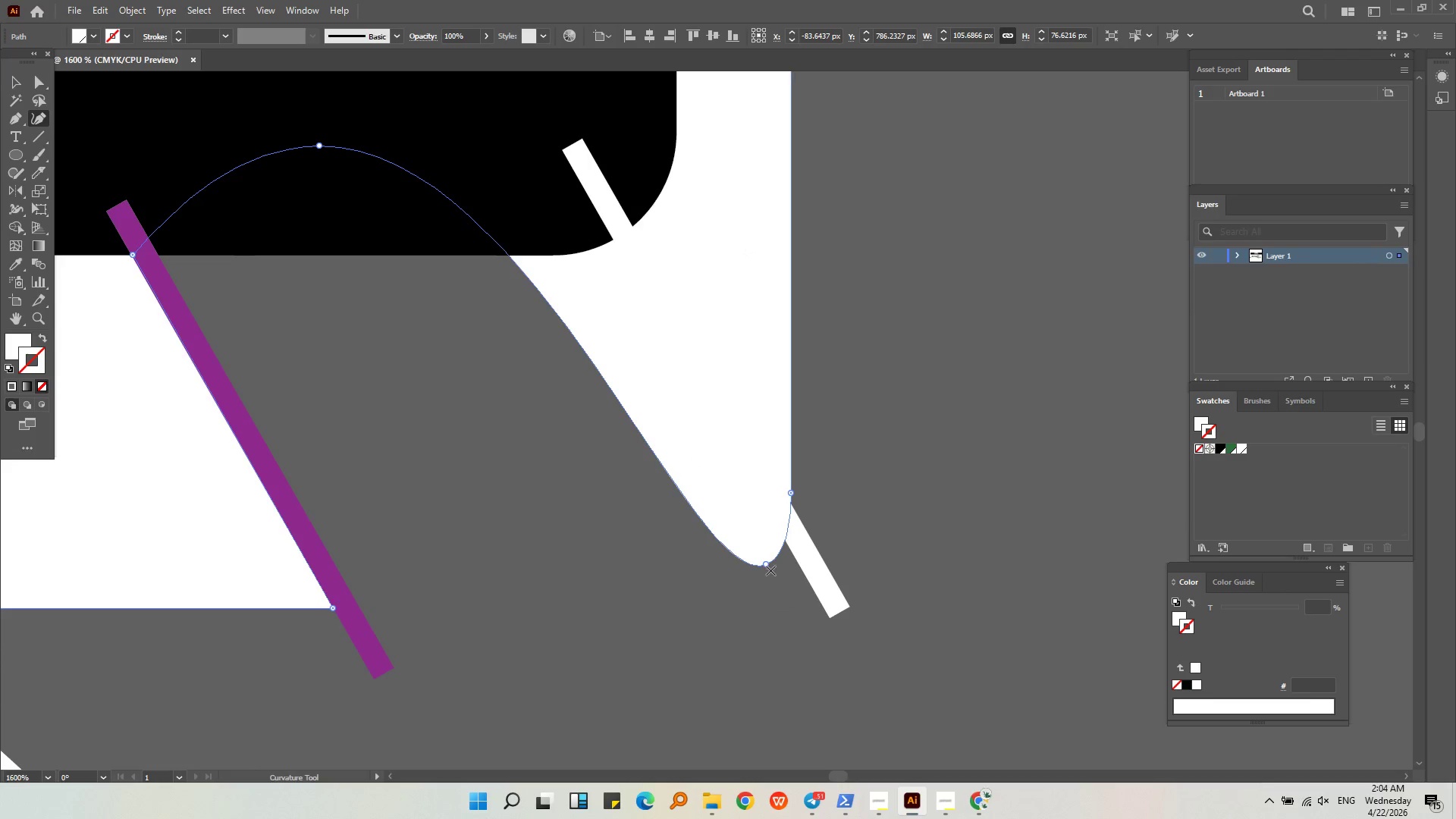 
left_click([766, 564])
 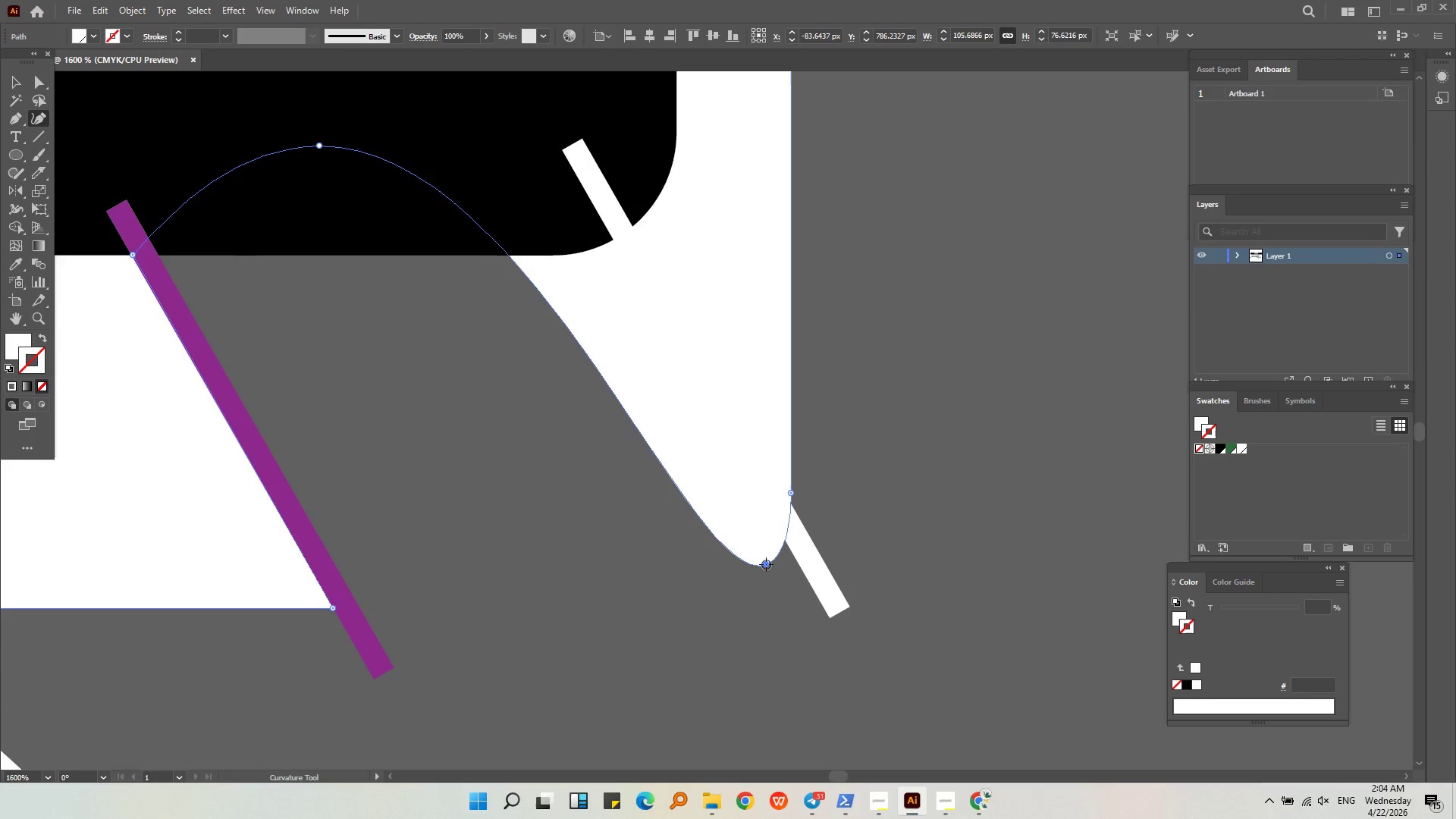 
key(Delete)
 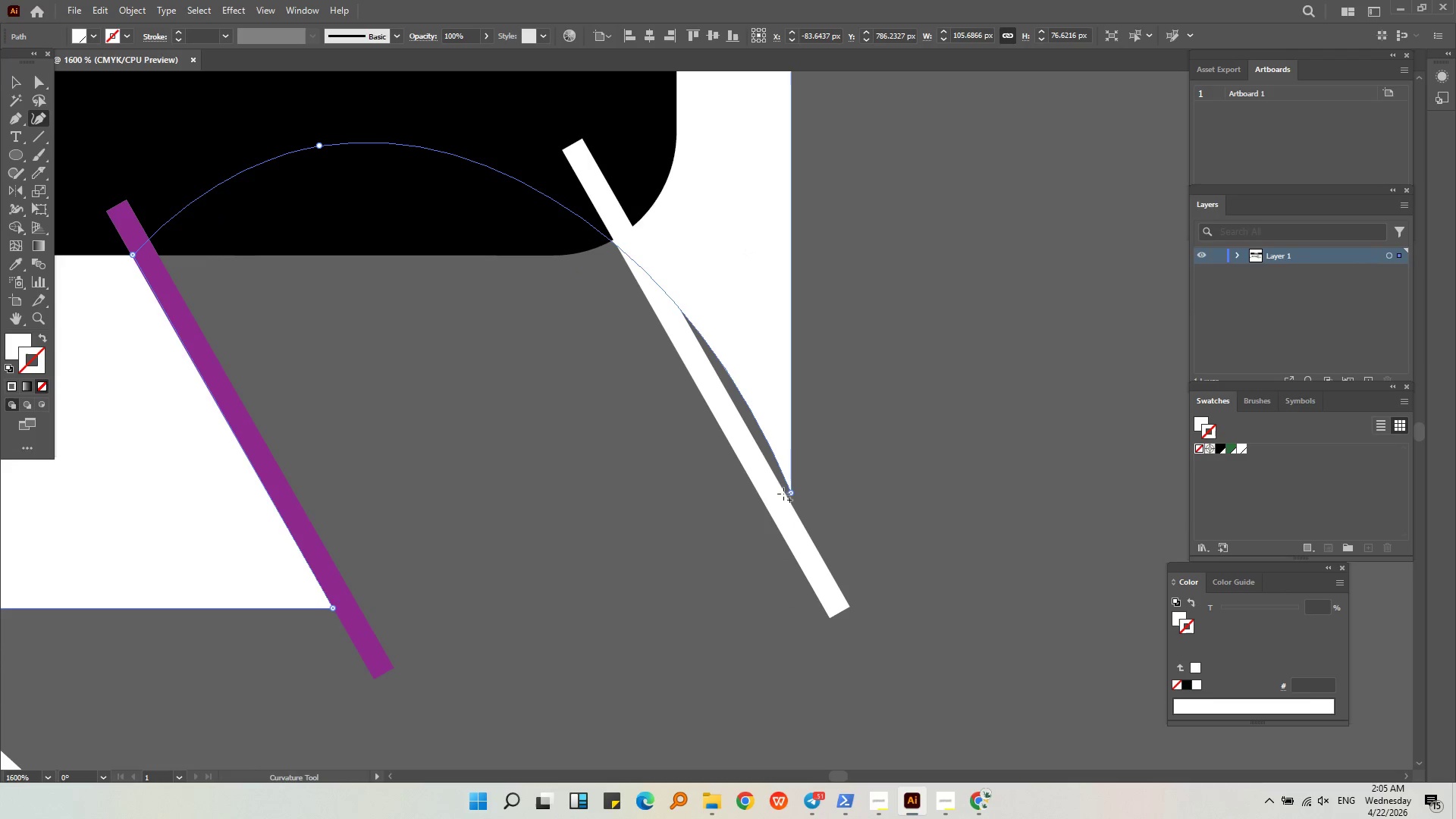 
left_click_drag(start_coordinate=[792, 494], to_coordinate=[785, 516])
 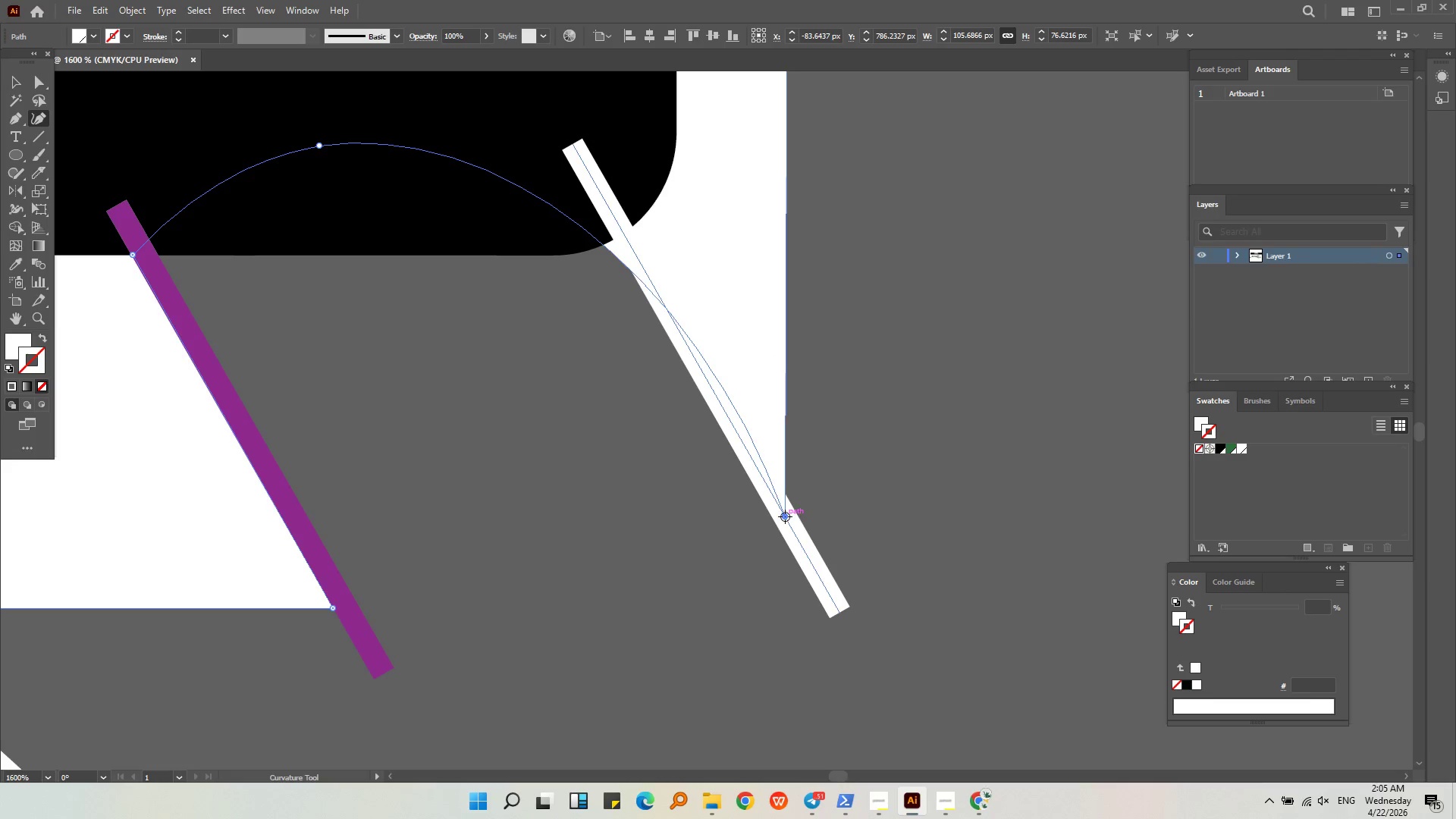 
key(Control+Z)
 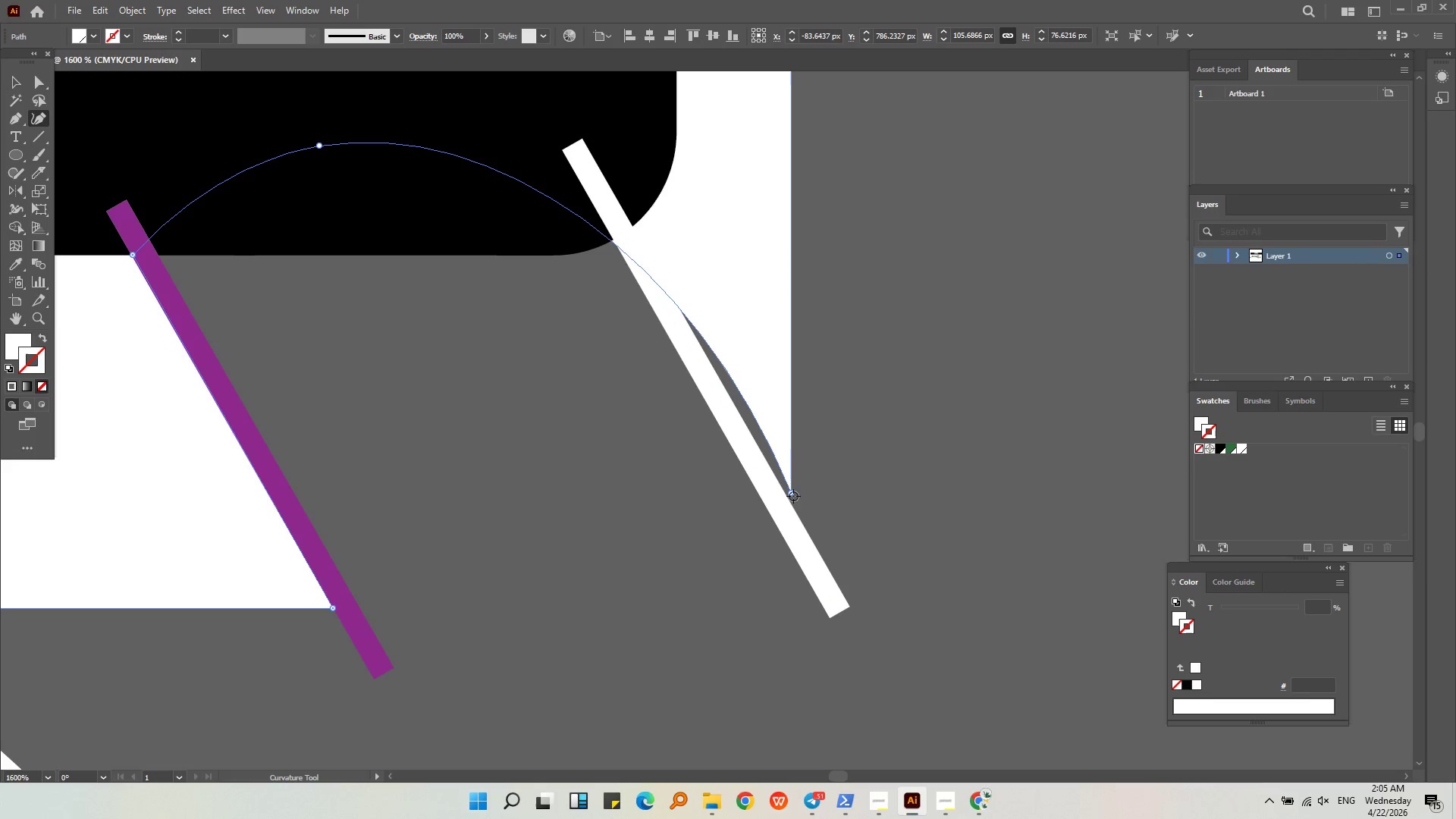 
left_click_drag(start_coordinate=[791, 493], to_coordinate=[791, 503])
 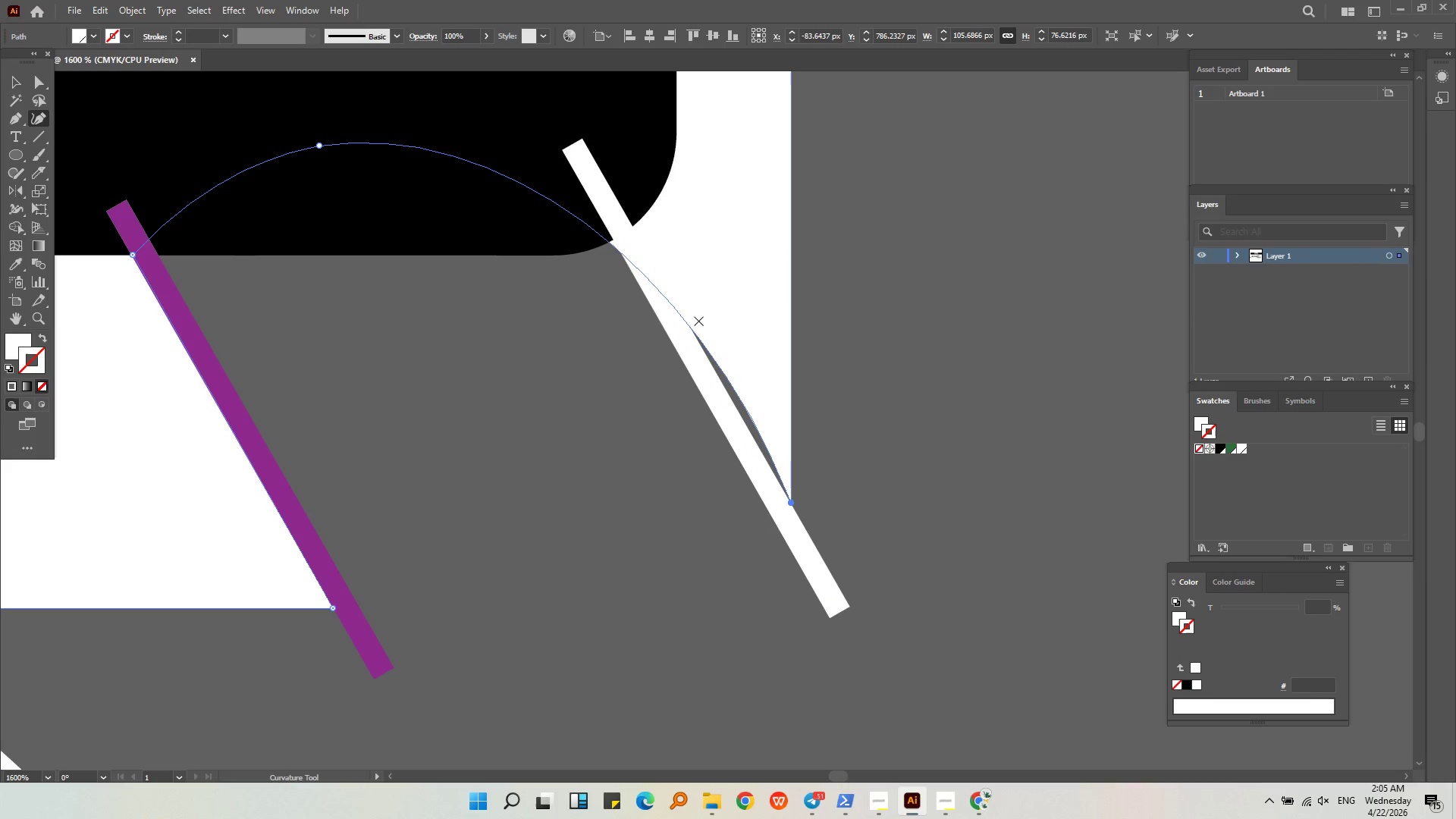 
hold_key(key=ShiftLeft, duration=1.11)
 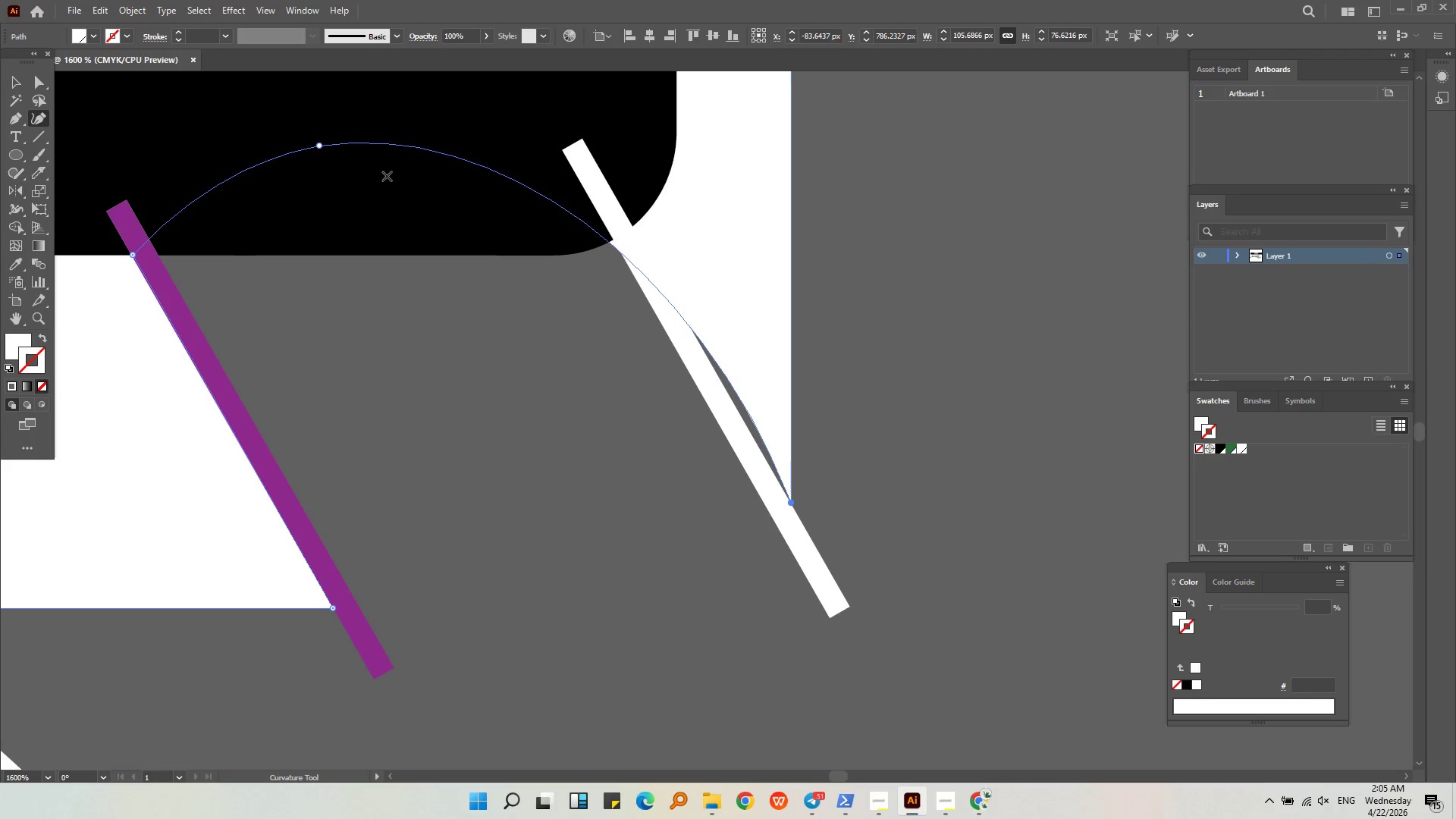 
left_click([316, 146])
 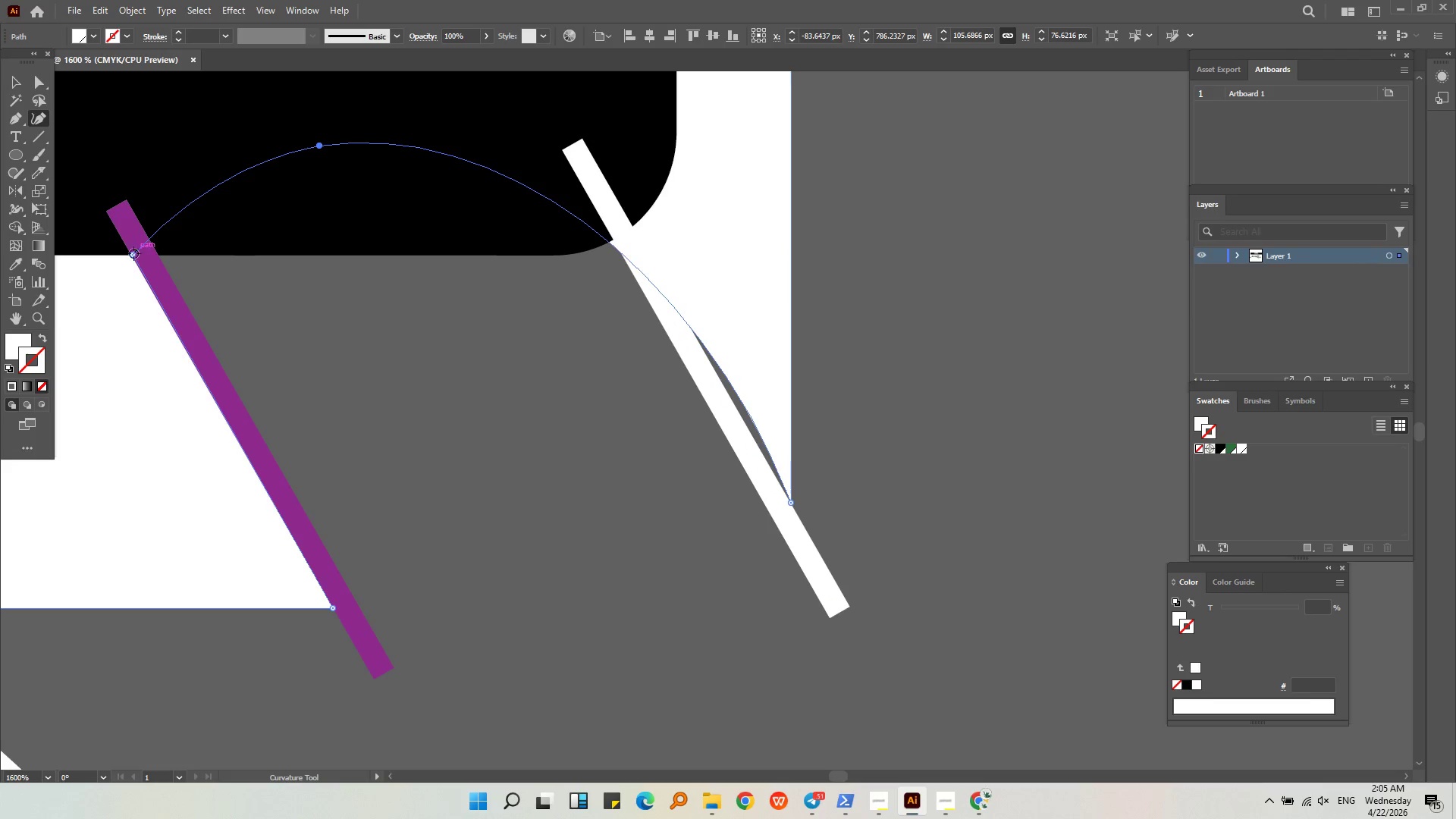 
left_click([133, 256])
 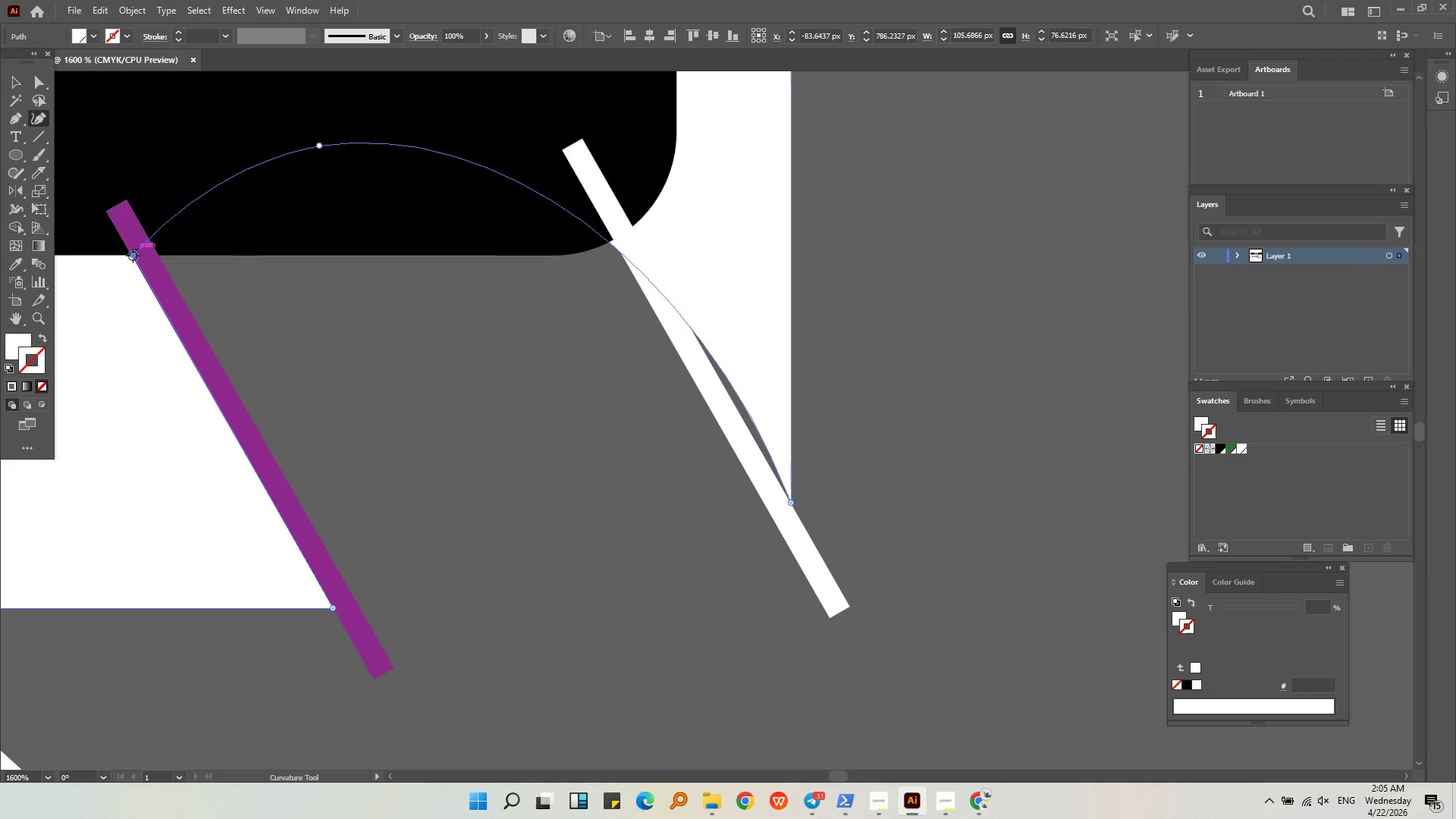 
key(Delete)
 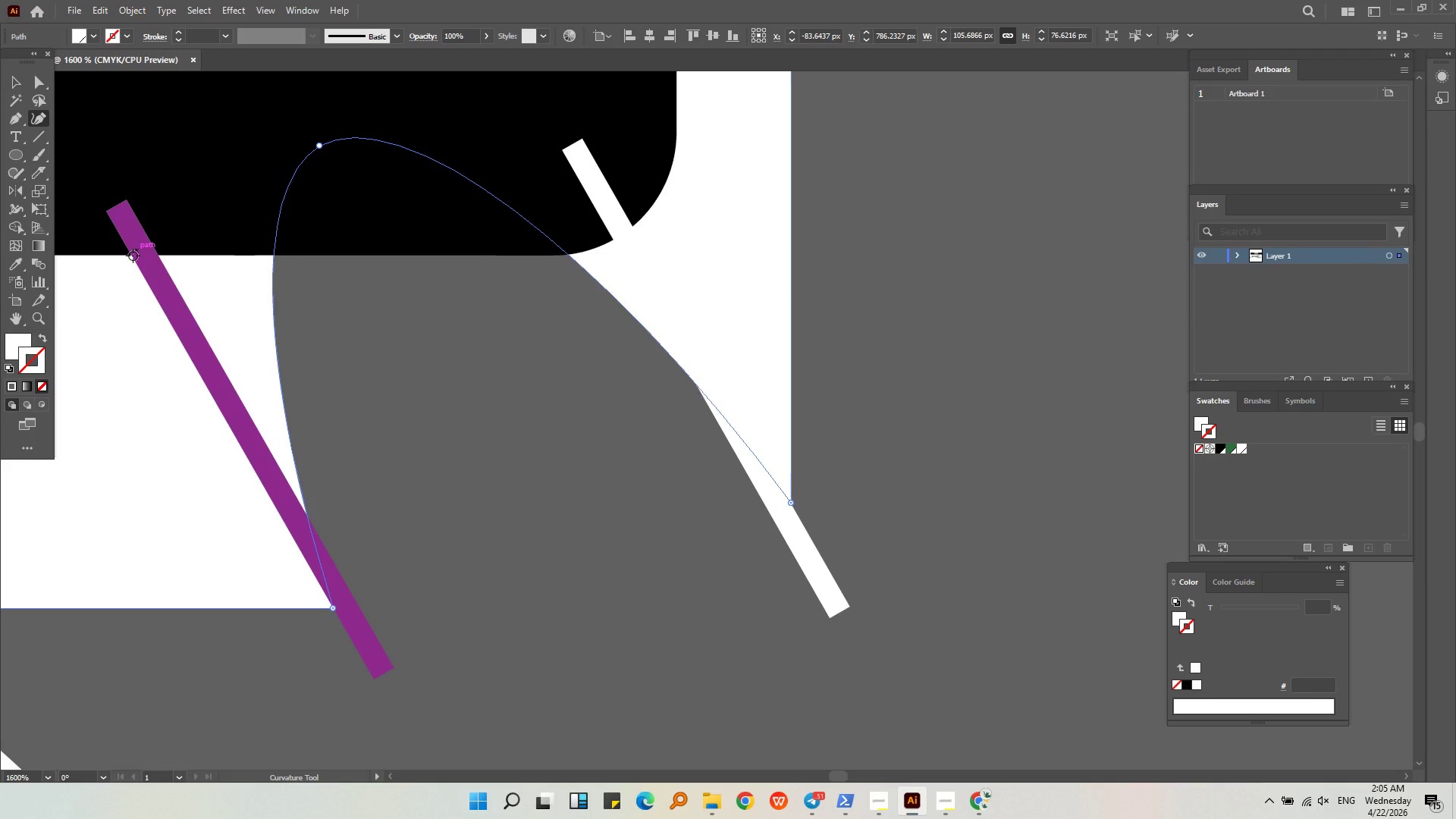 
key(Control+Z)
 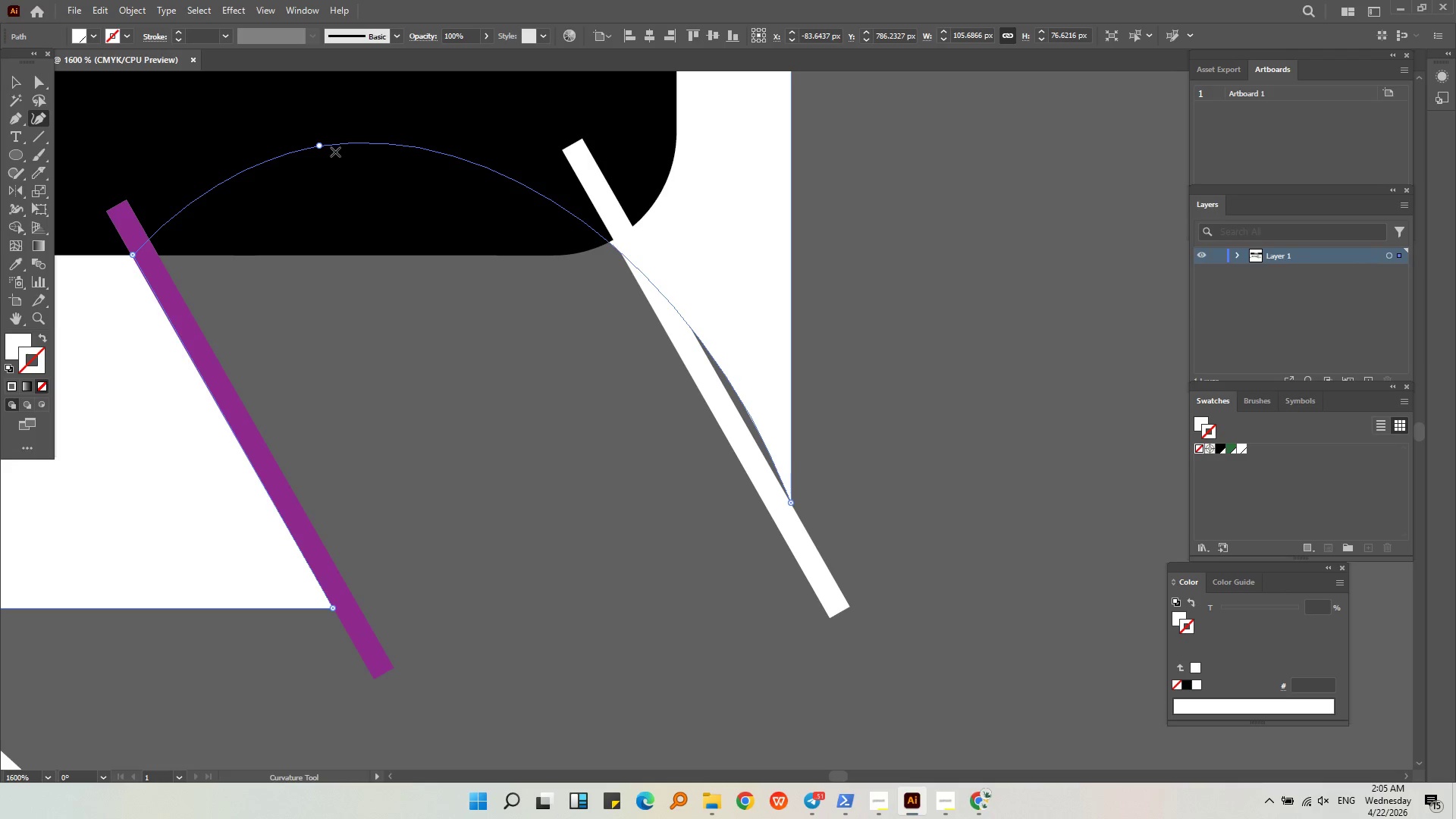 
left_click_drag(start_coordinate=[319, 144], to_coordinate=[510, 220])
 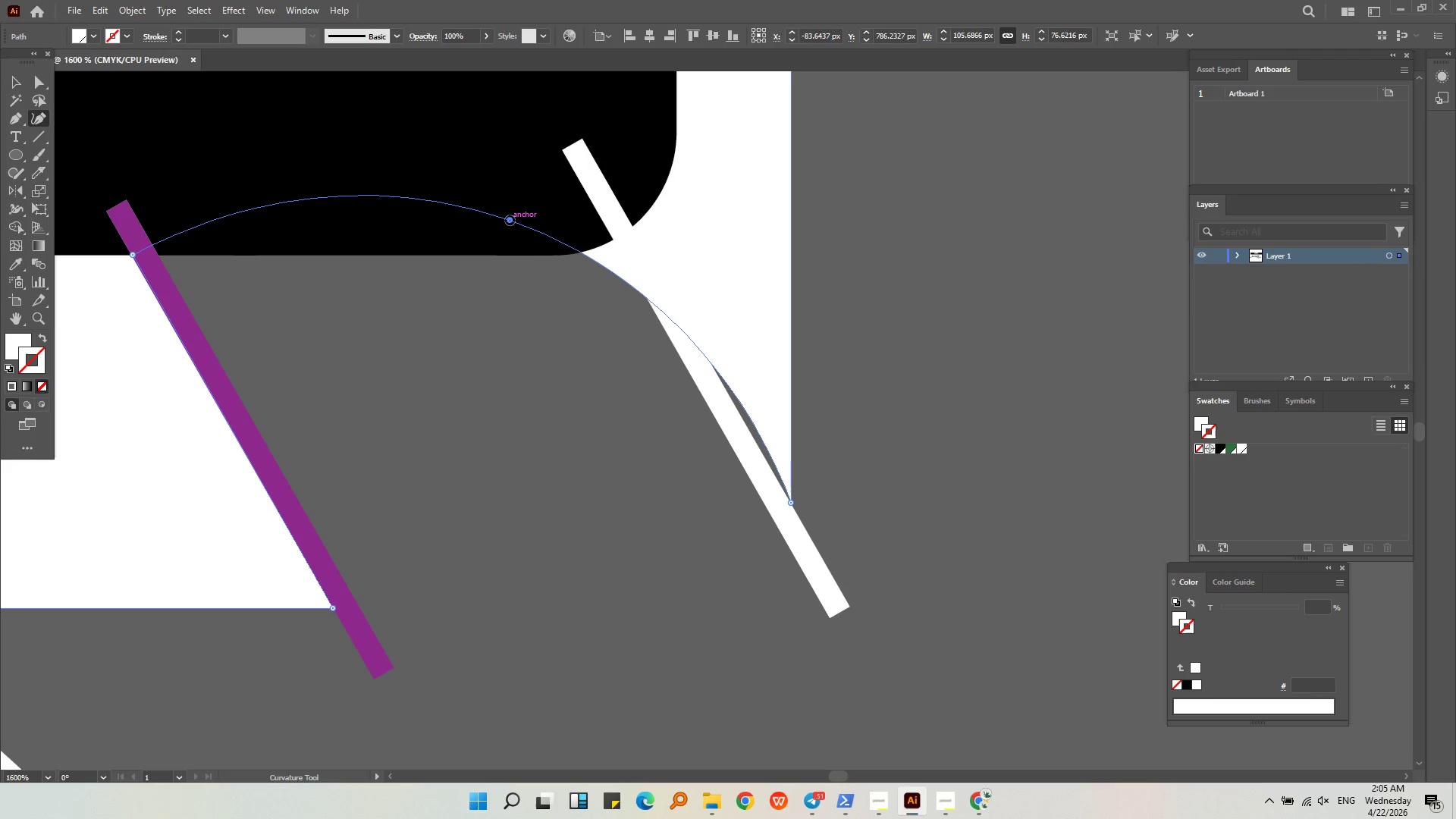 
key(Control+Z)
 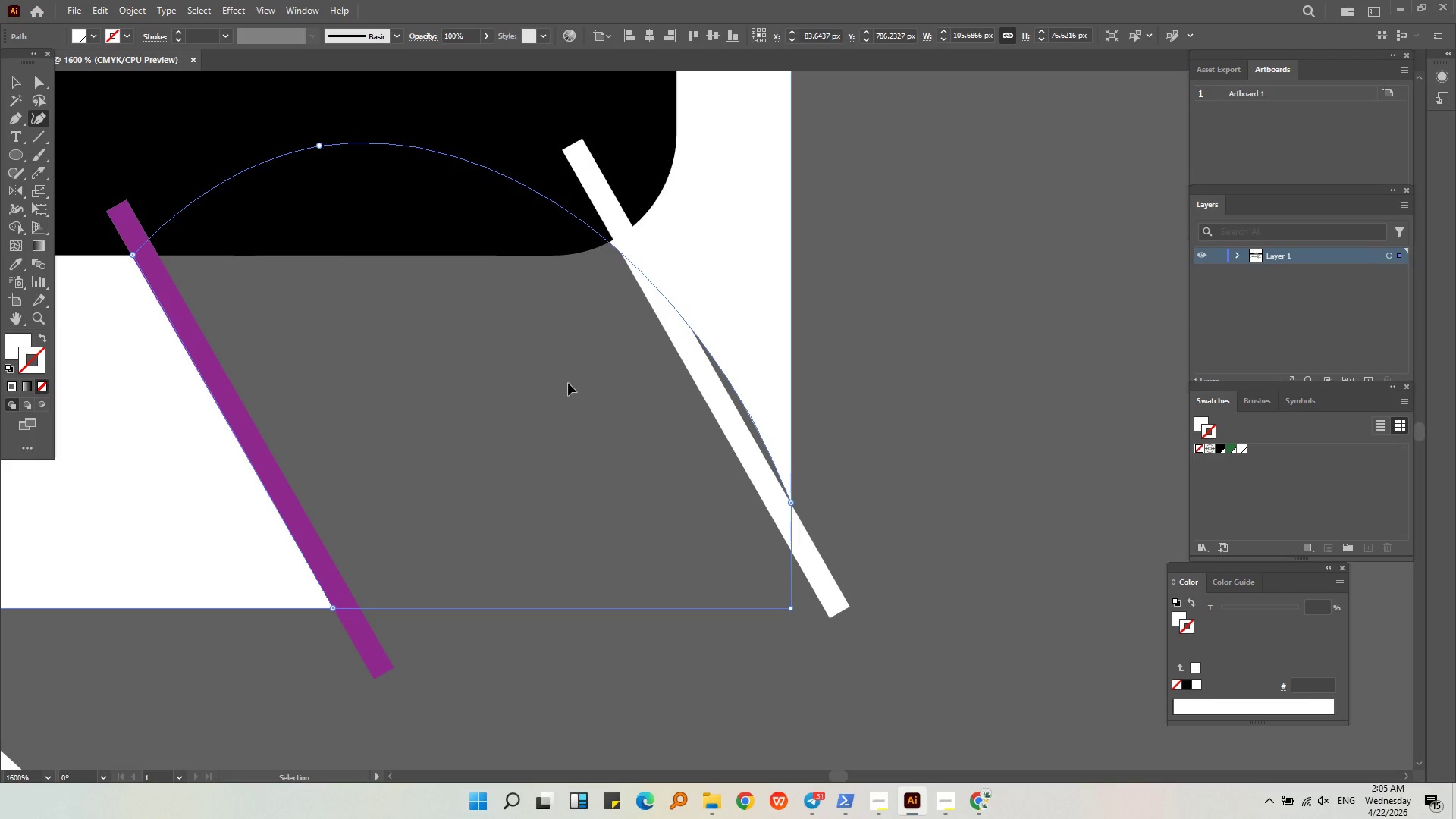 
key(Control+Z)
 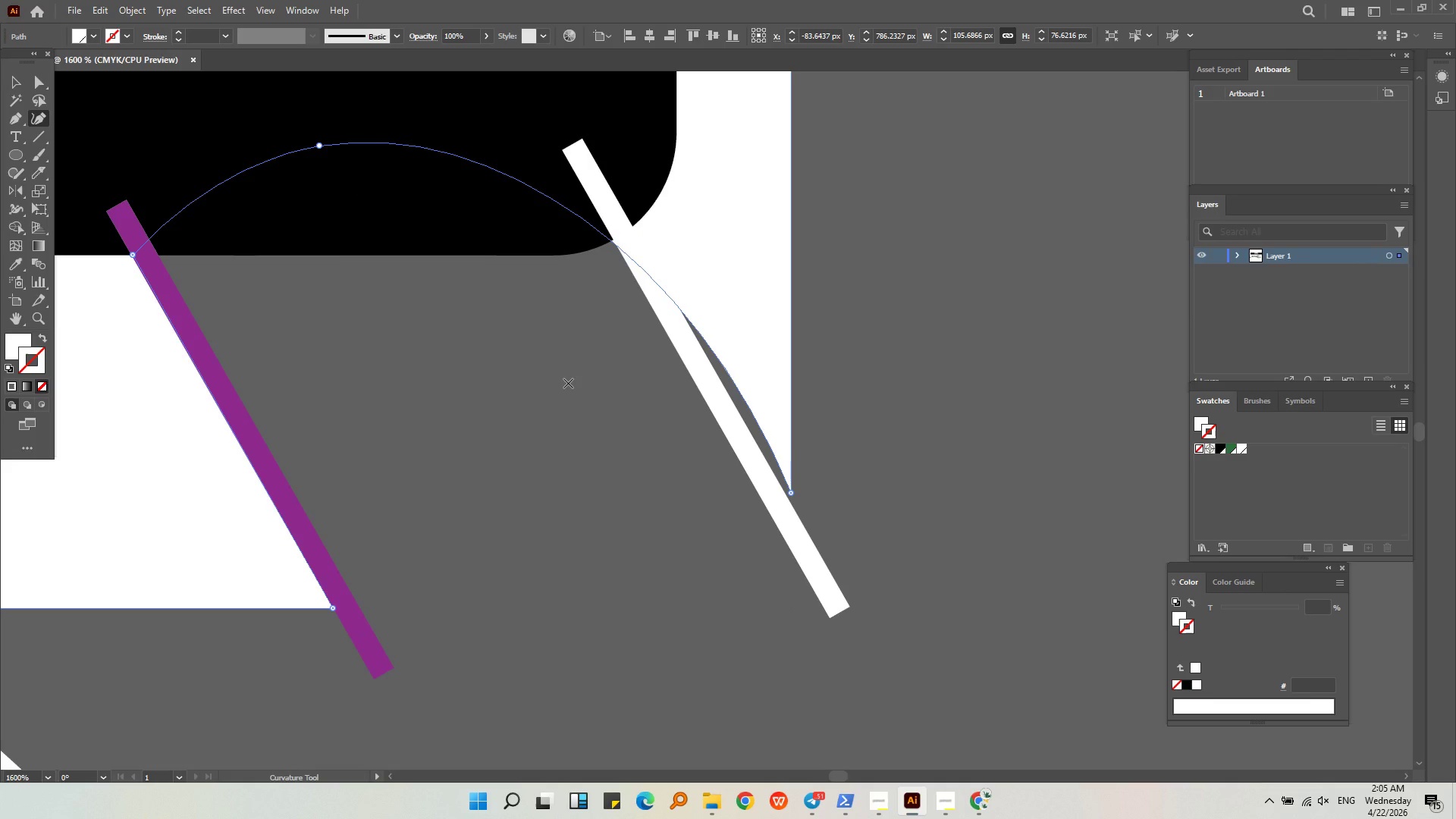 
wait(39.44)
 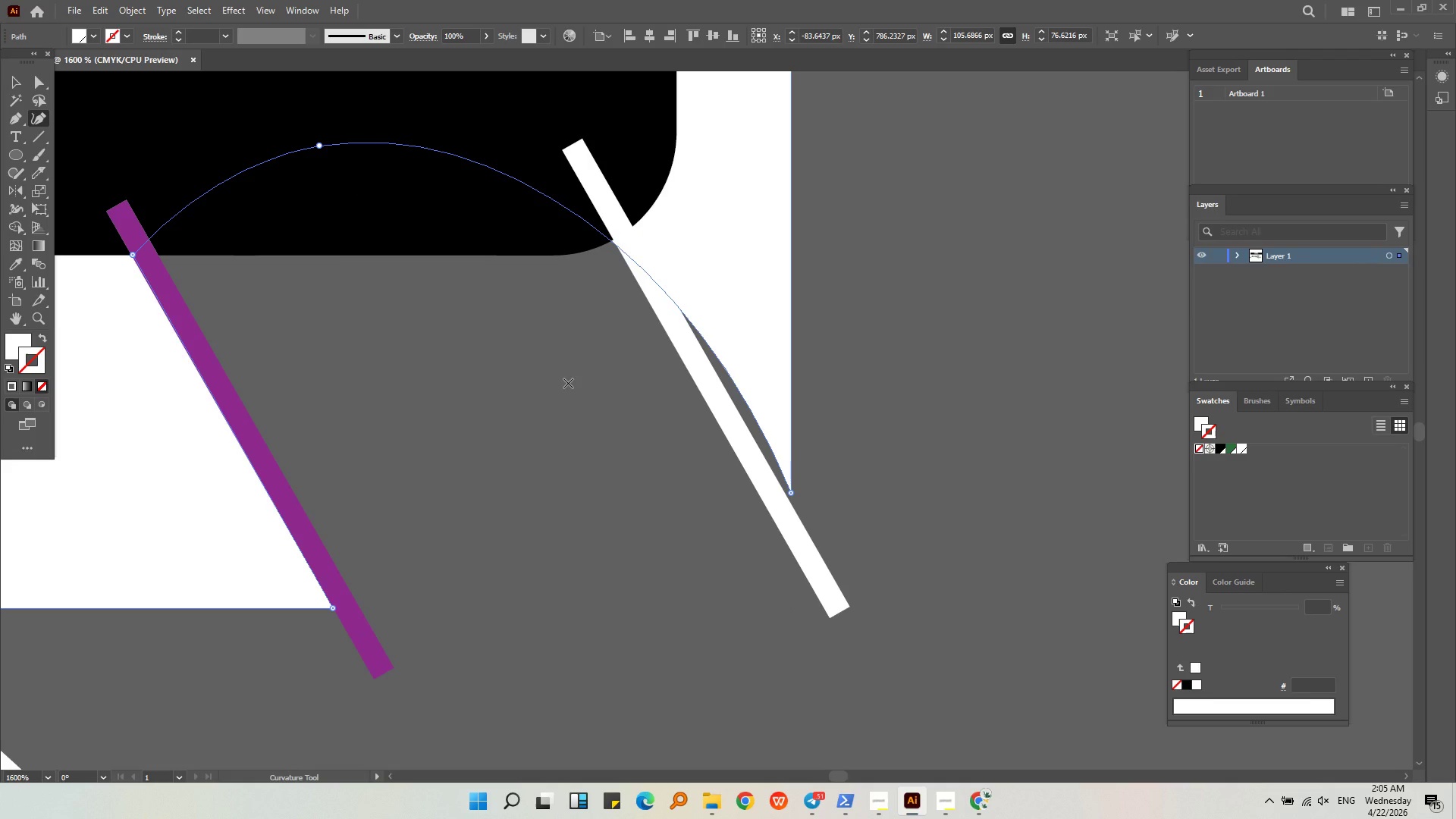 
double_click([416, 359])
 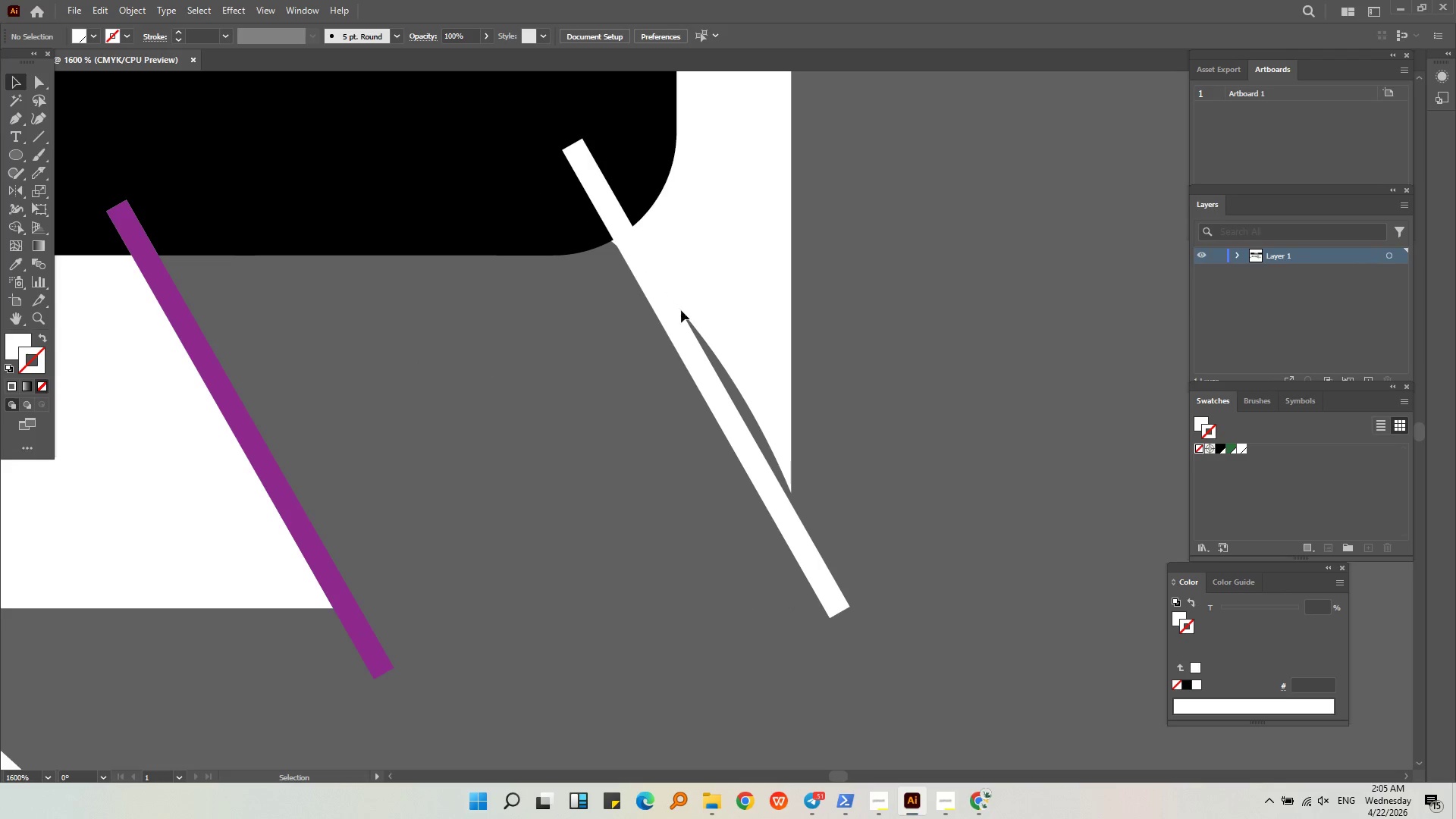 
triple_click([689, 293])
 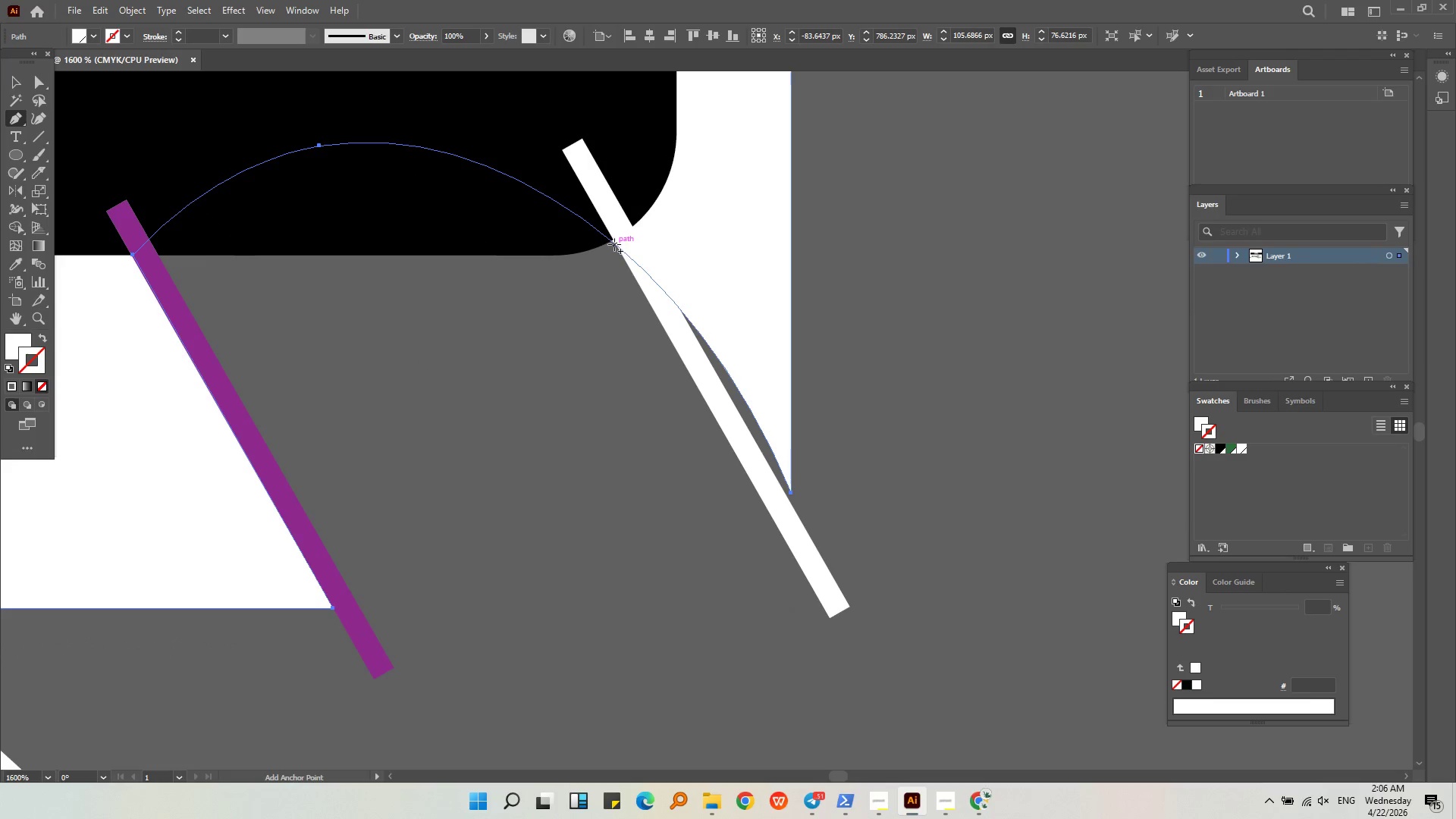 
left_click([610, 241])
 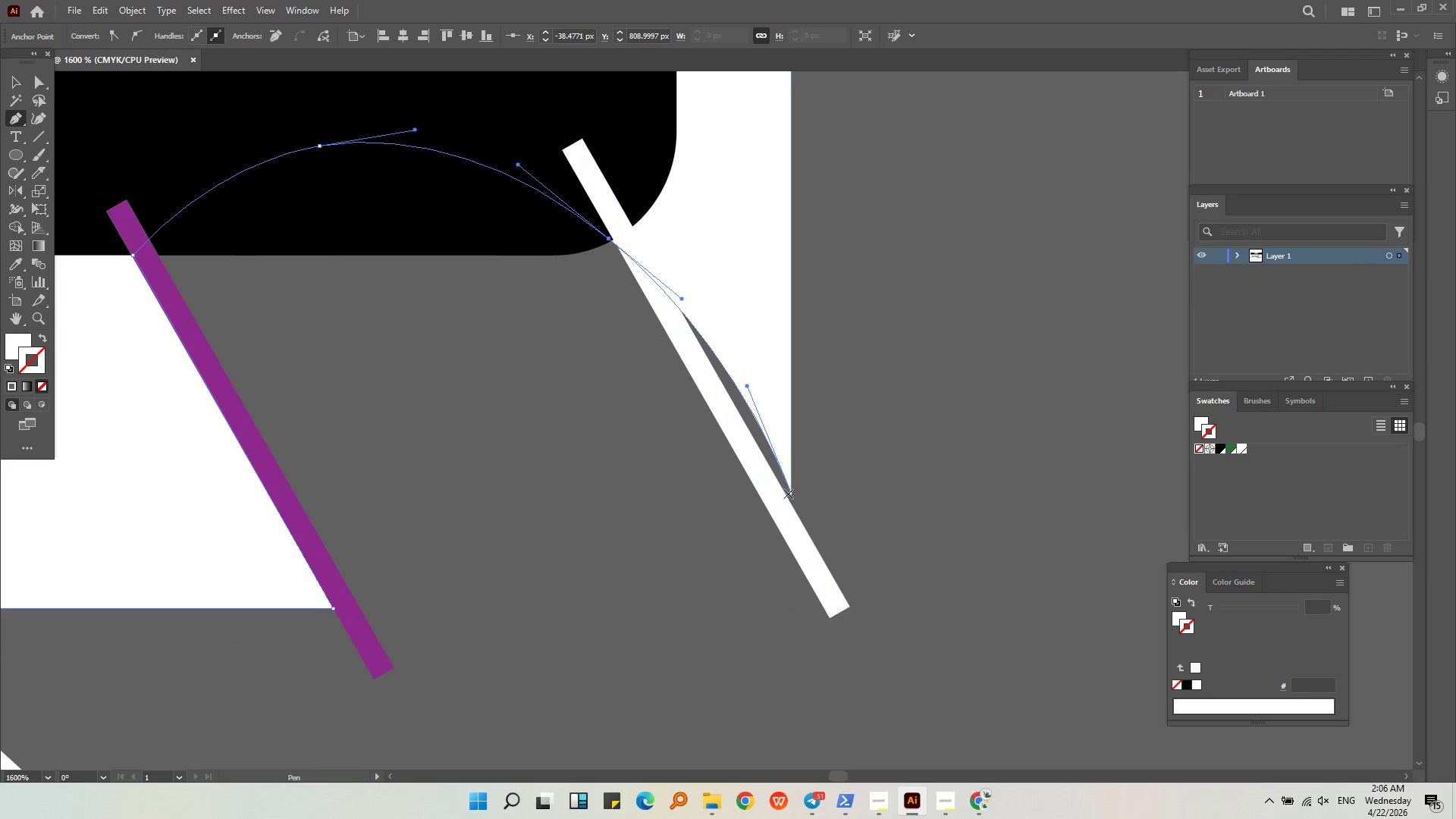 
left_click([790, 491])
 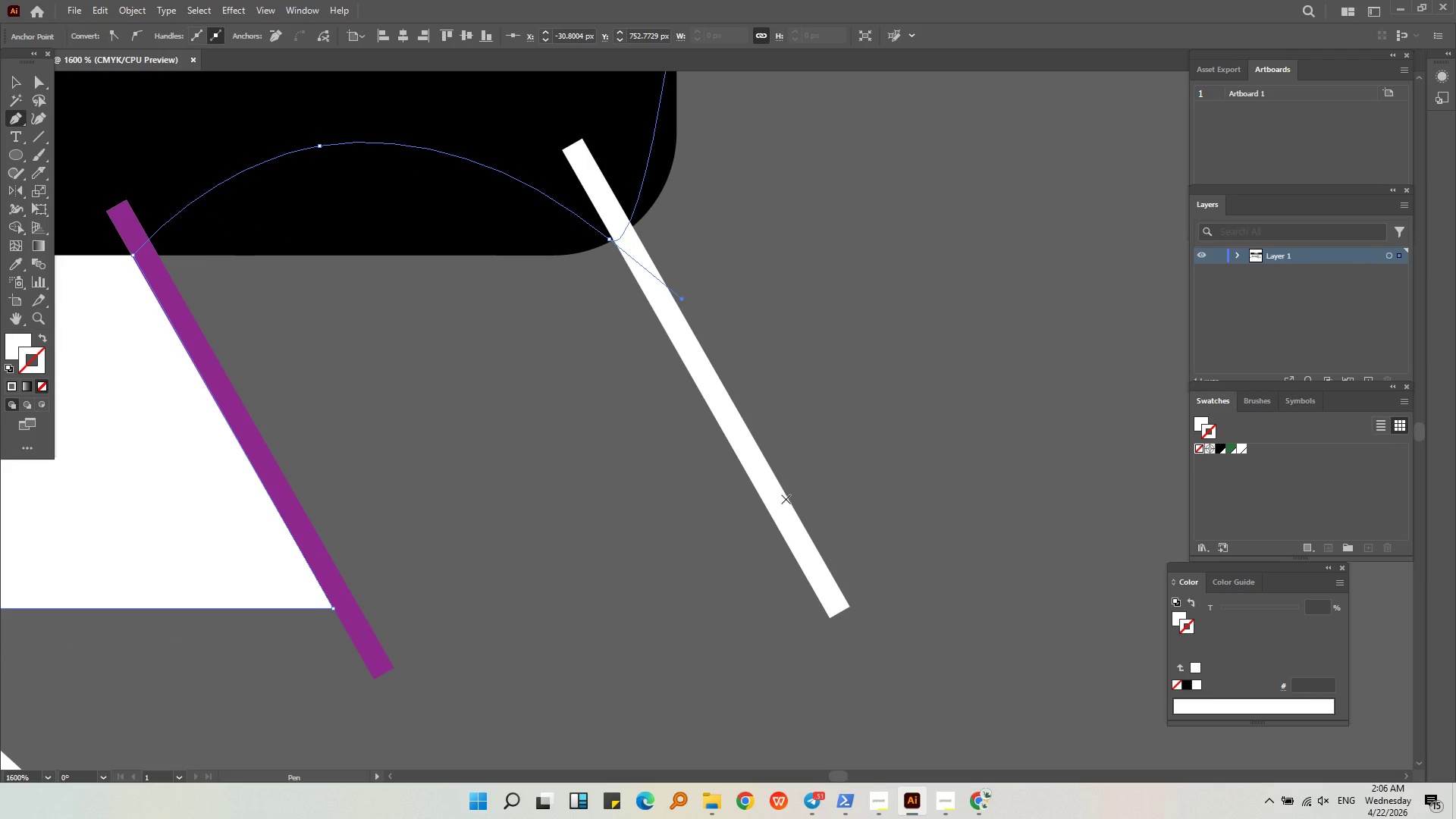 
key(Control+ControlLeft)
 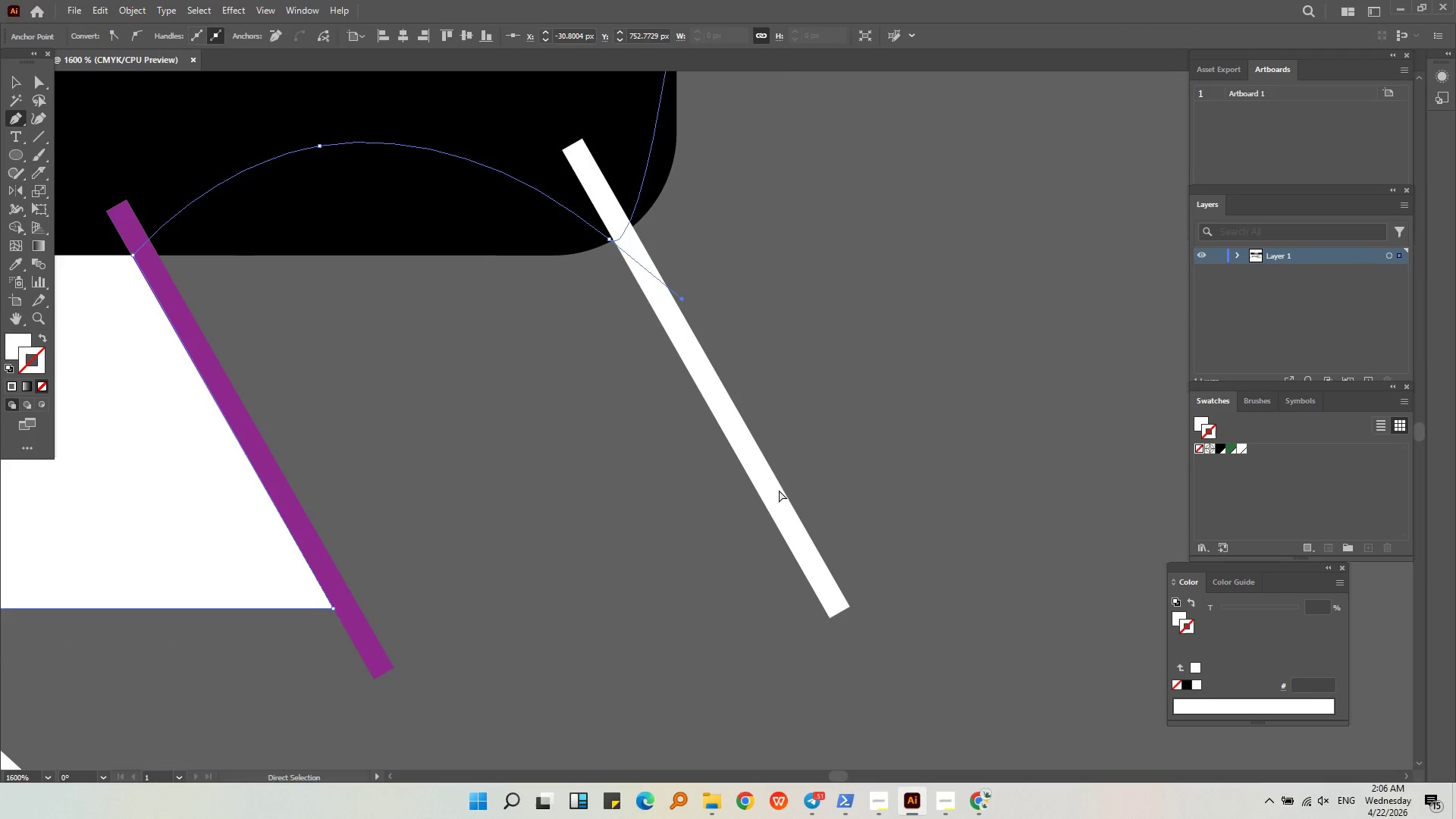 
key(Control+Z)
 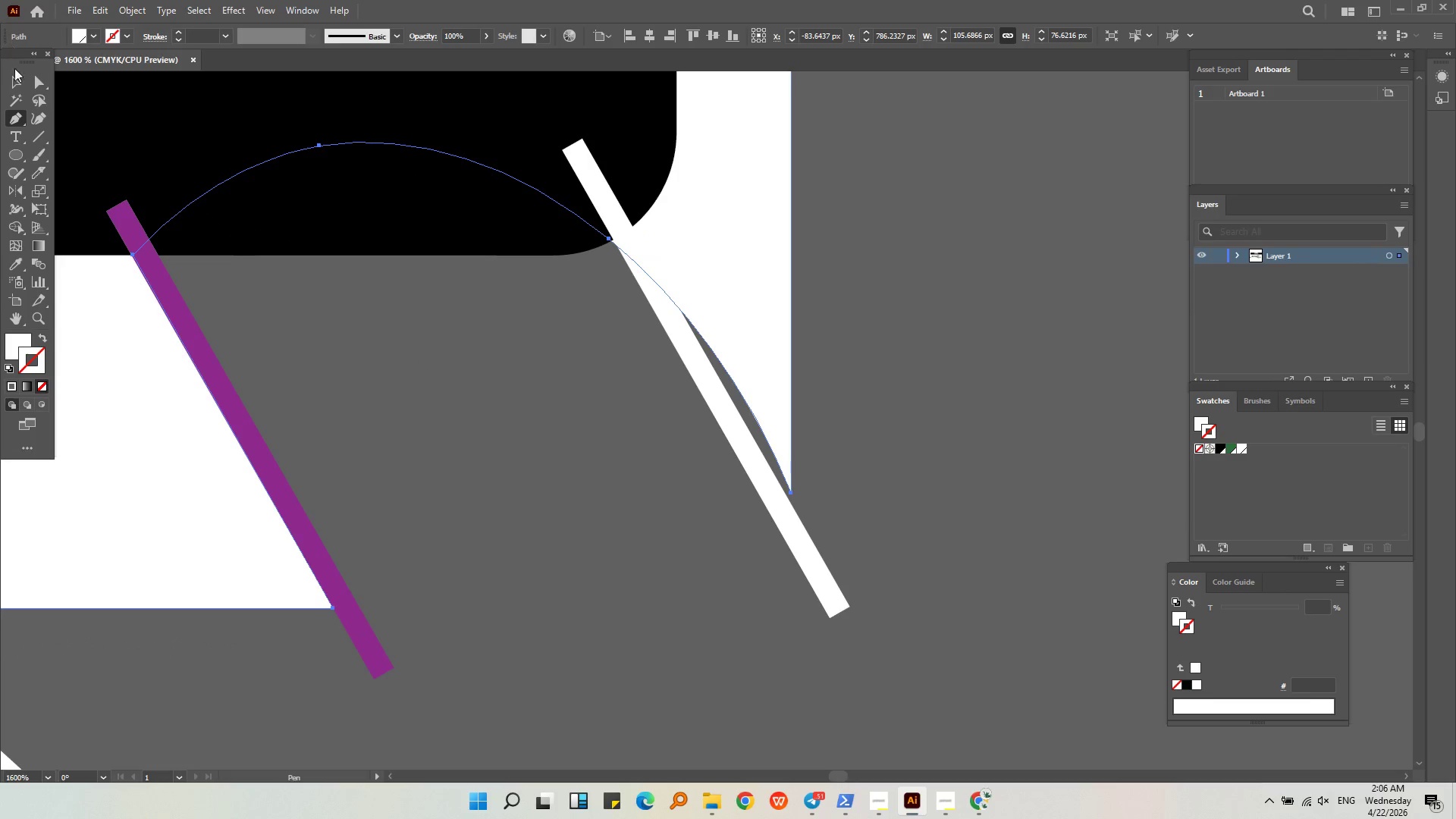 
double_click([482, 397])
 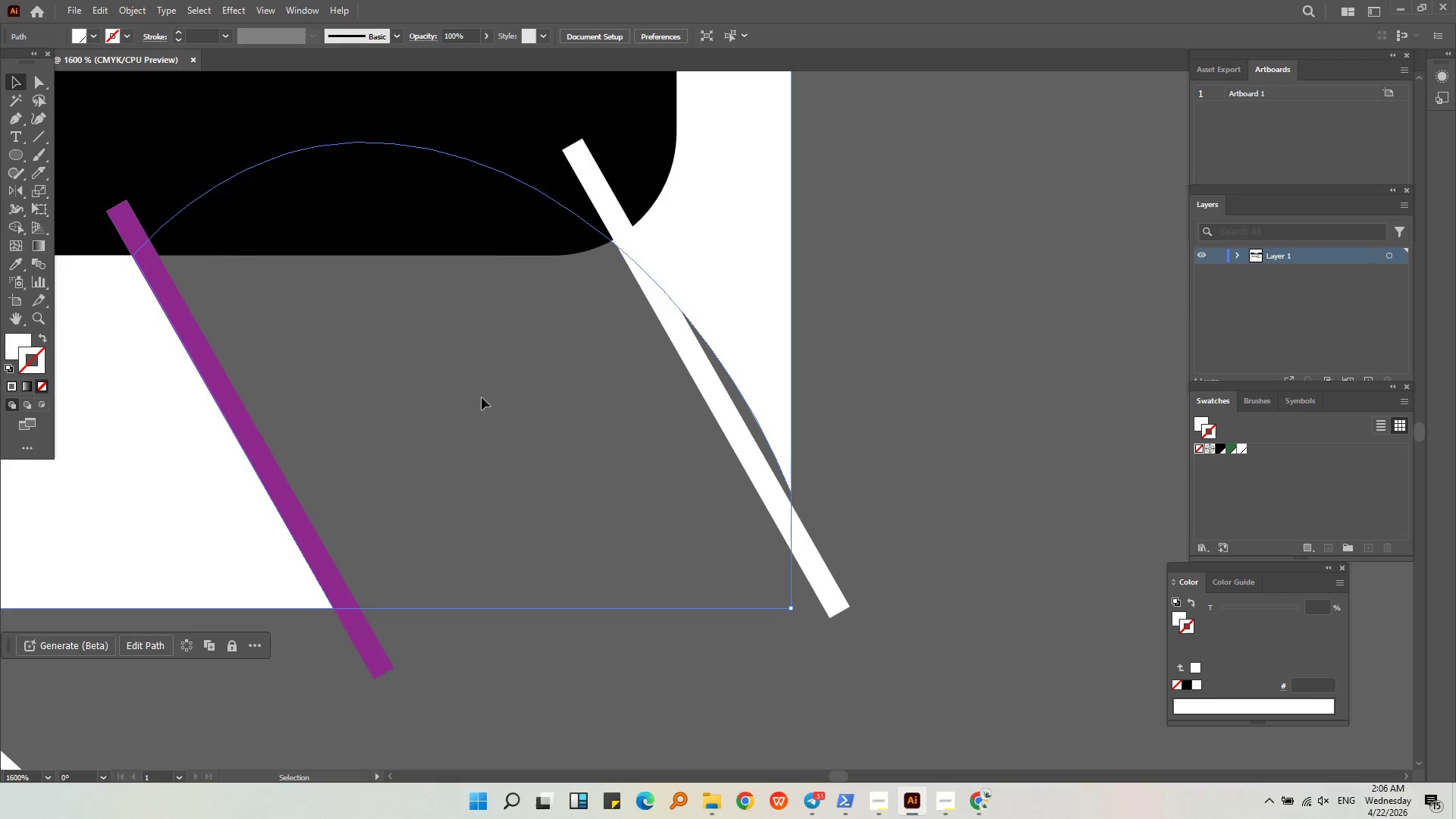 
hold_key(key=MetaLeft, duration=0.53)
scroll: coordinate [661, 441], scroll_direction: down, amount: 2.0
 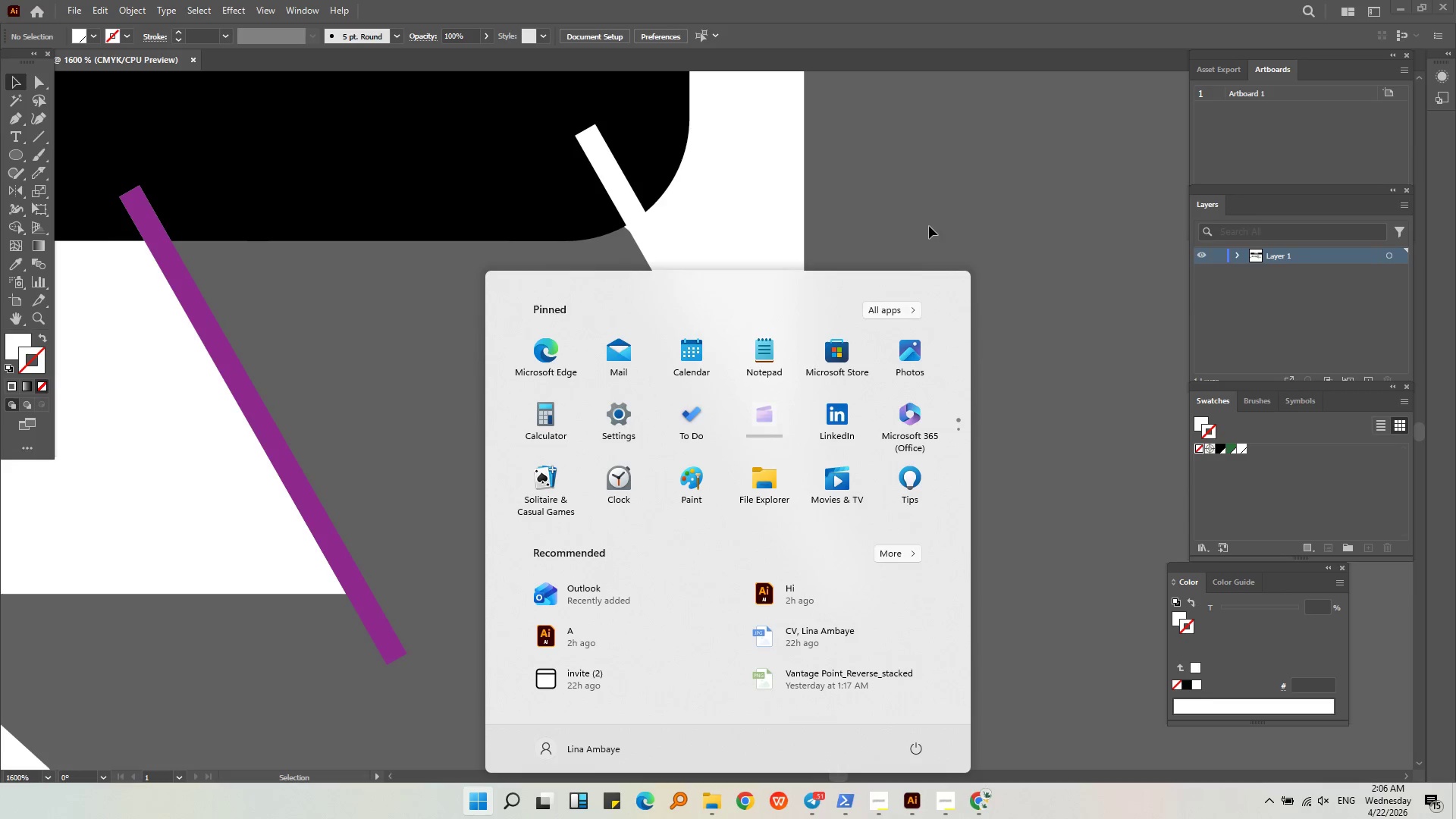 
double_click([930, 225])
 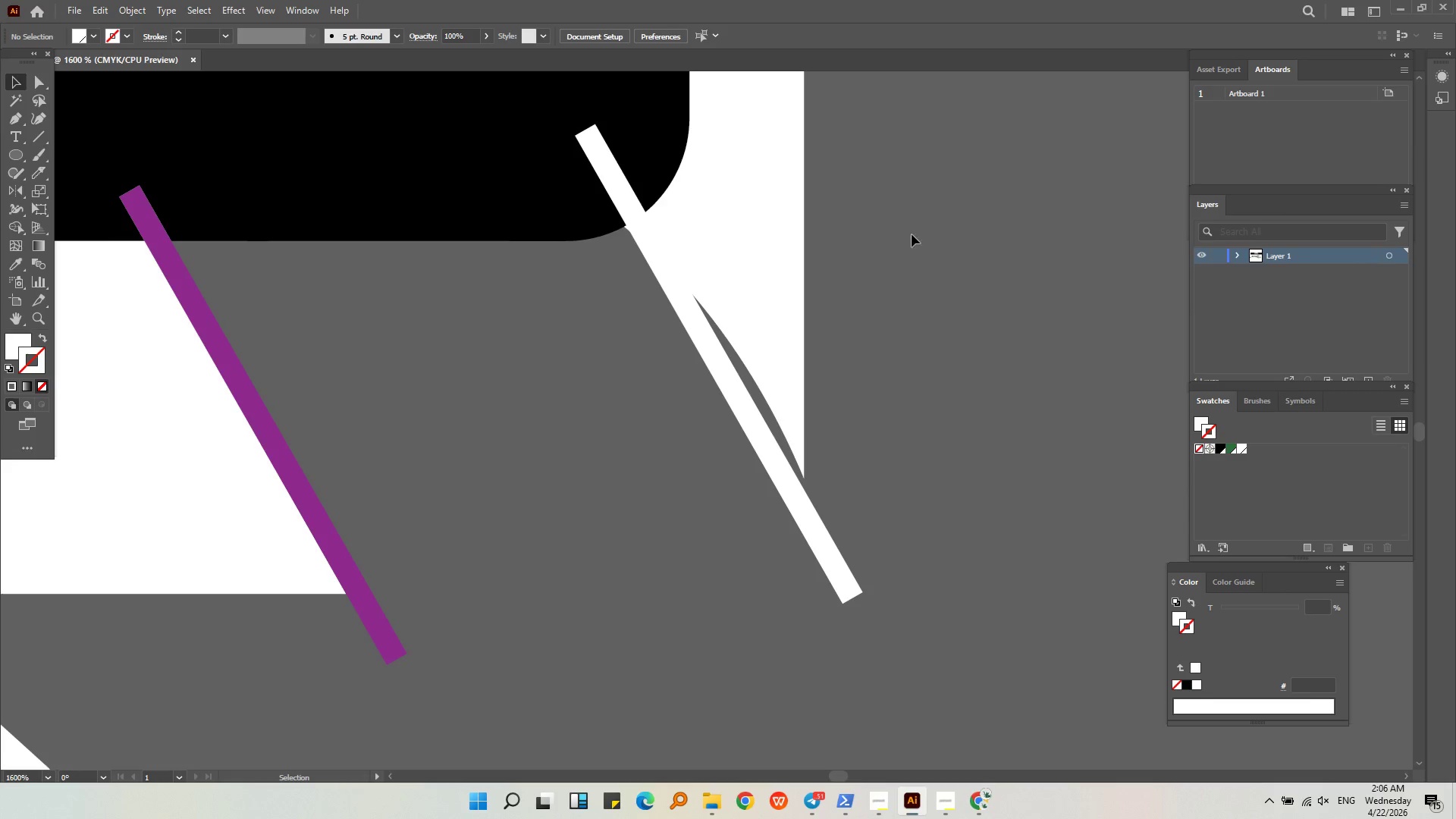 
hold_key(key=AltLeft, duration=0.58)
scroll: coordinate [579, 541], scroll_direction: down, amount: 5.0
 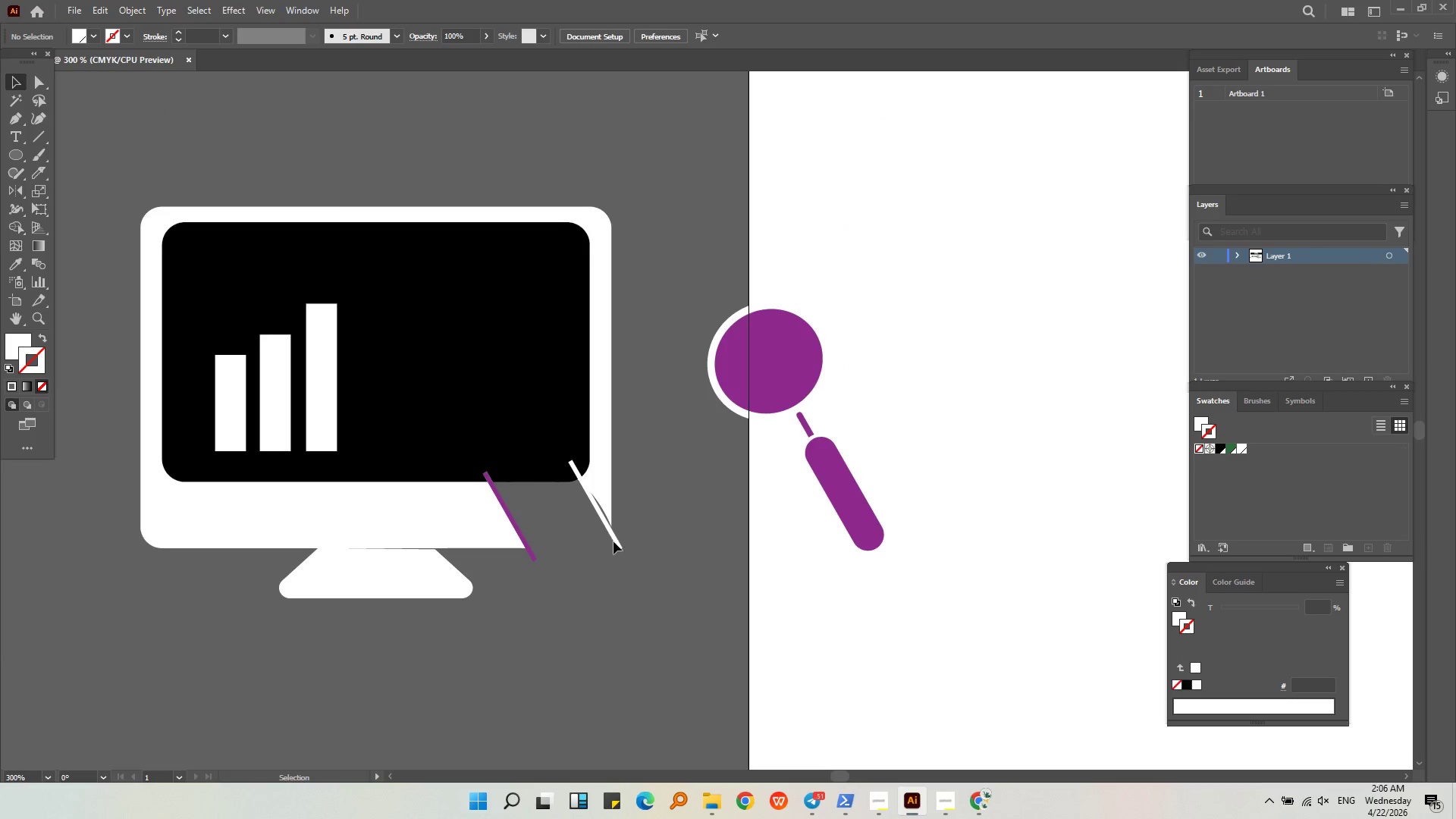 
hold_key(key=AltLeft, duration=0.33)
scroll: coordinate [601, 531], scroll_direction: up, amount: 3.0
 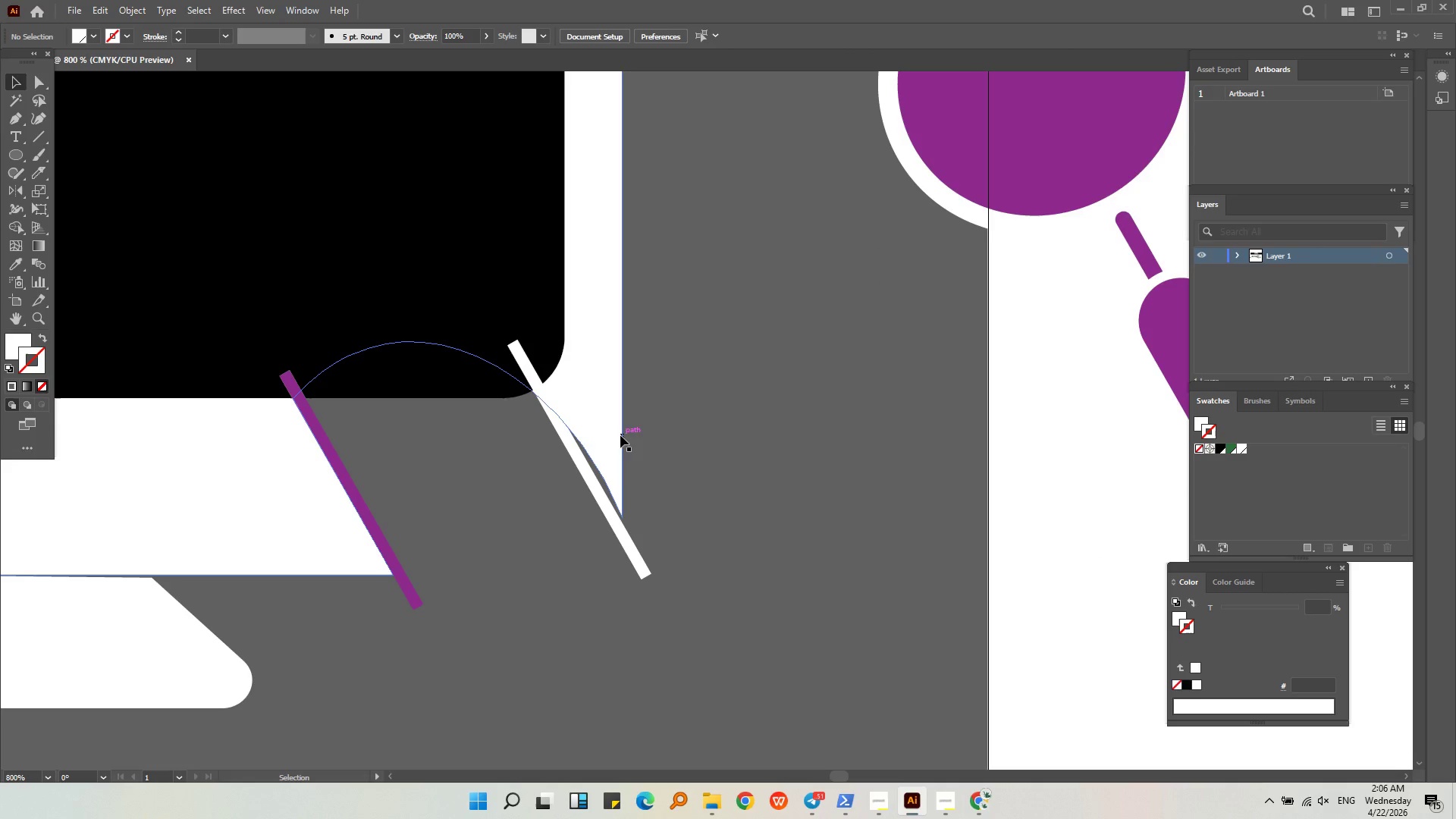 
left_click([582, 431])
 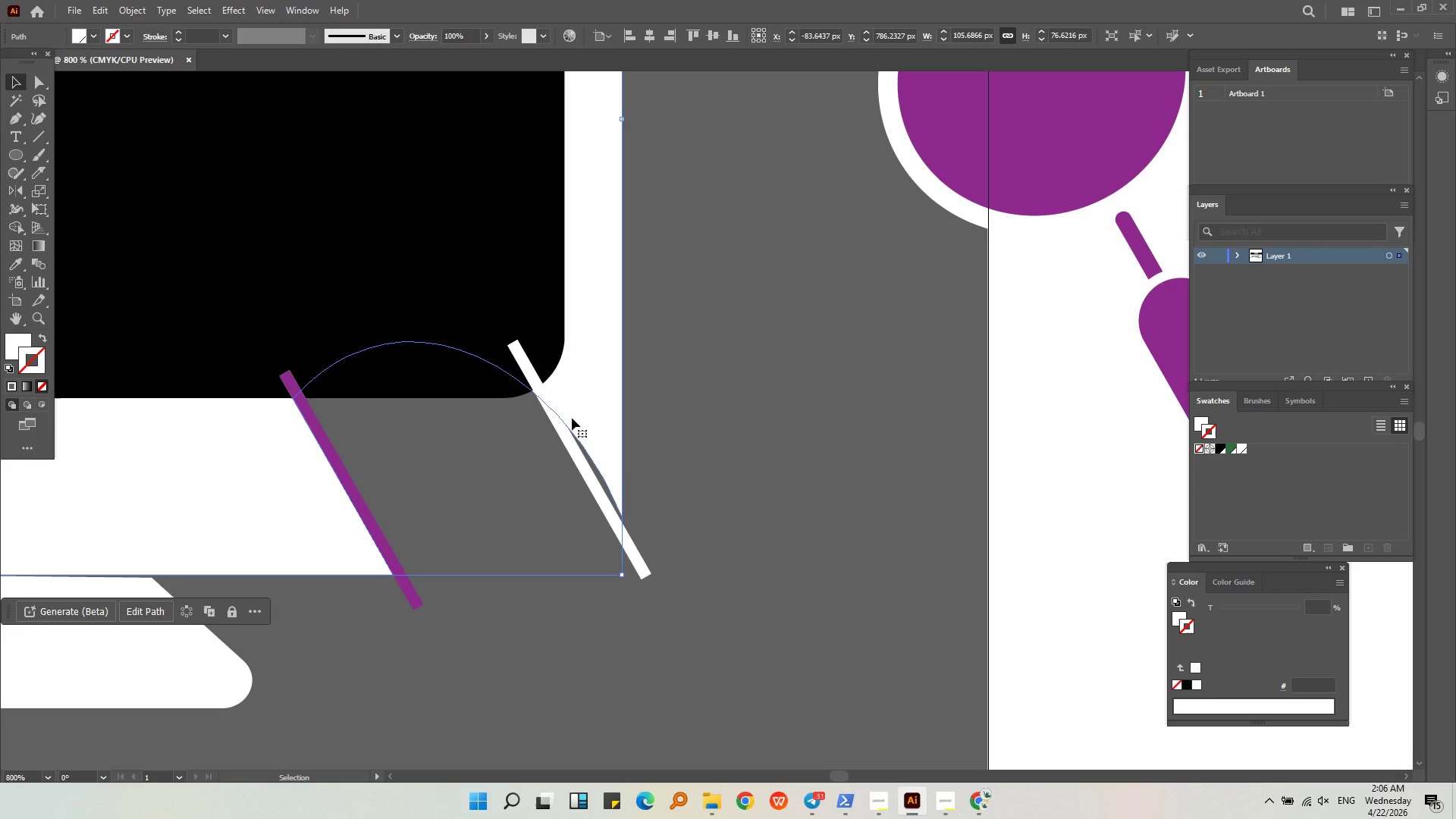 
right_click([572, 418])
 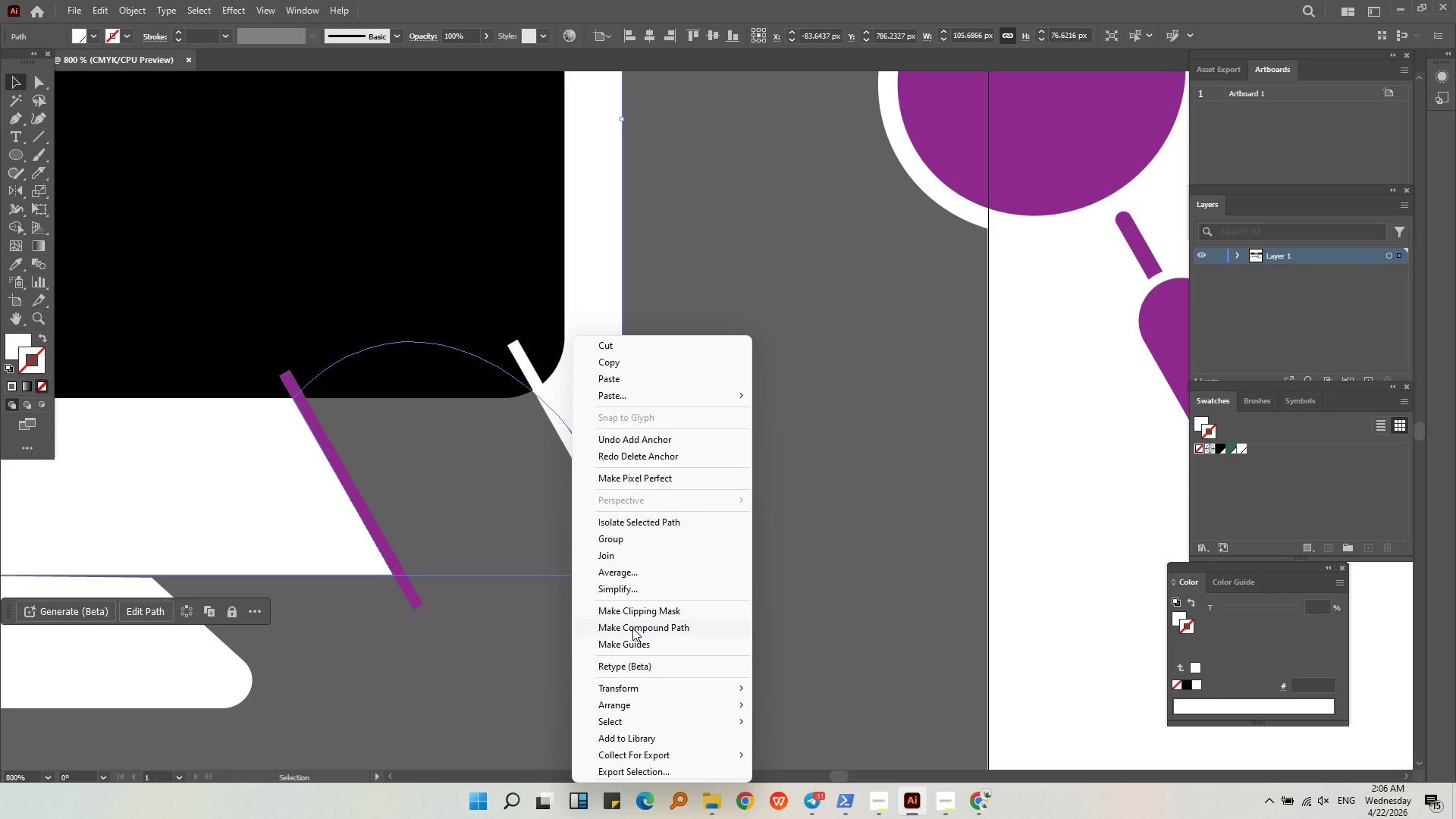 
left_click([908, 498])
 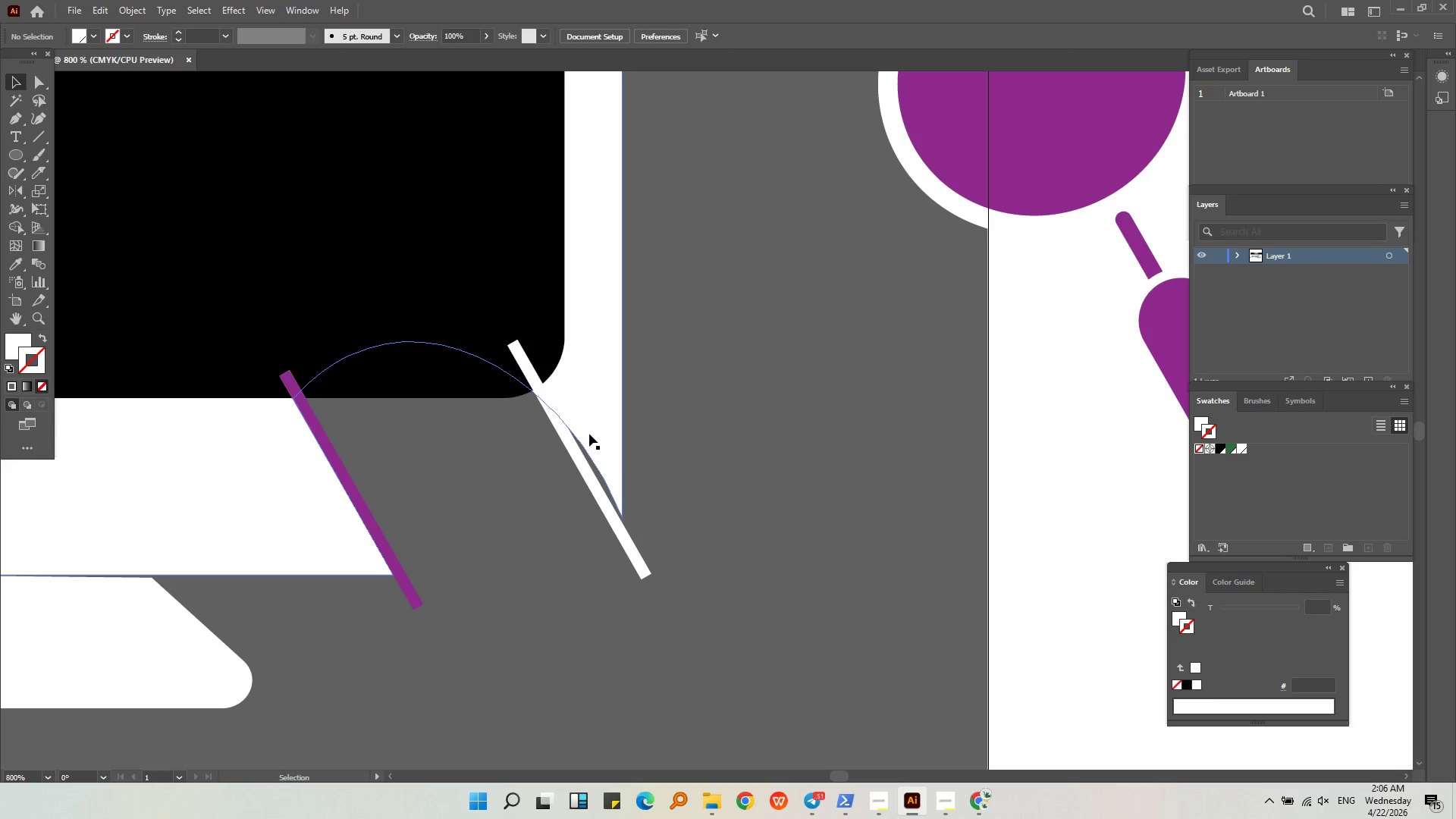 
left_click([589, 431])
 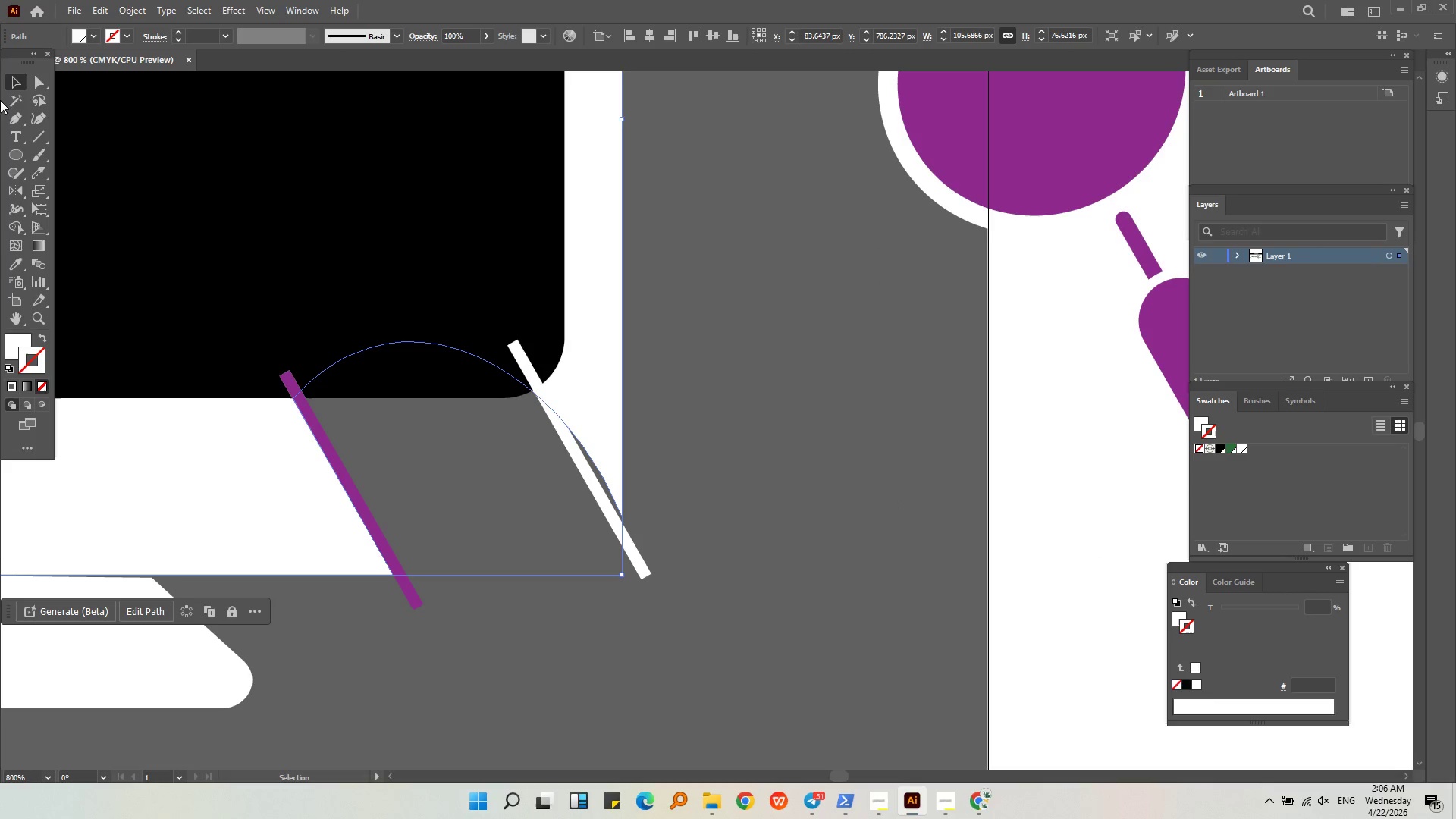 
left_click([14, 120])
 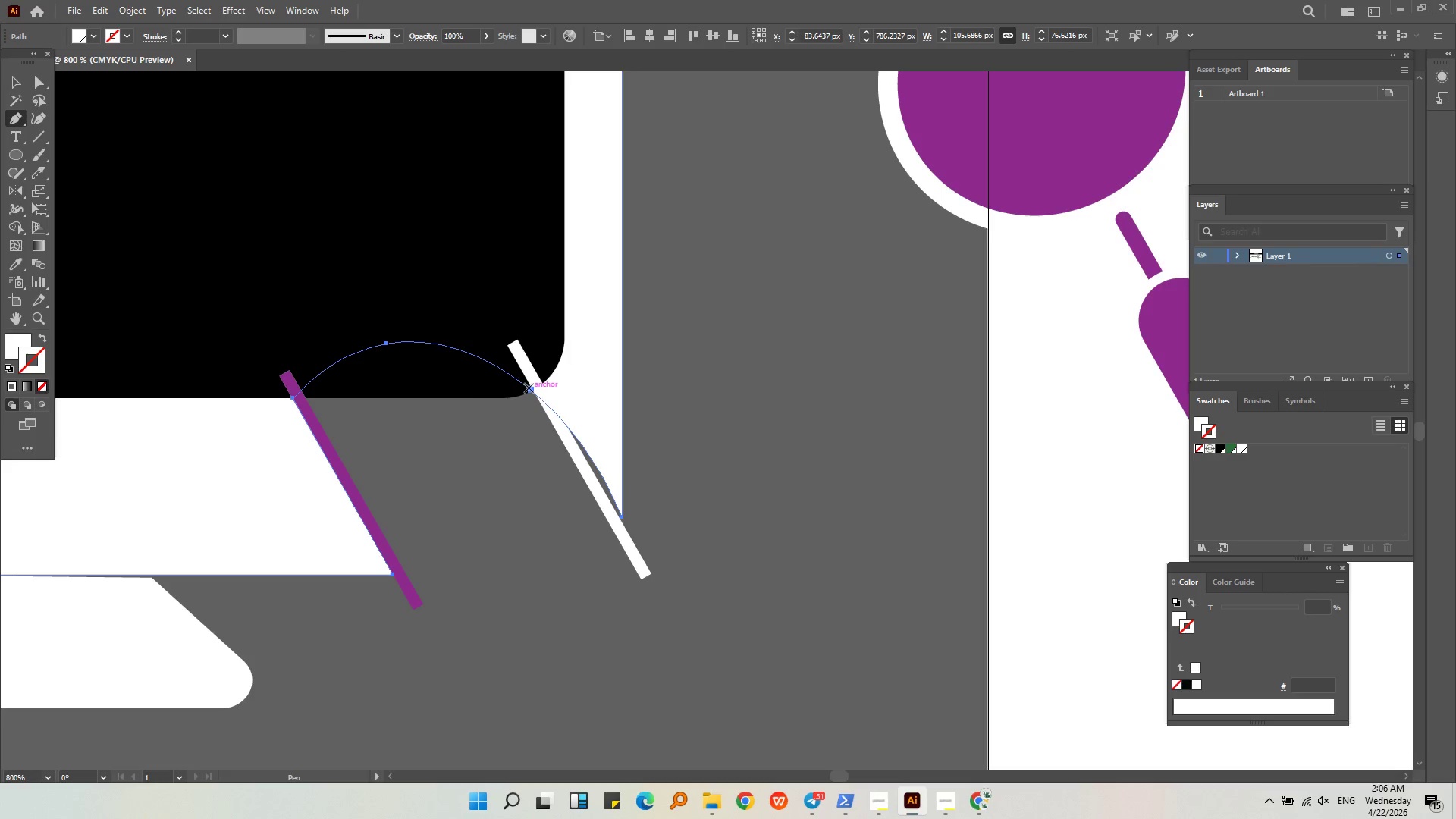 
hold_key(key=AltLeft, duration=0.36)
scroll: coordinate [581, 478], scroll_direction: up, amount: 3.0
 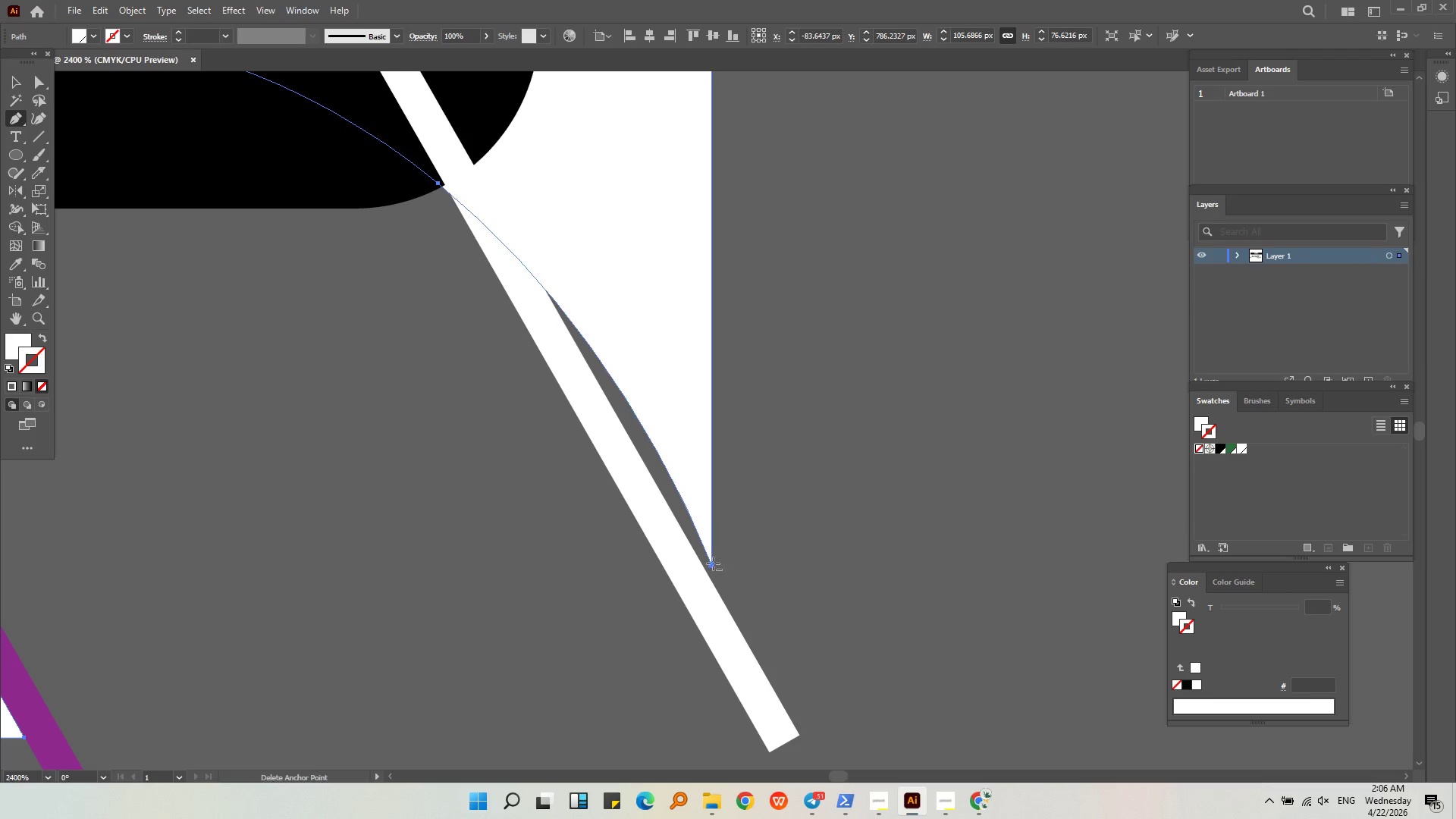 
left_click([713, 563])
 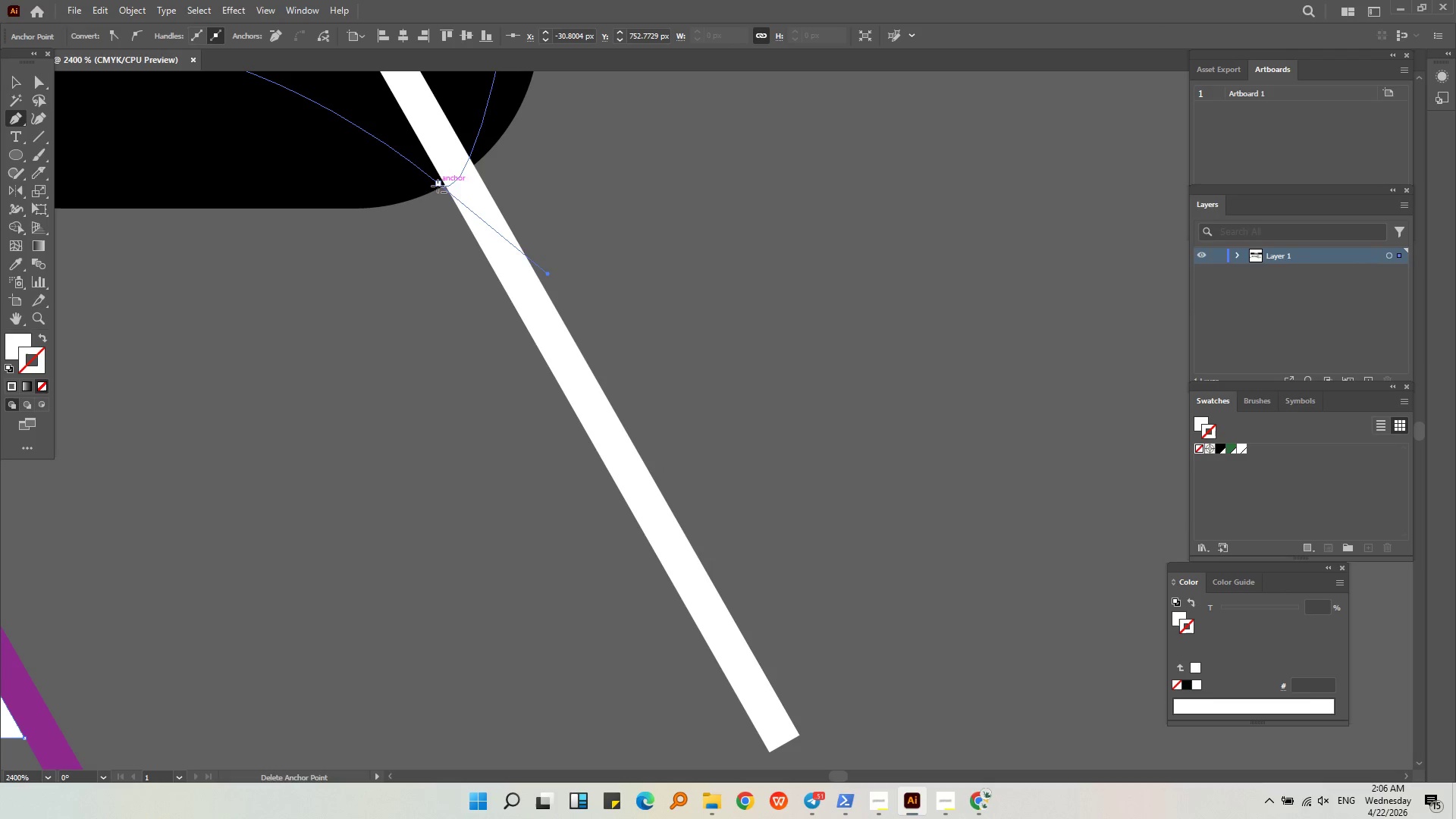 
hold_key(key=AltLeft, duration=0.64)
scroll: coordinate [562, 377], scroll_direction: down, amount: 5.0
 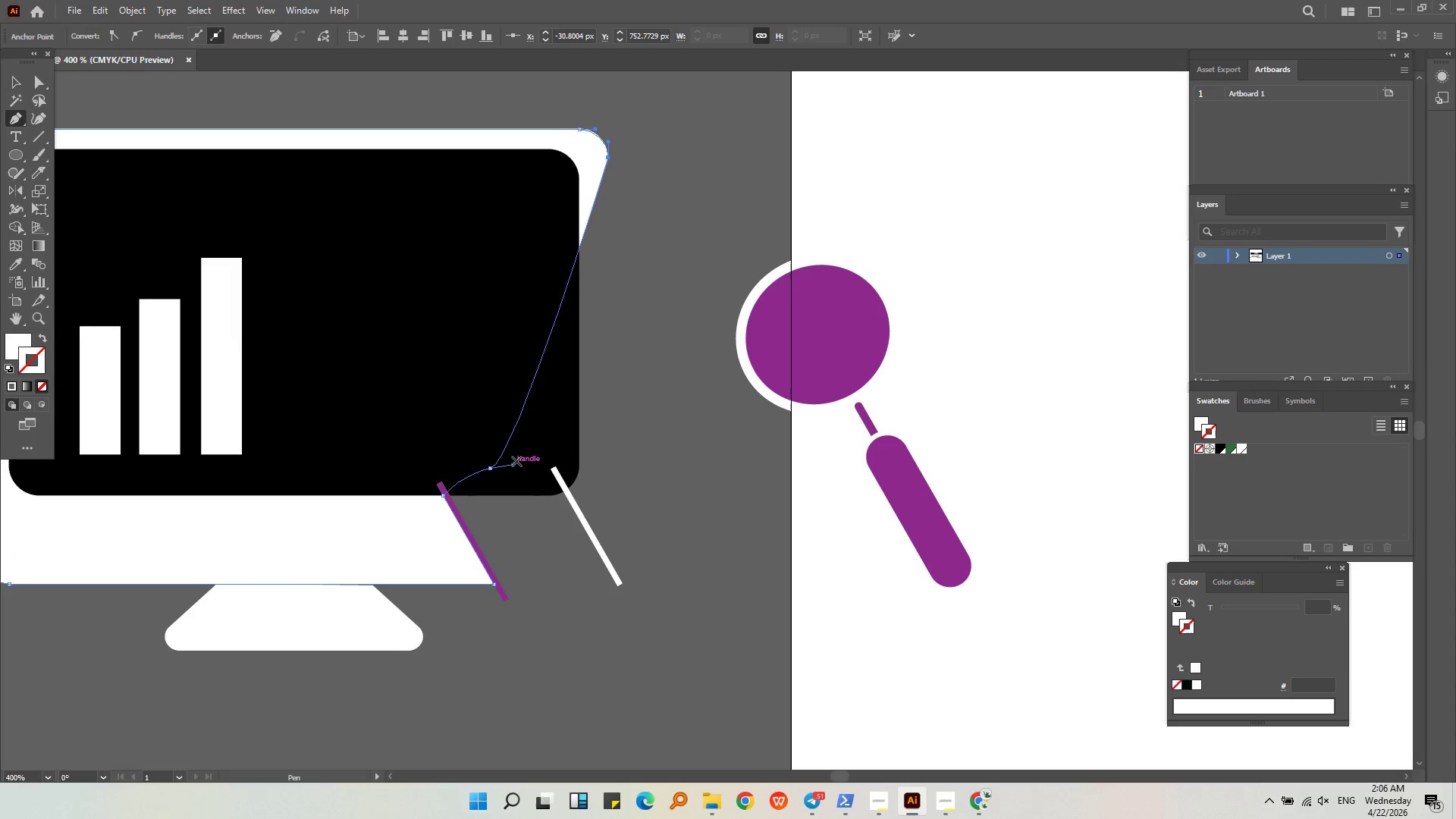 
left_click([515, 463])
 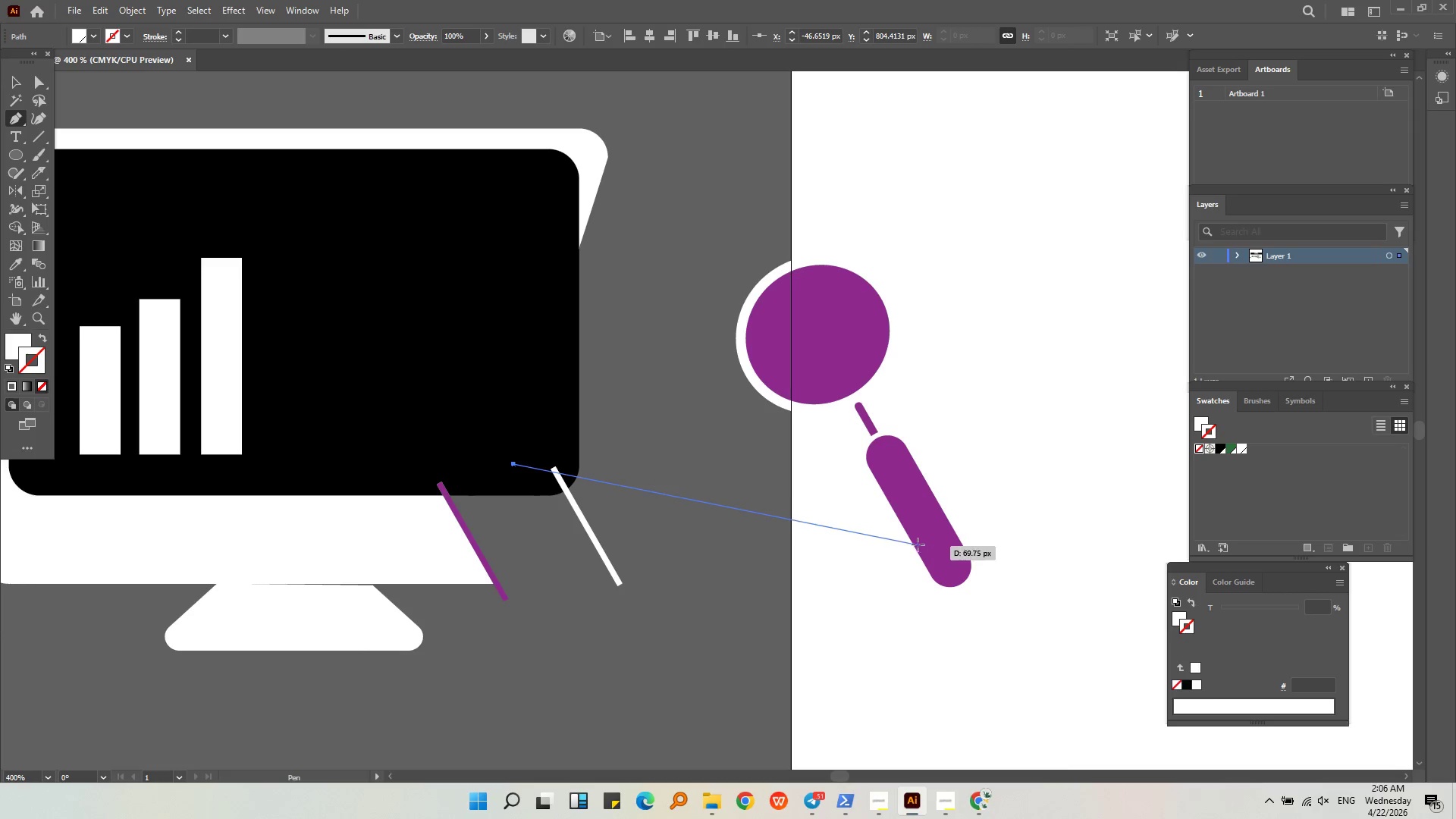 
key(Escape)
 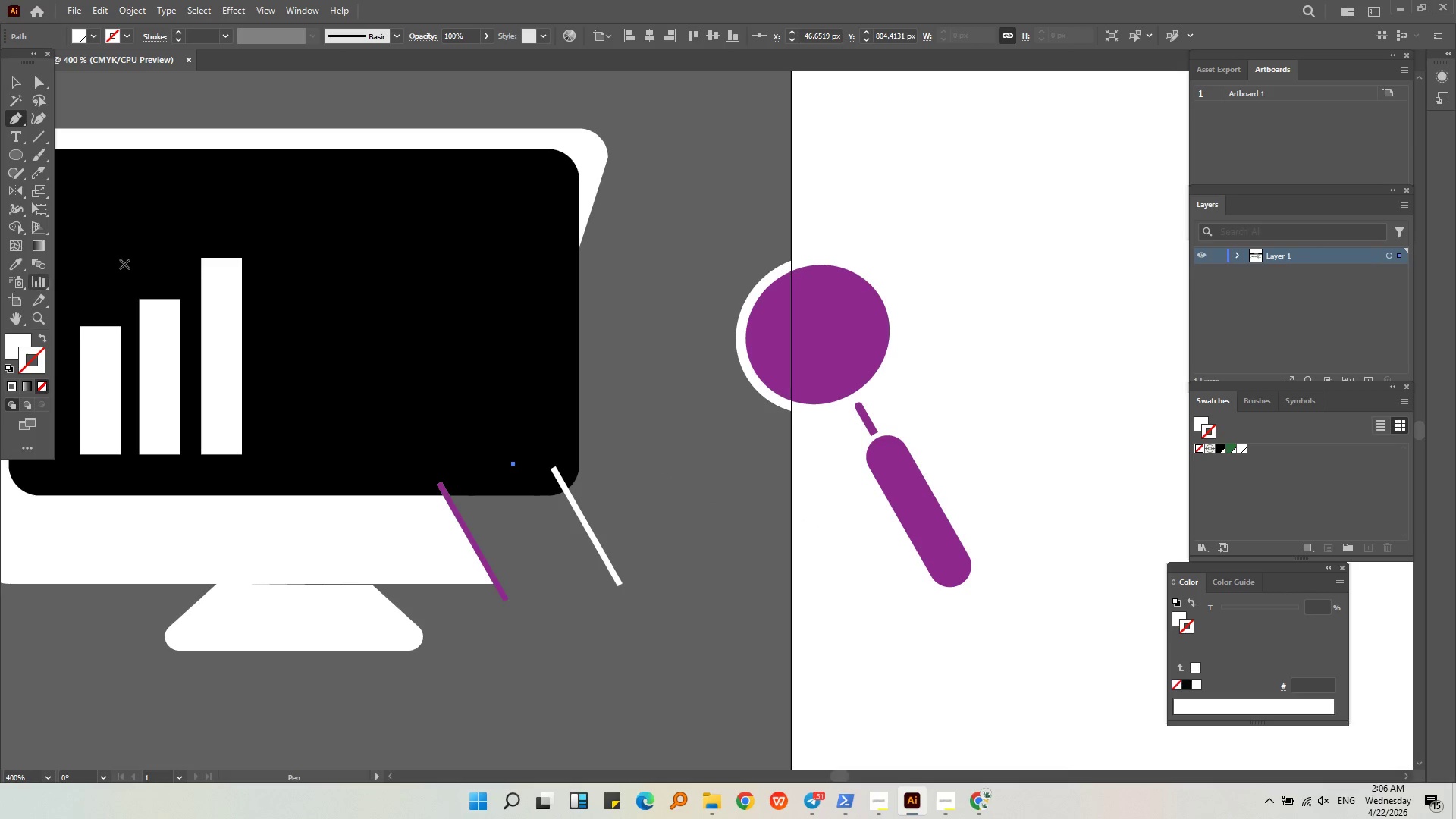 
key(Escape)
 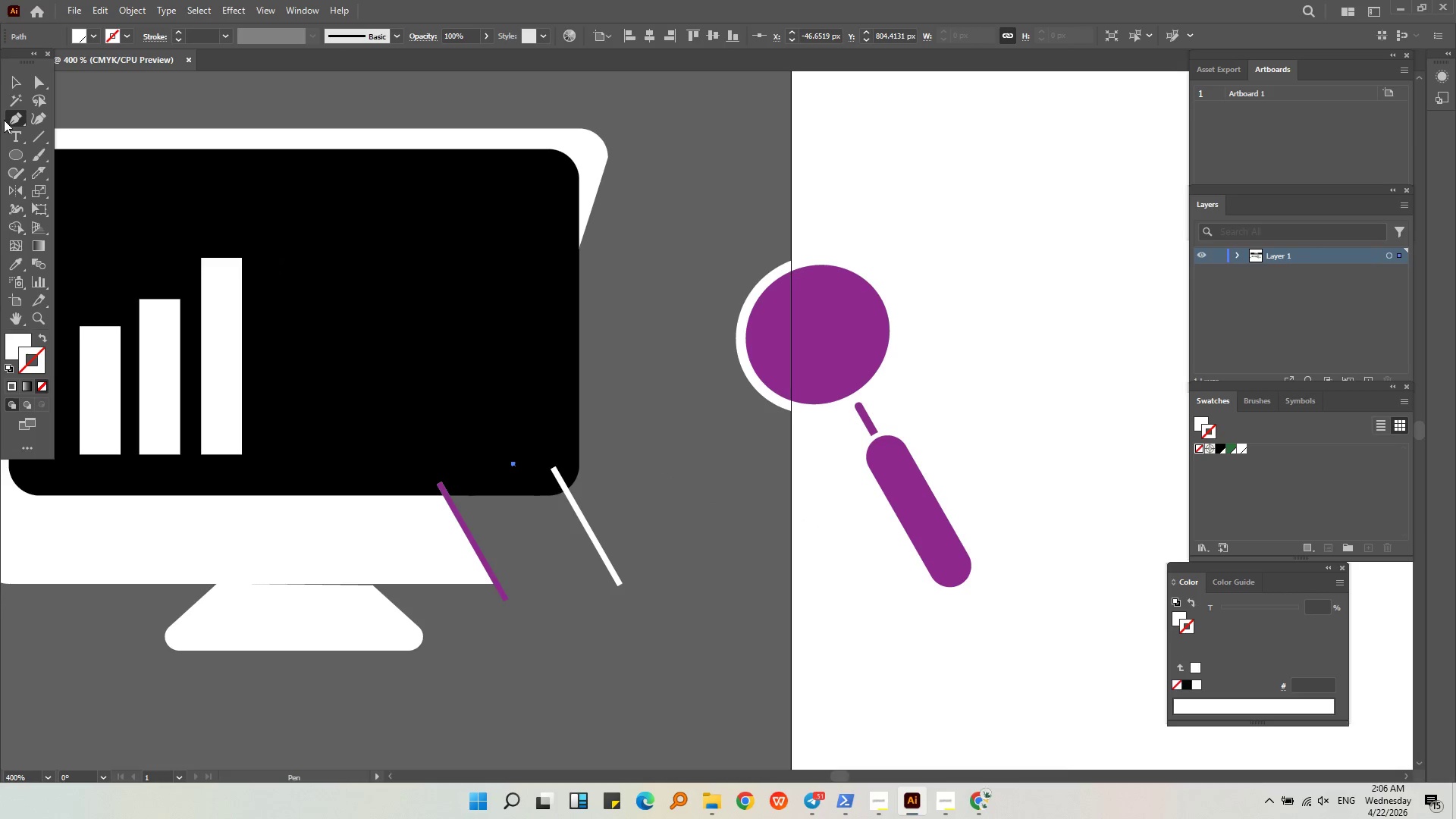 
left_click([13, 81])
 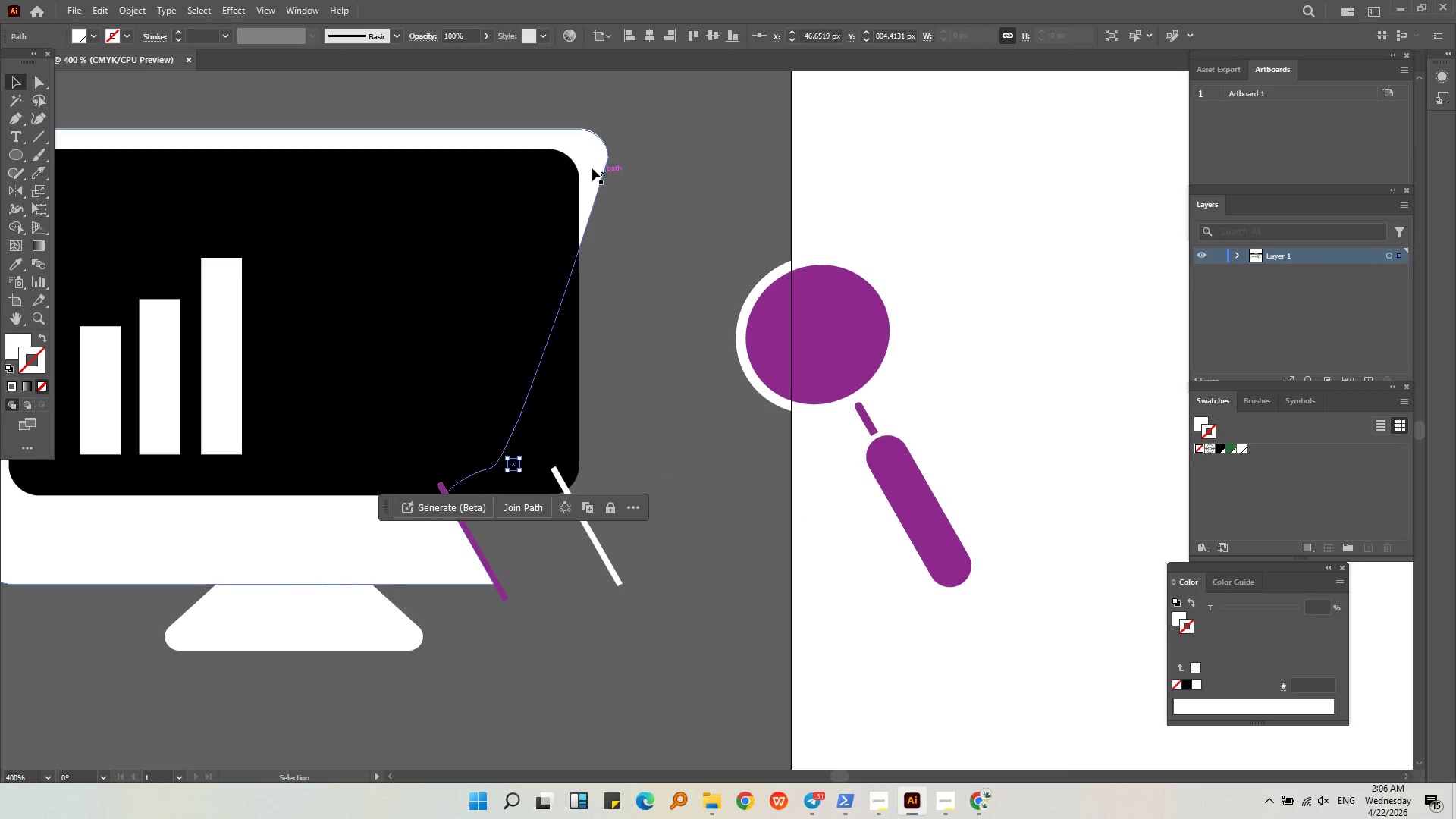 
left_click([592, 168])
 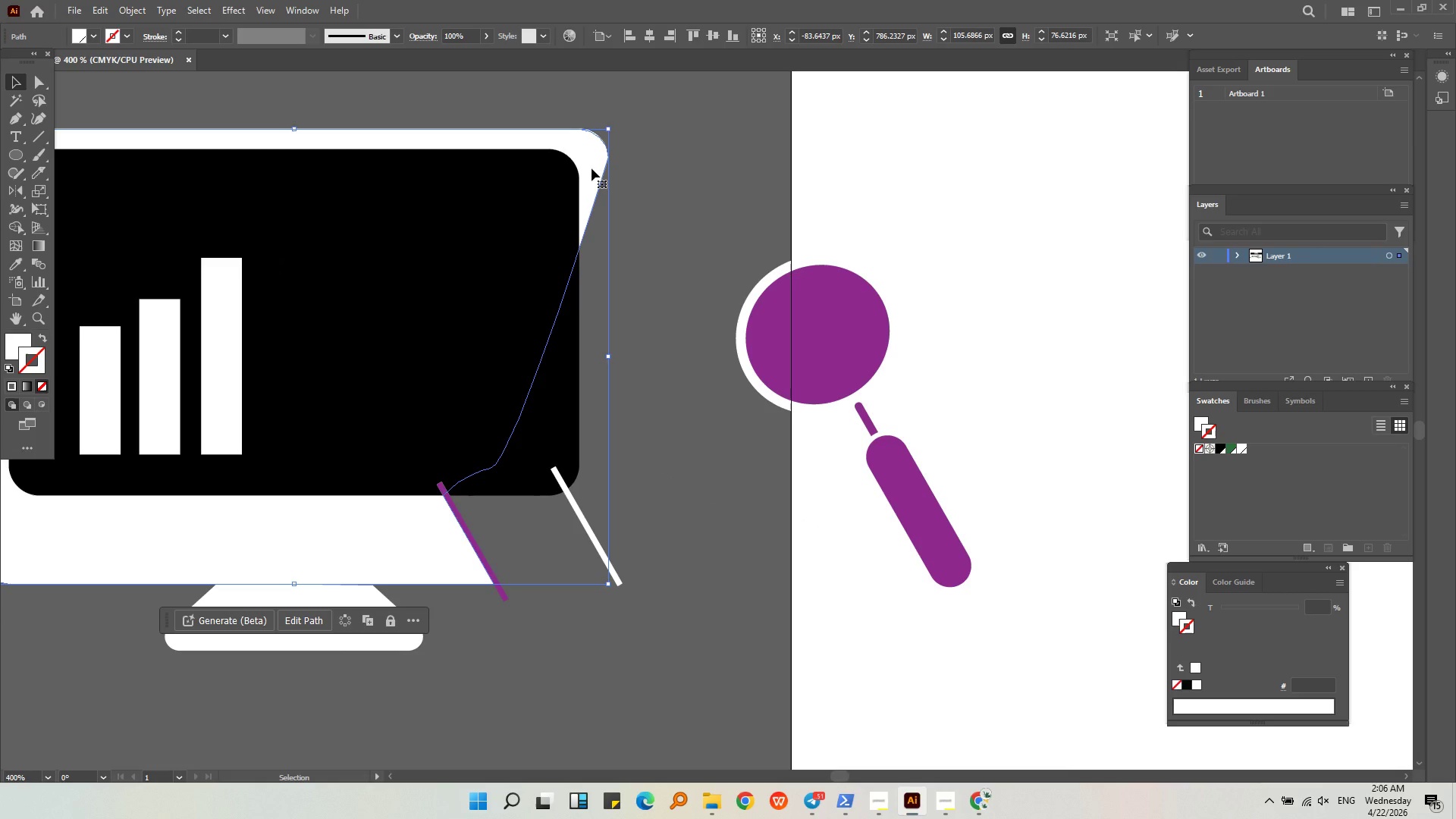 
wait(18.58)
 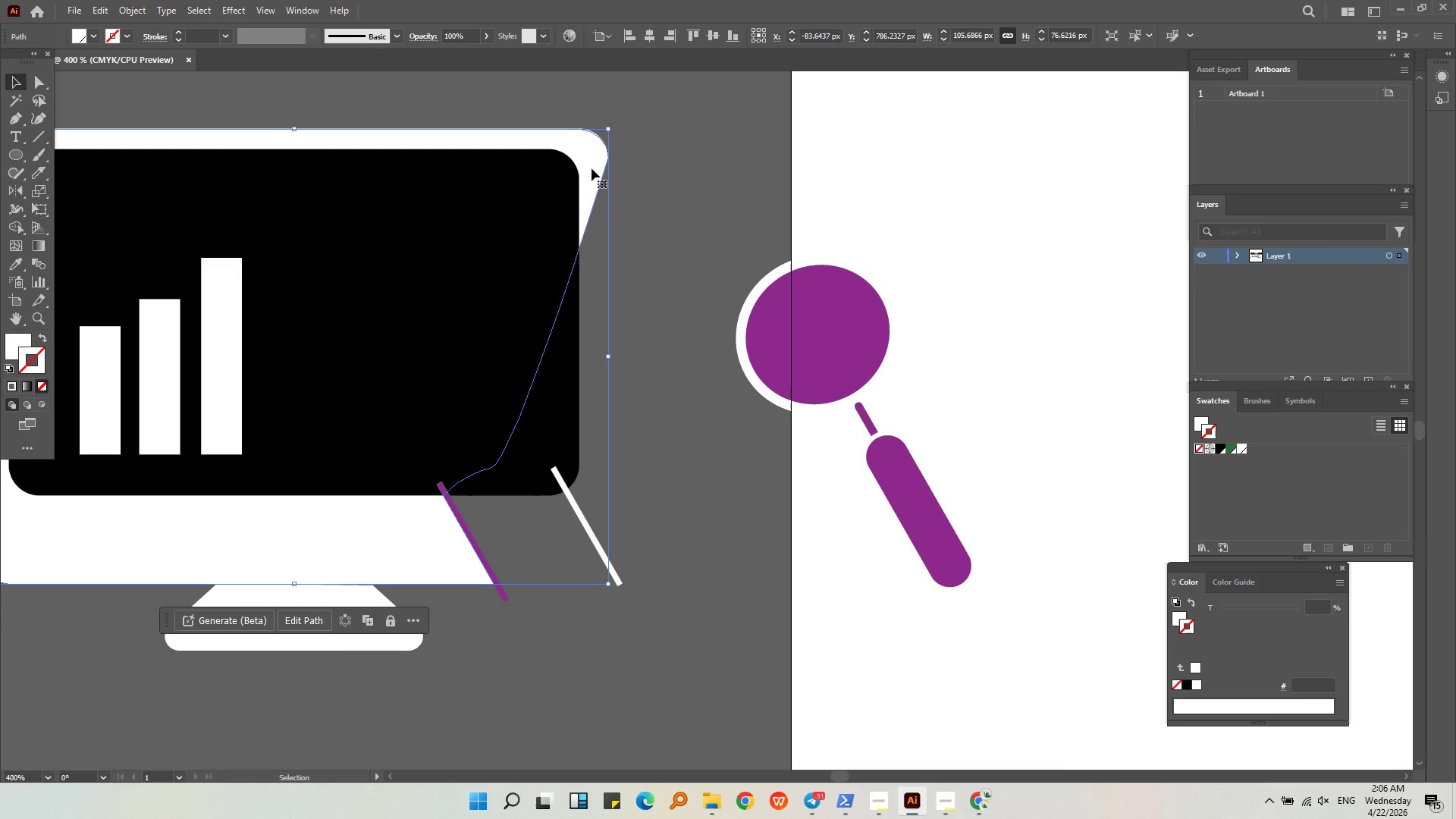 
key(Control+Z)
 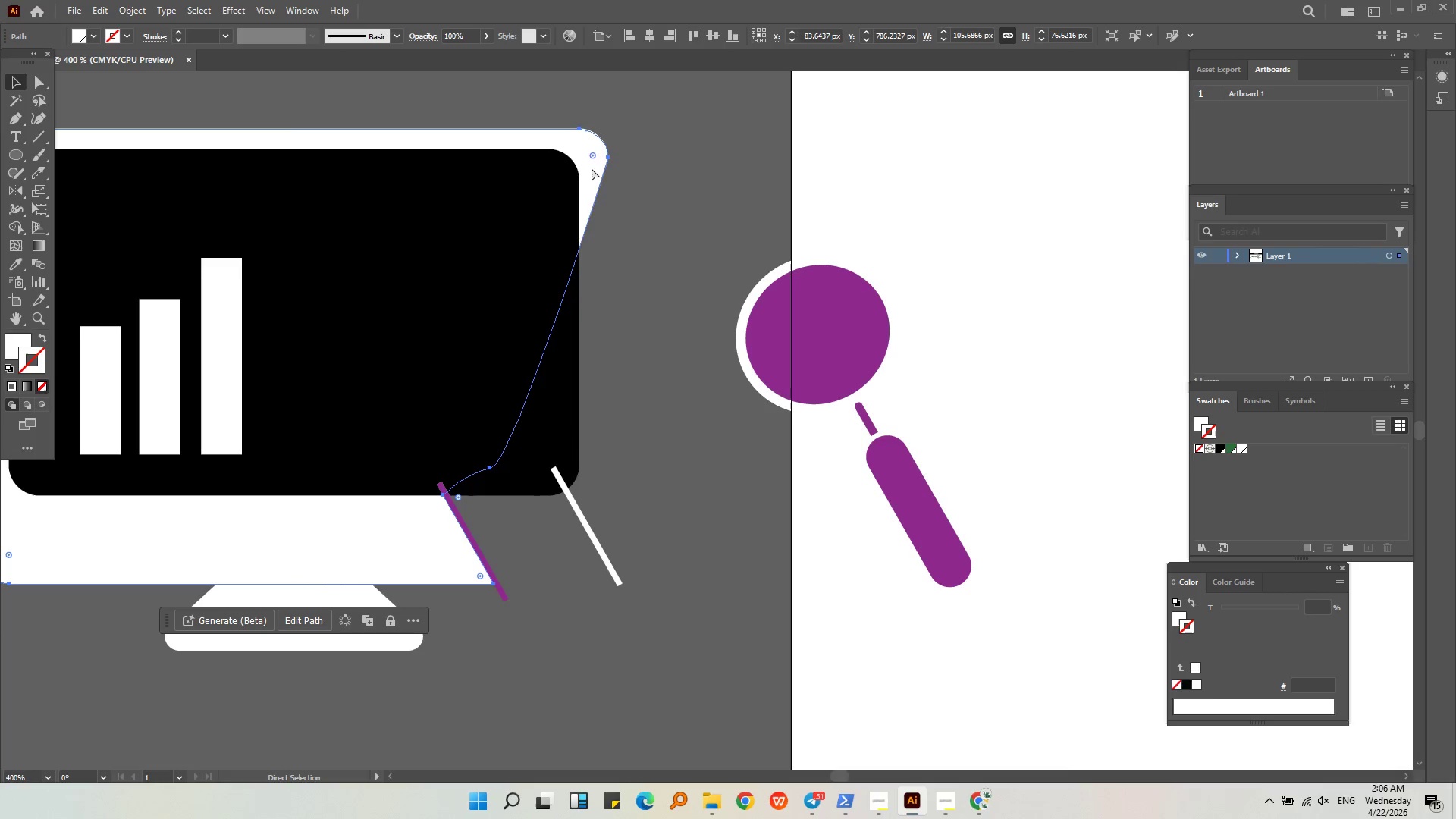 
key(Control+Z)
 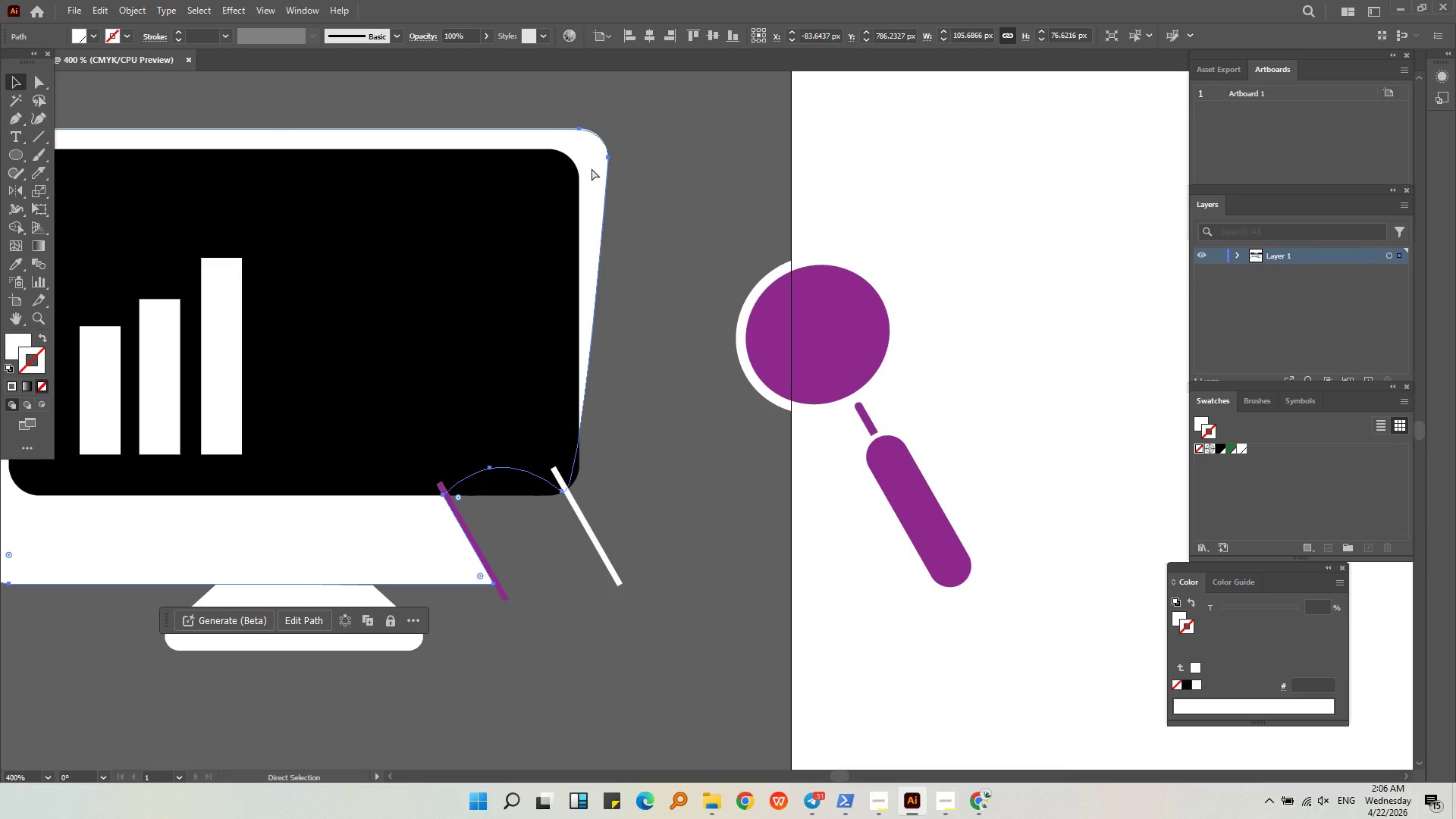 
key(Control+Z)
 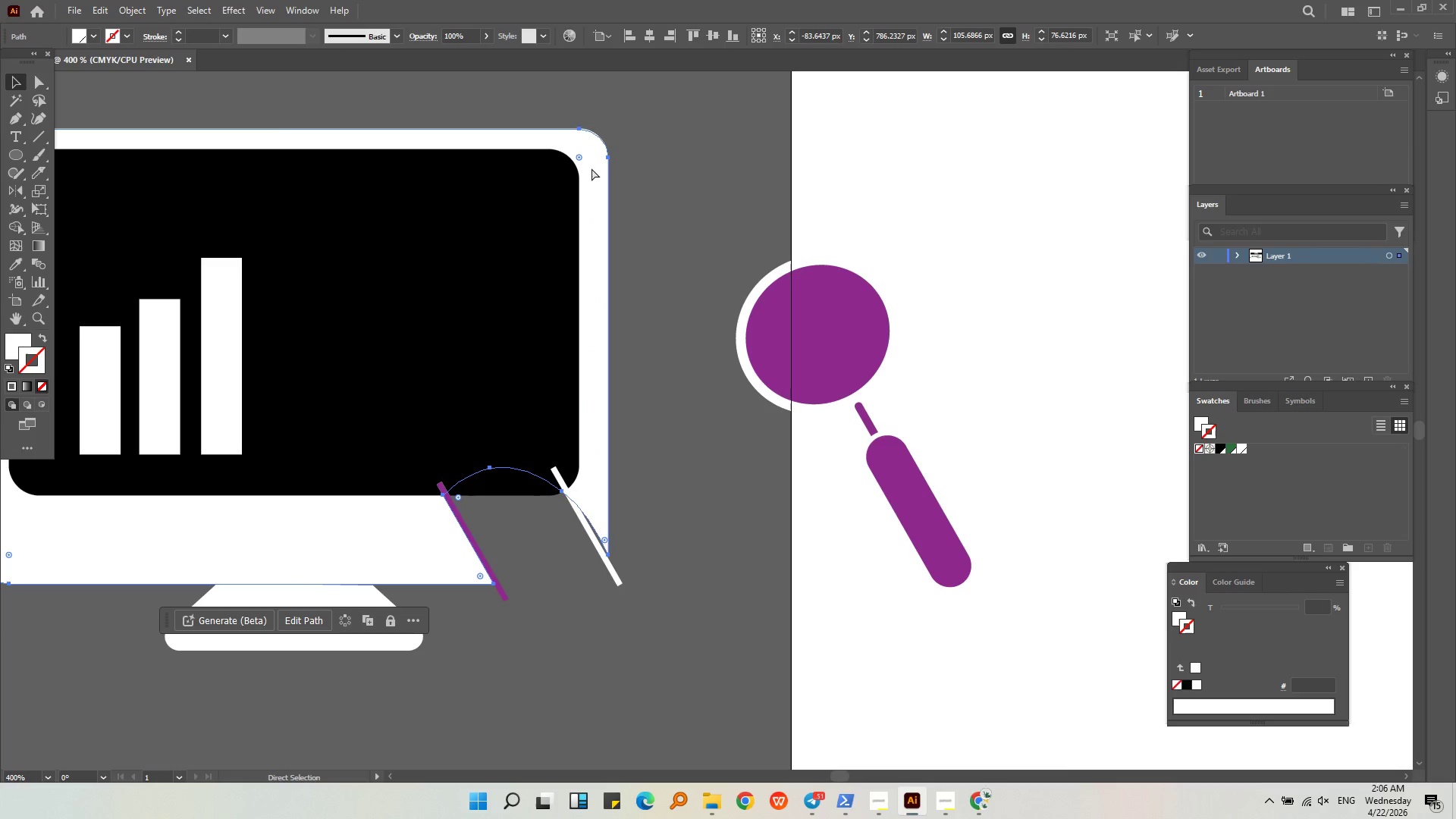 
key(Control+Z)
 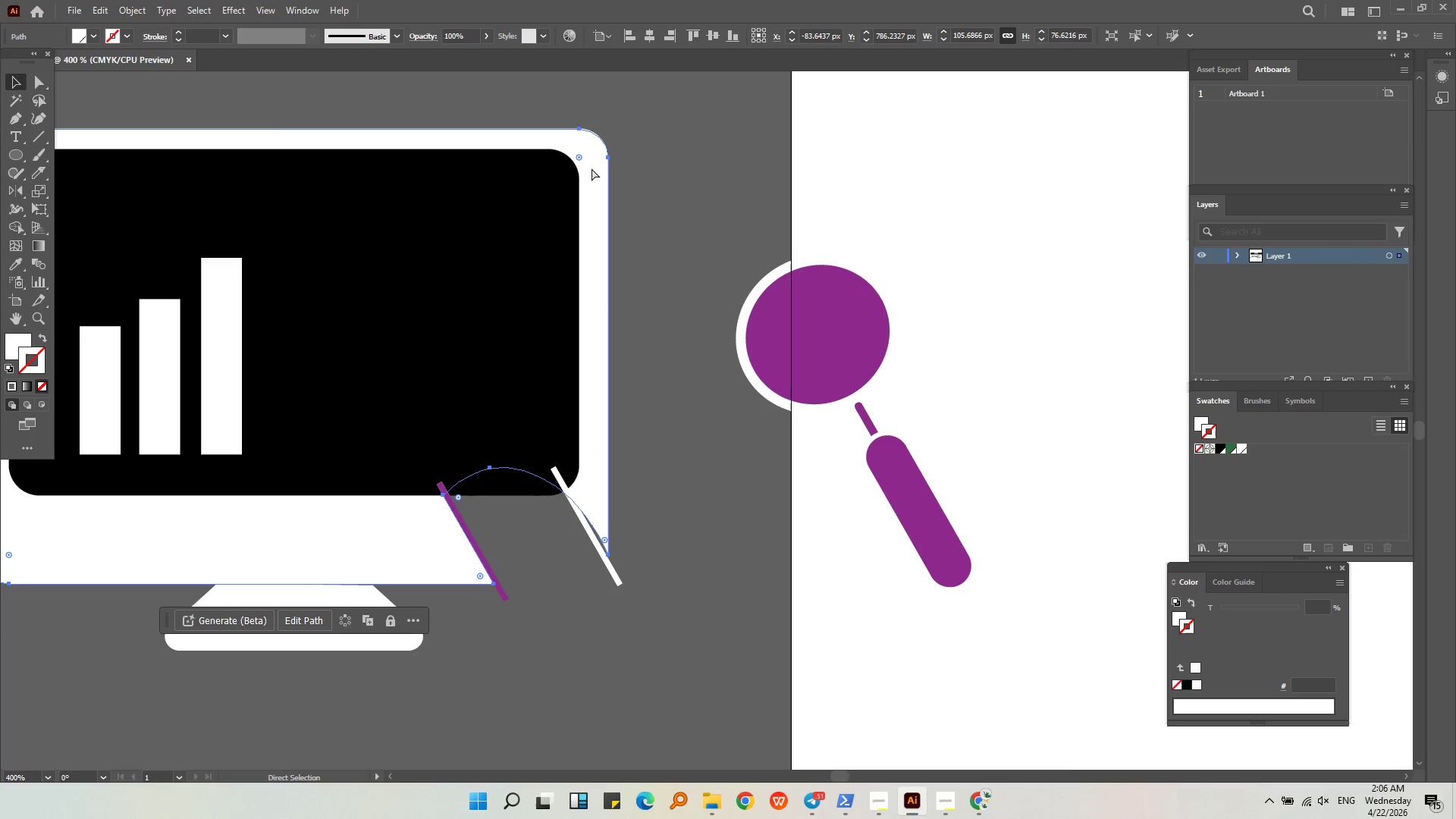 
key(Control+Z)
 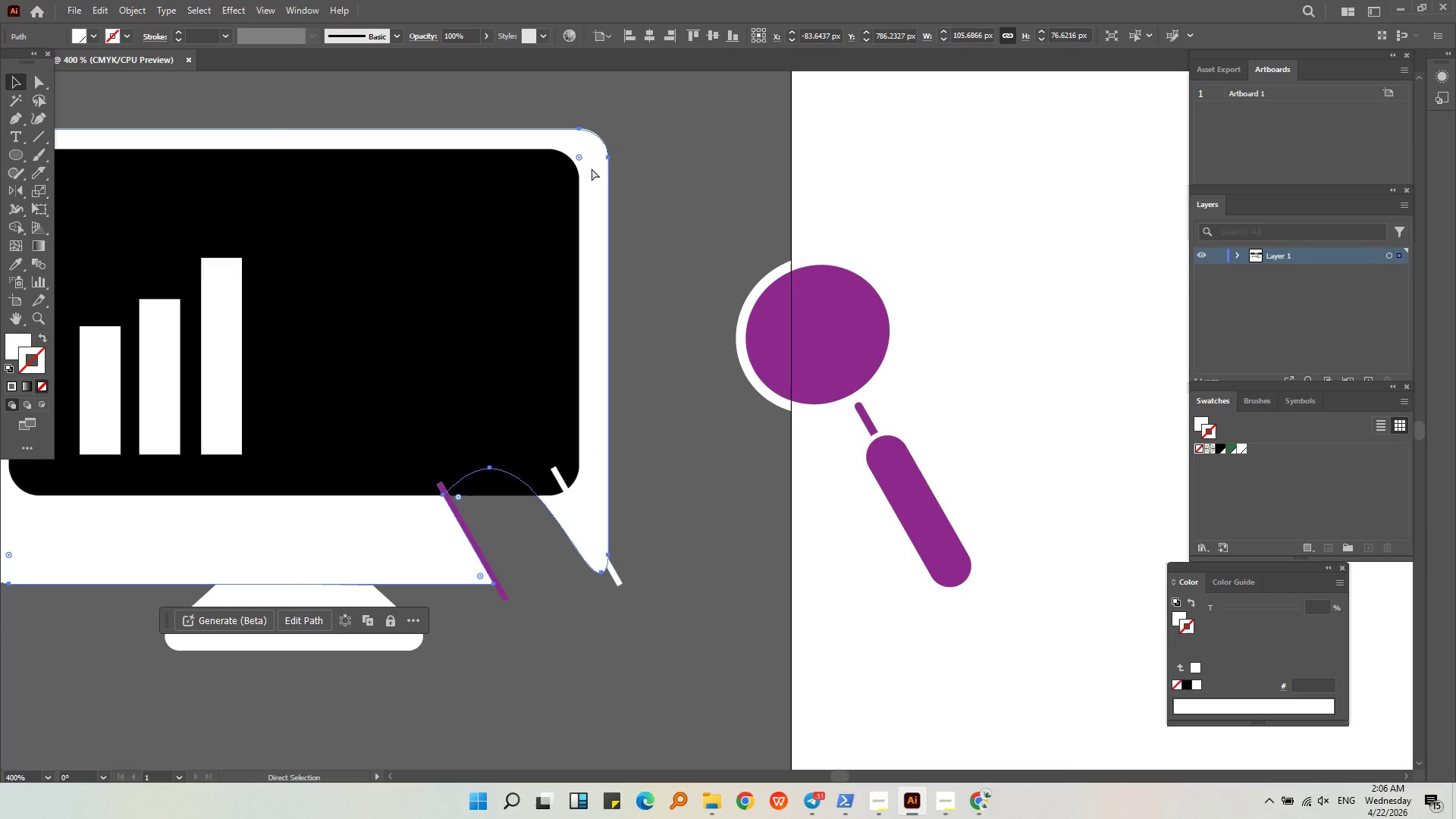 
key(Control+Z)
 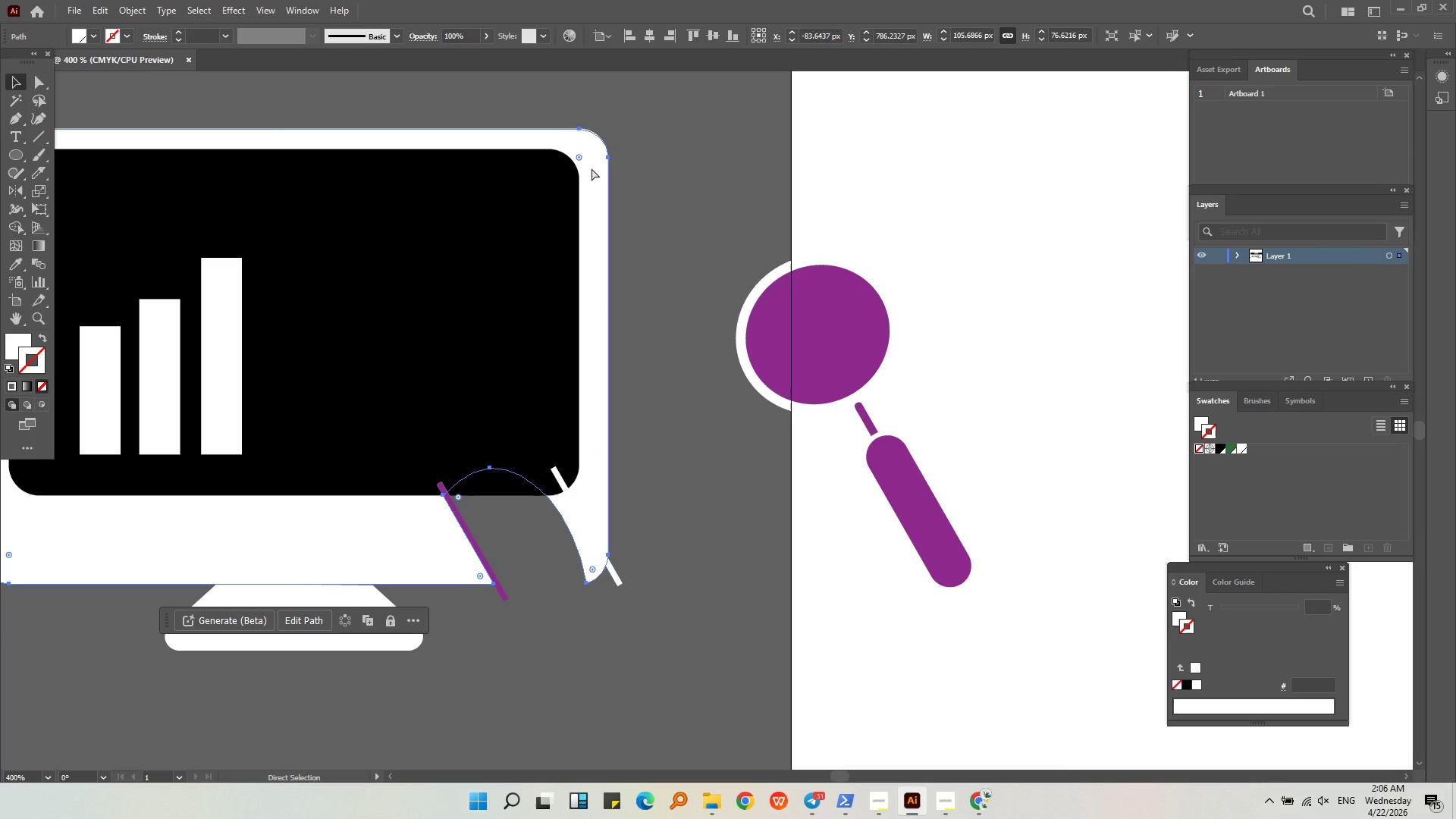 
key(Control+Z)
 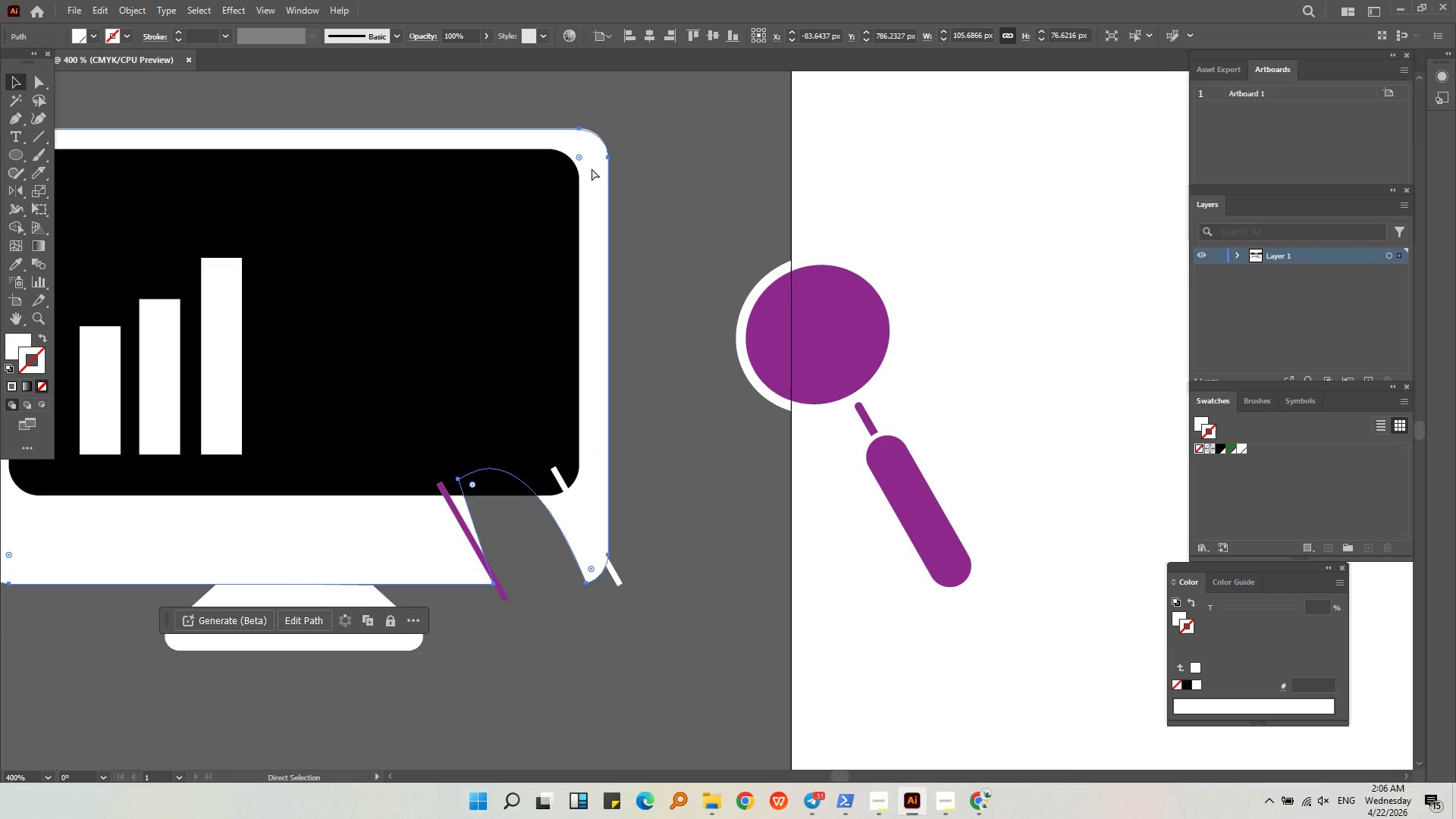 
key(Control+Z)
 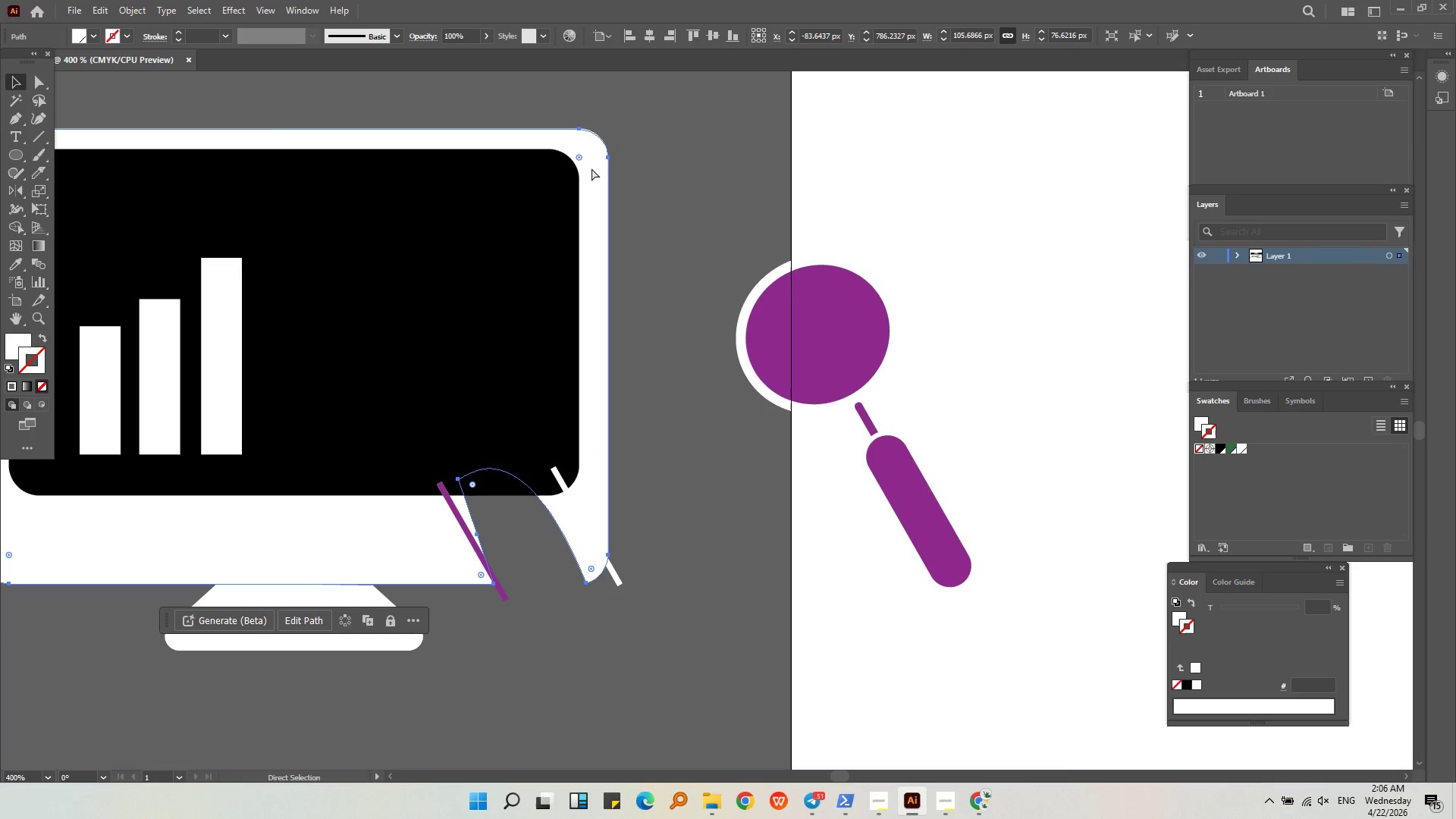 
key(Control+Z)
 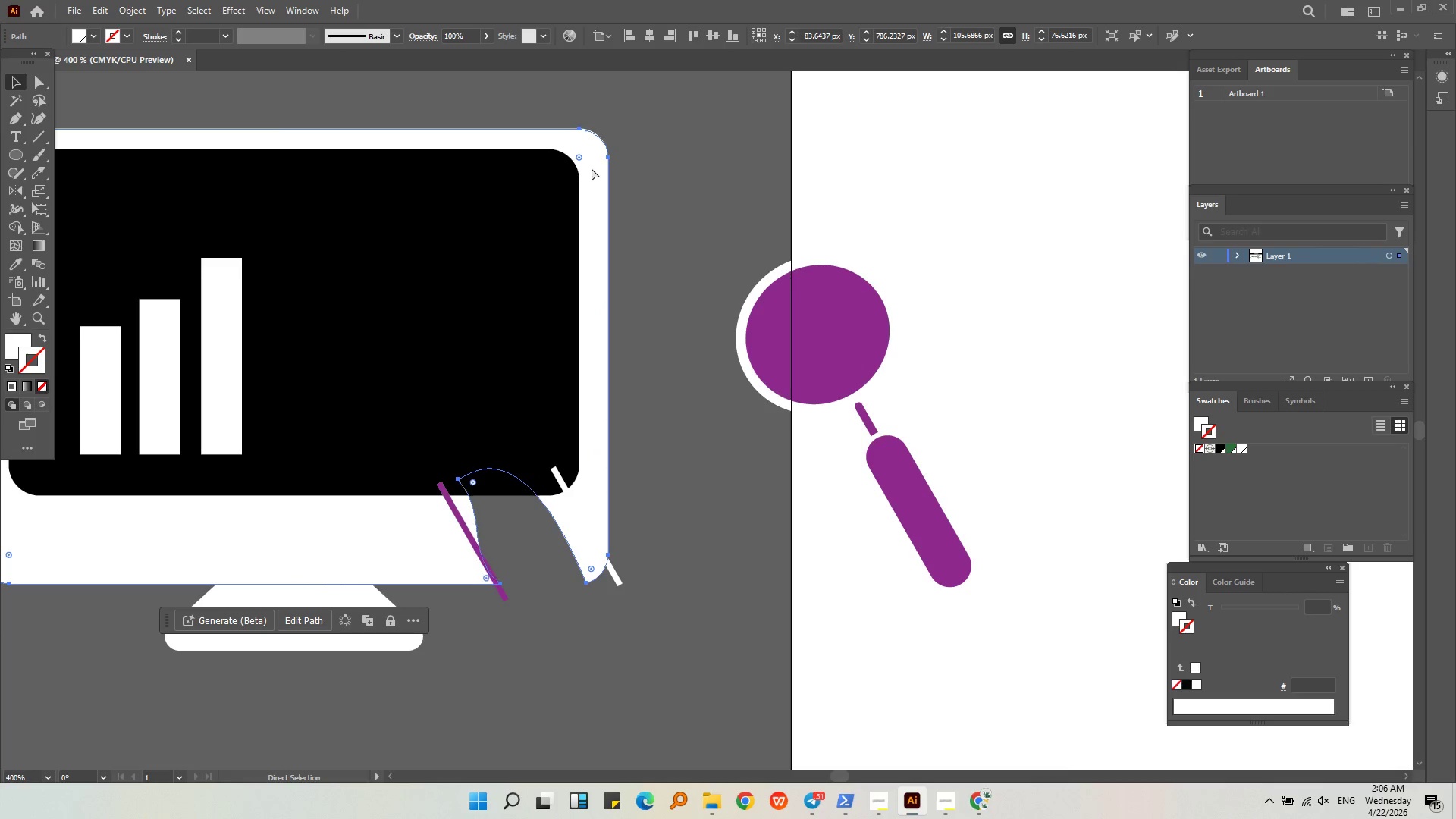 
key(Control+Z)
 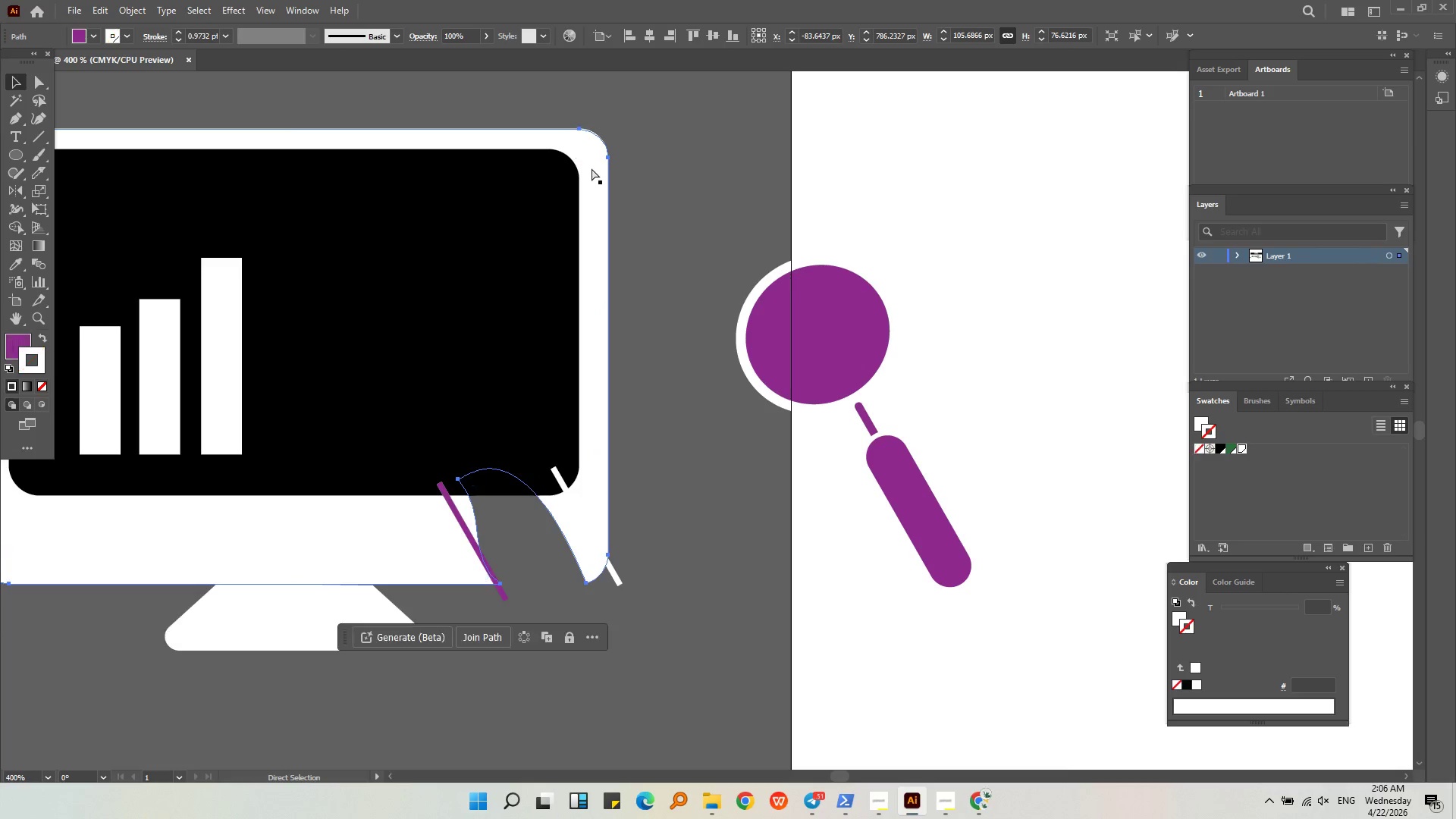 
key(Control+Z)
 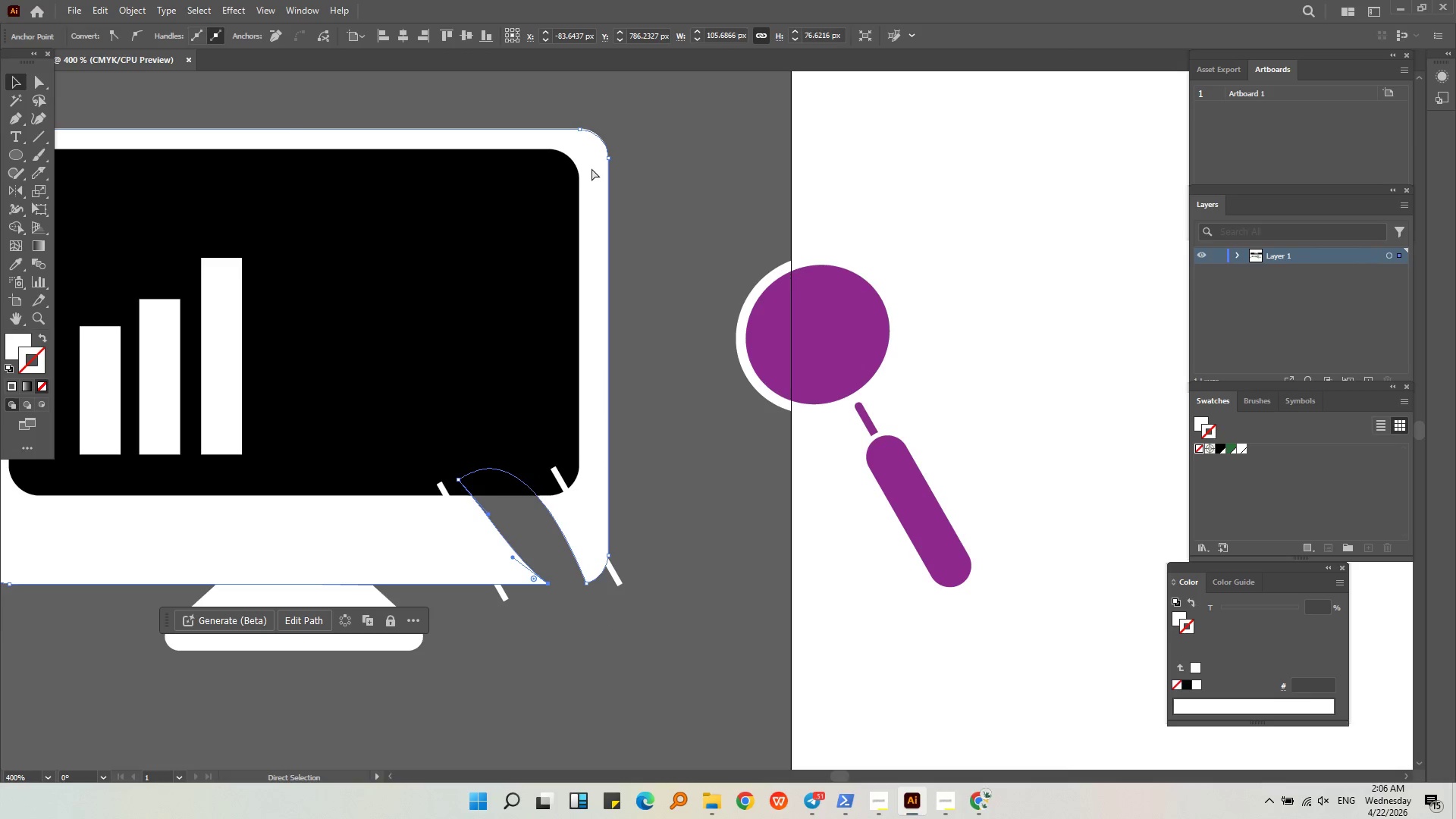 
hold_key(key=Z, duration=0.38)
 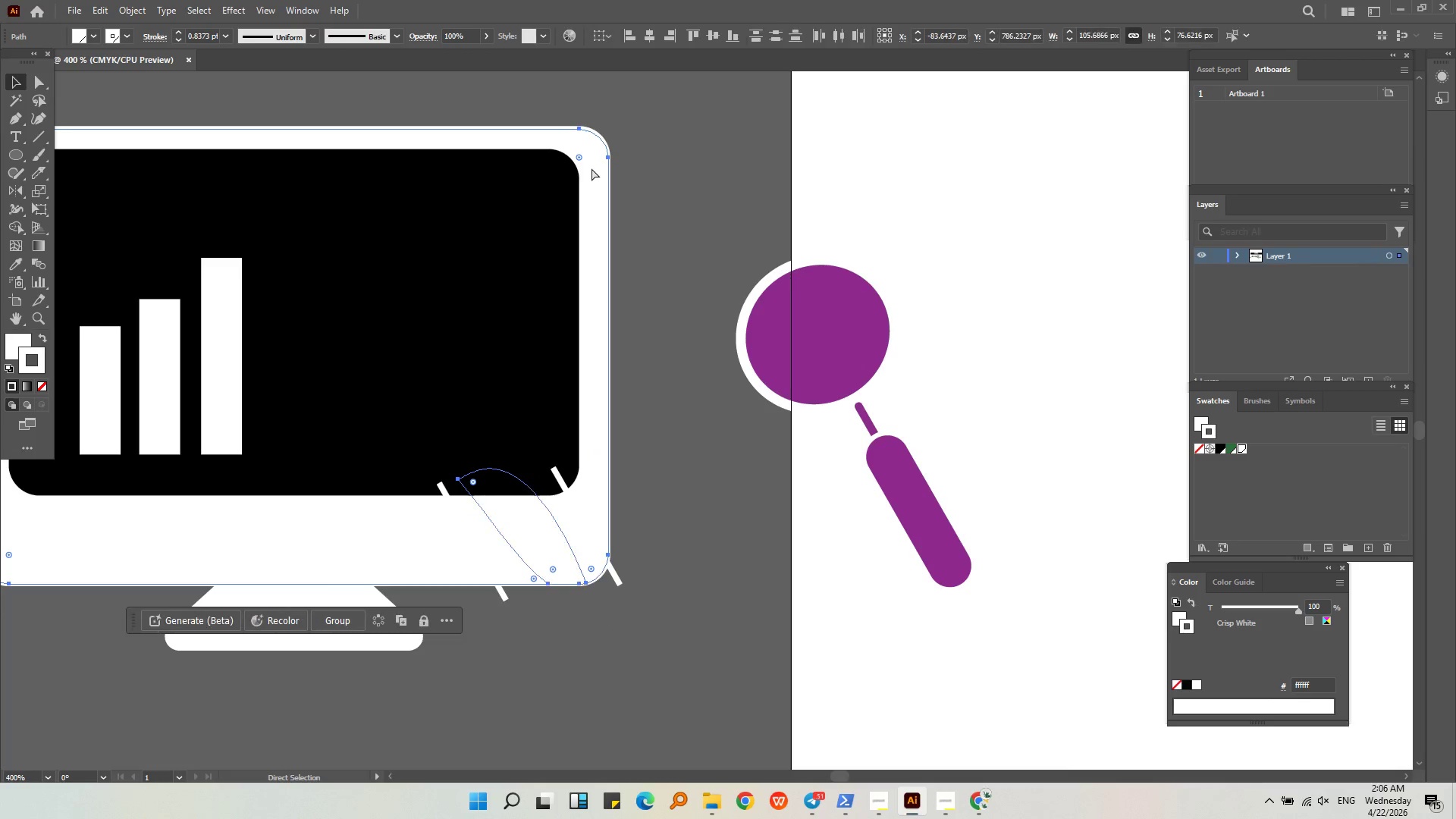 
key(Control+Z)
 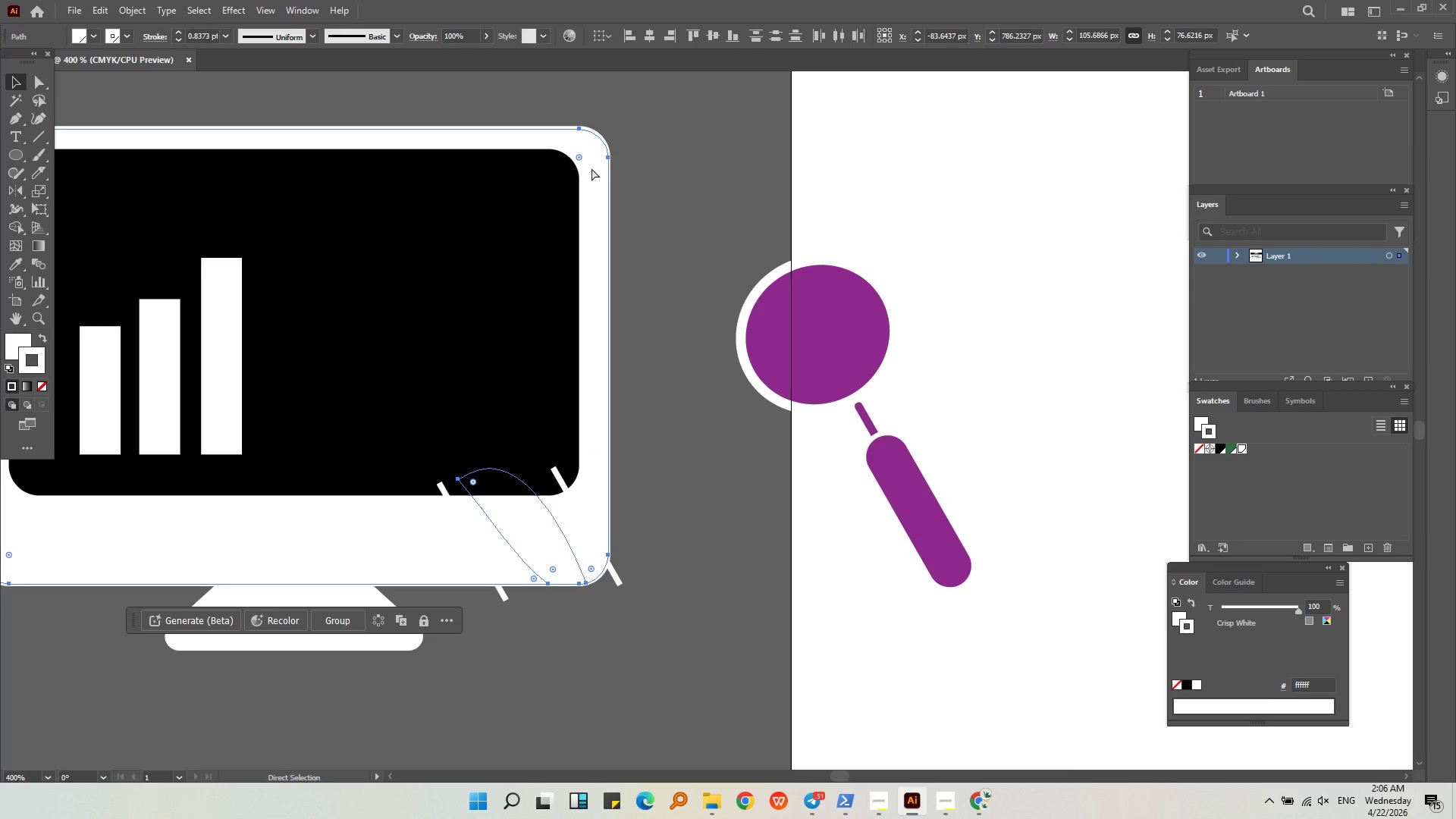 
key(Control+Z)
 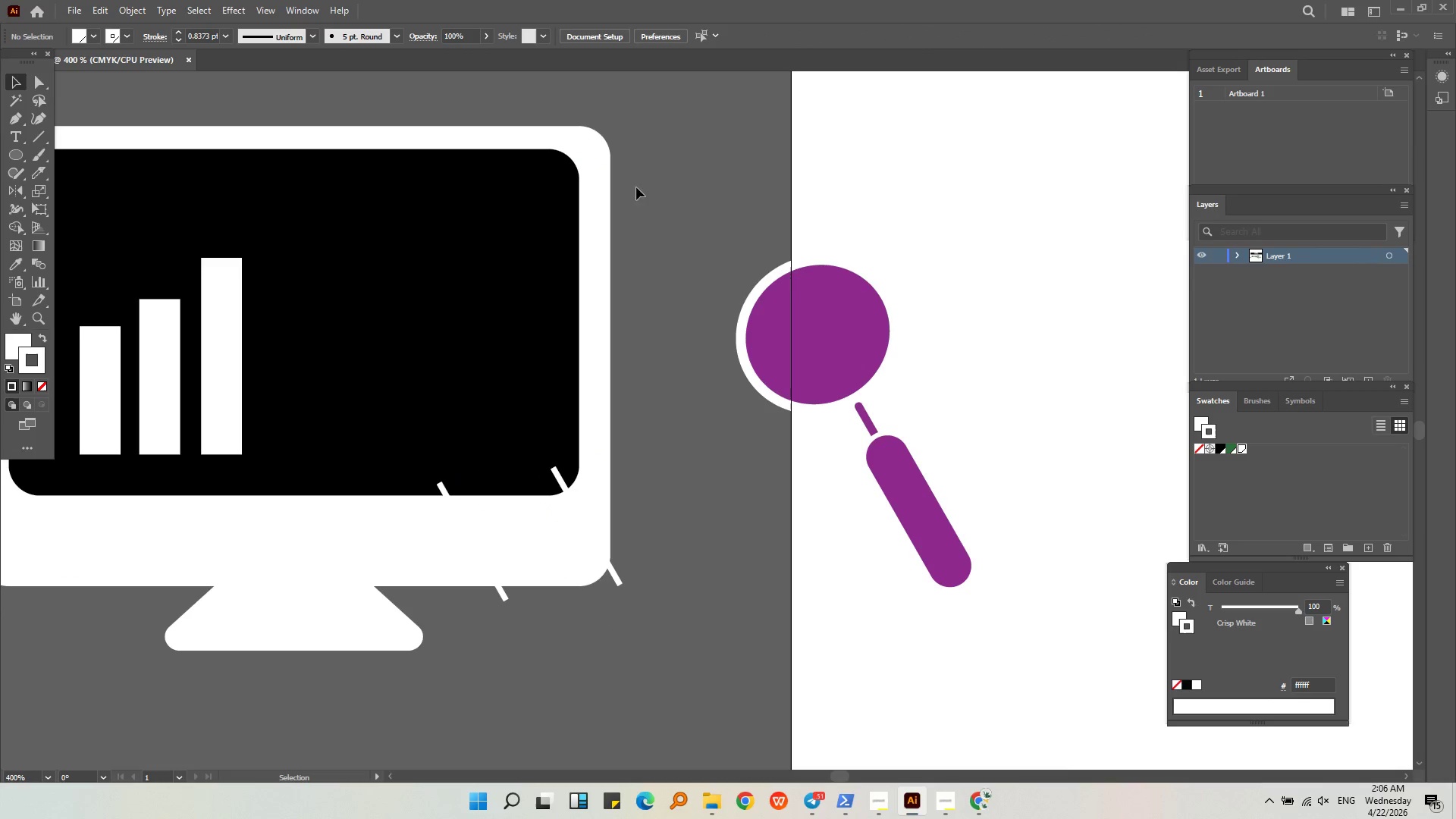 
scroll: coordinate [613, 644], scroll_direction: up, amount: 1.0
 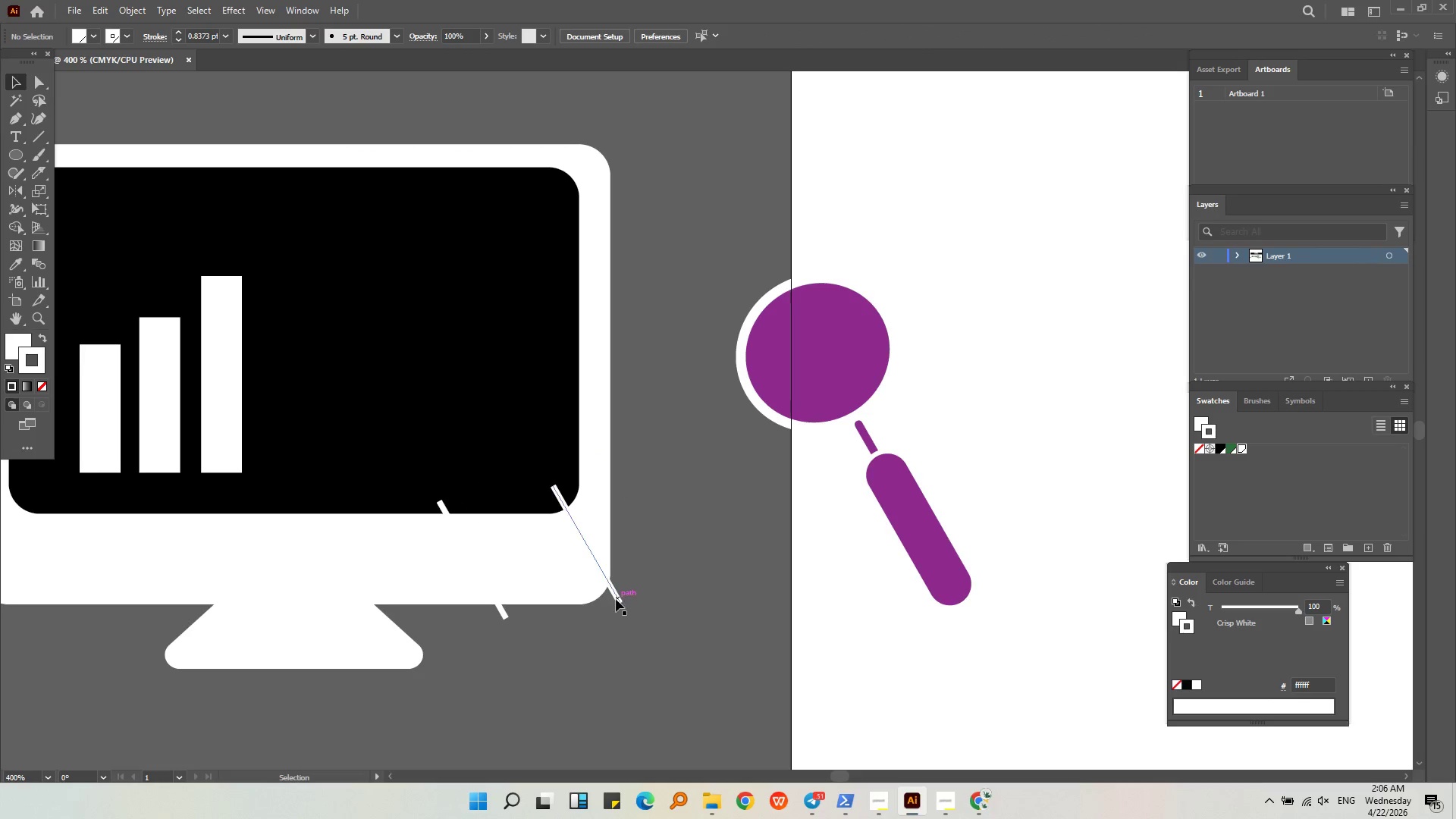 
left_click([616, 599])
 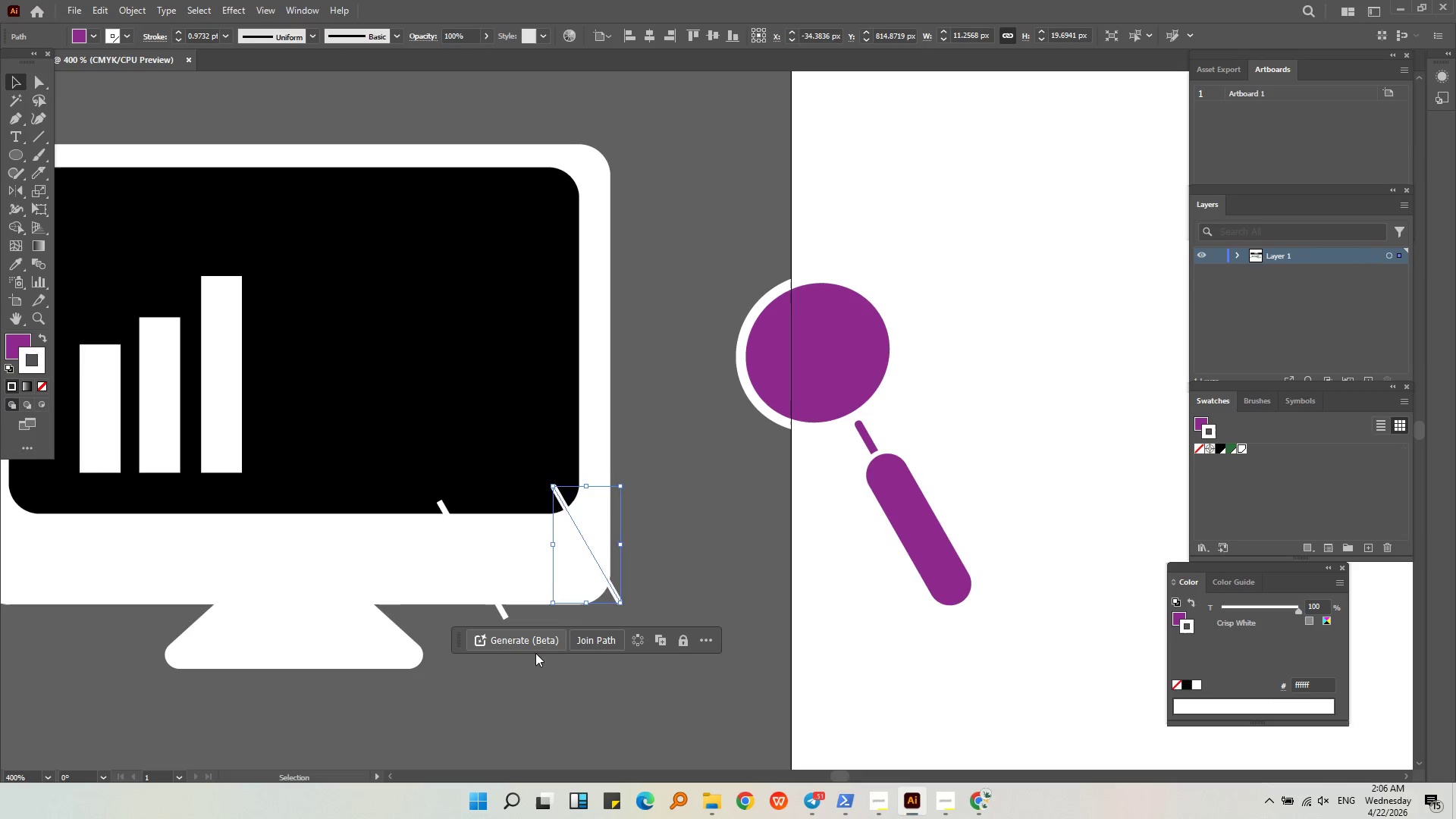 
hold_key(key=ShiftLeft, duration=1.25)
left_click([503, 616])
 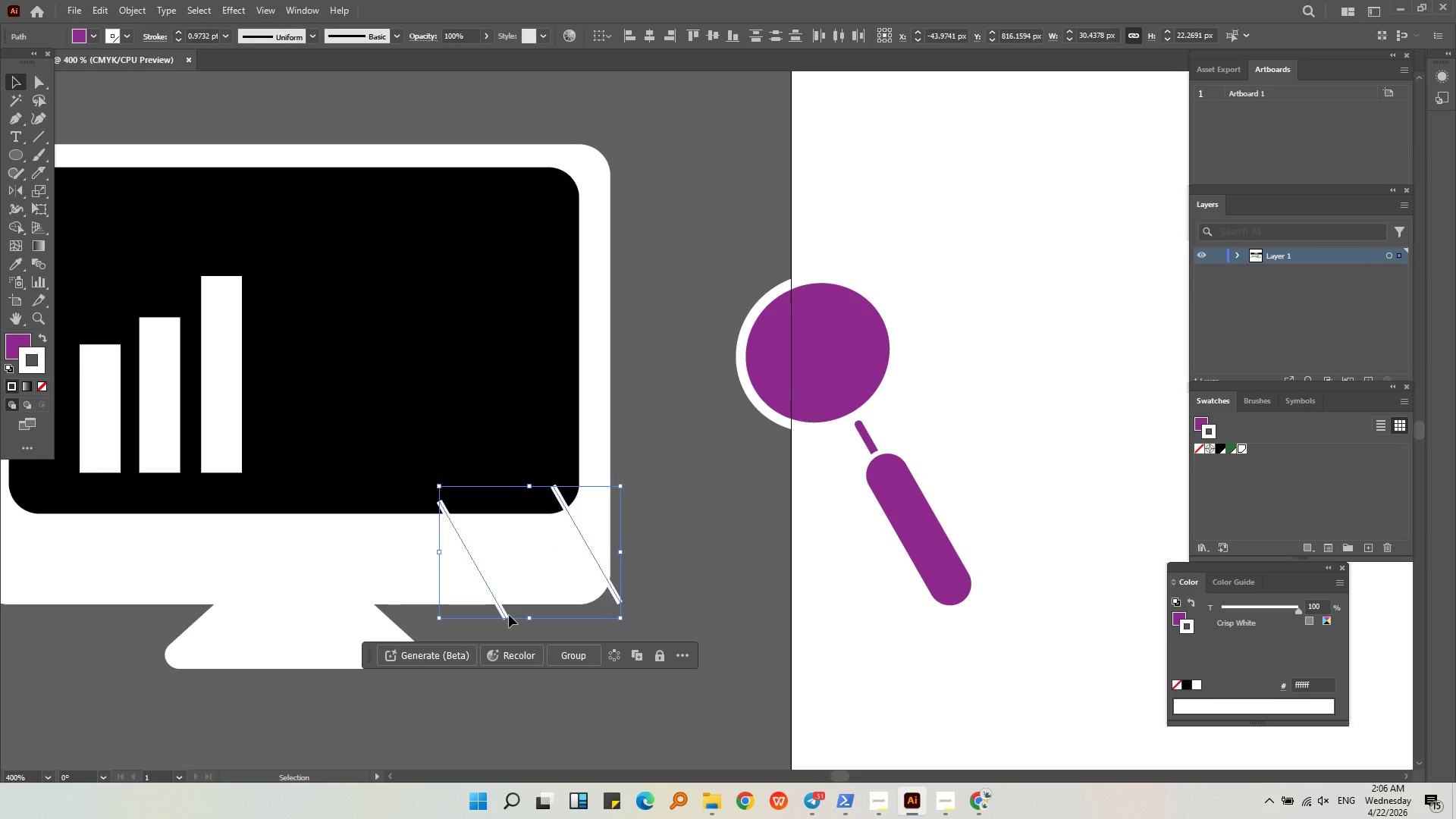 
key(Backspace)
 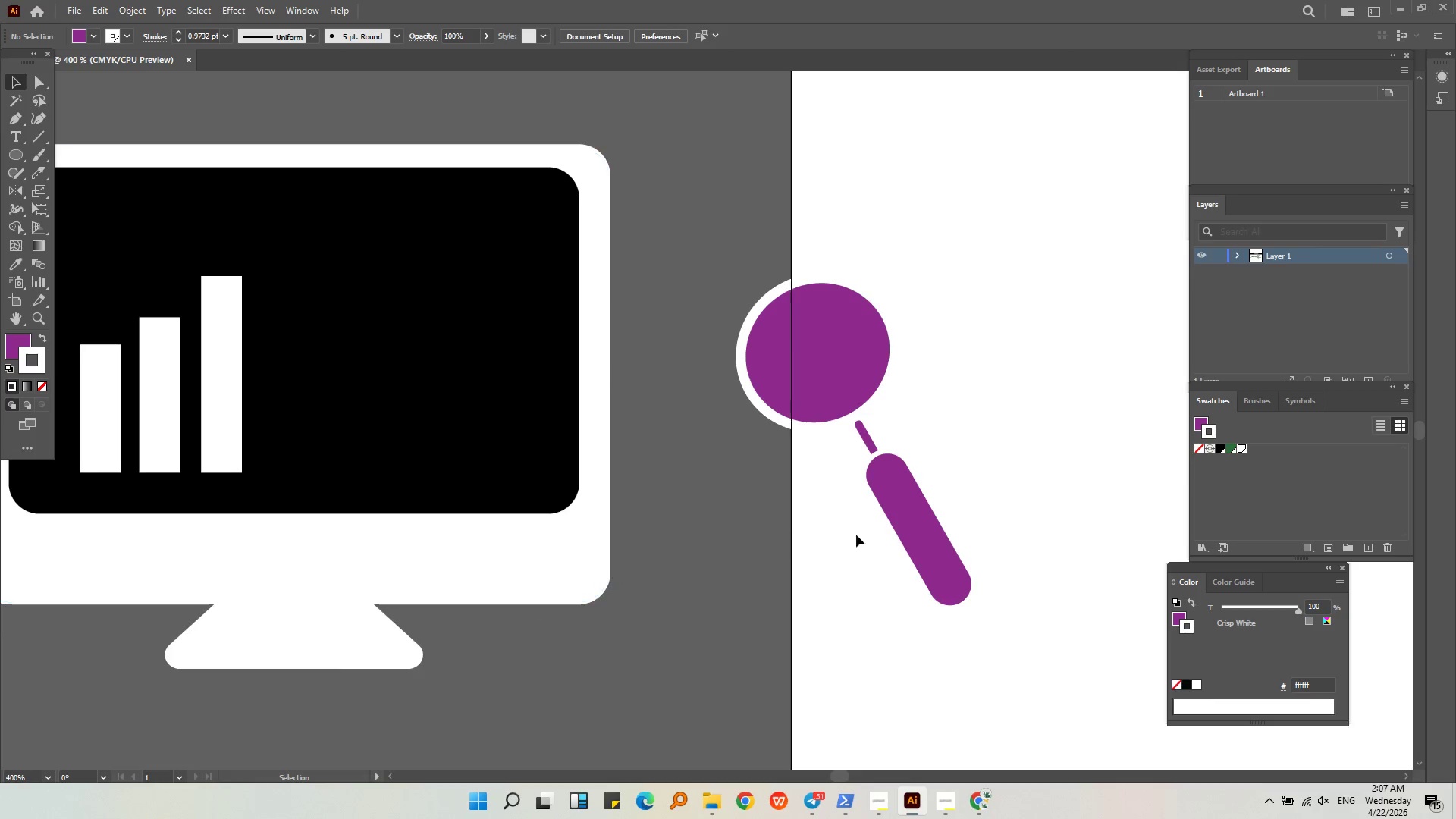 
left_click([930, 534])
 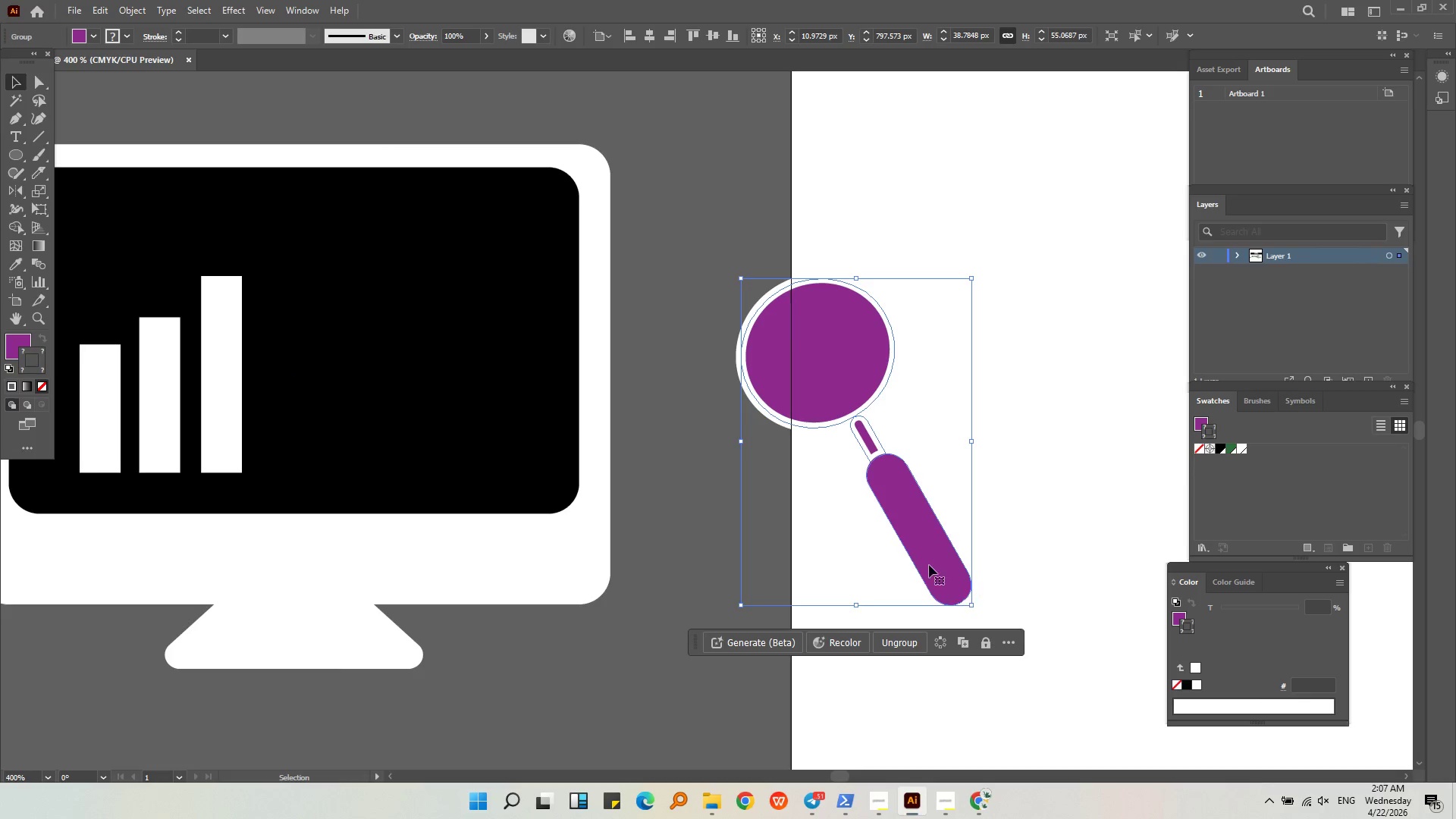 
left_click_drag(start_coordinate=[927, 563], to_coordinate=[520, 620])
 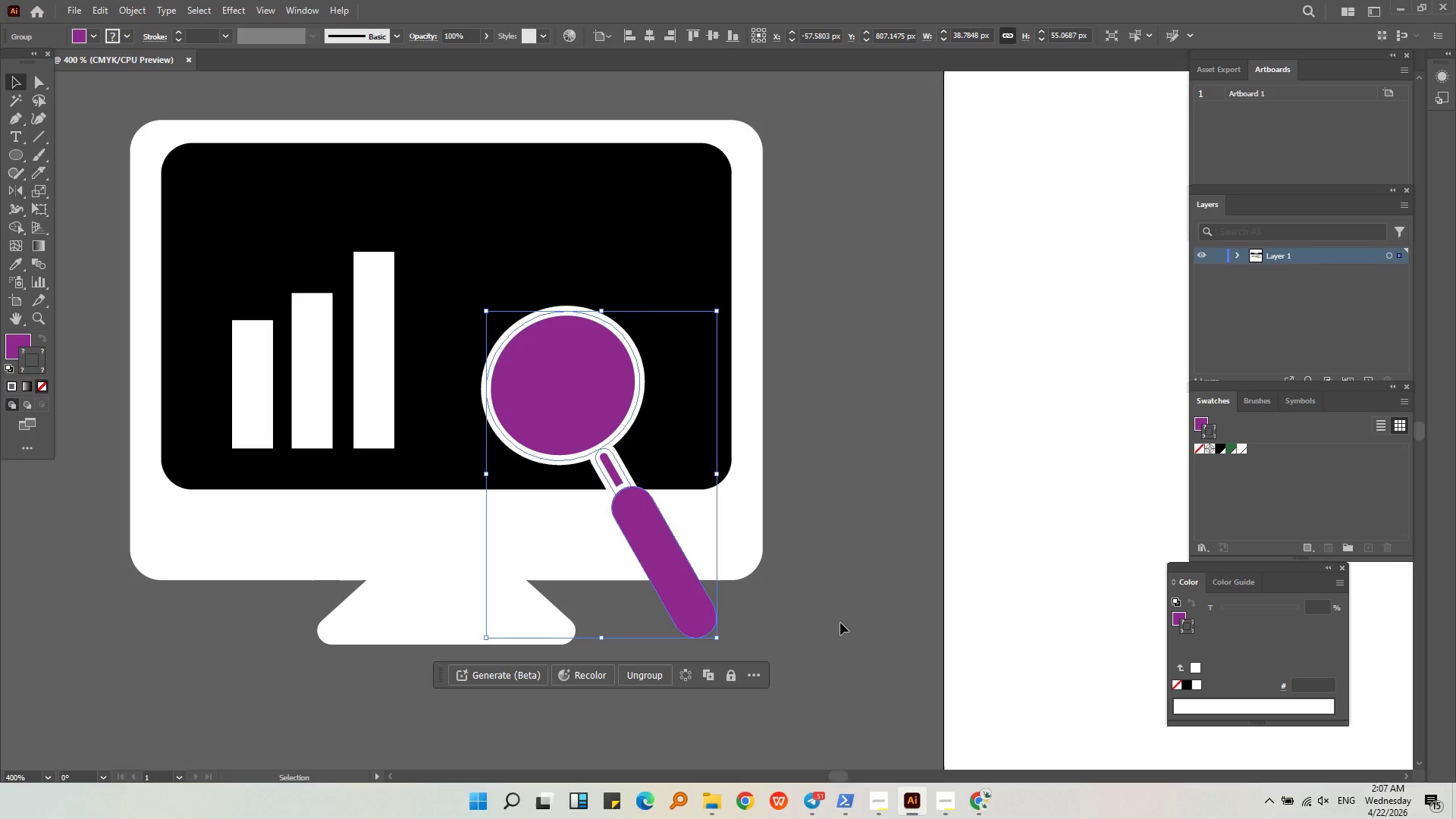 
left_click([839, 623])
 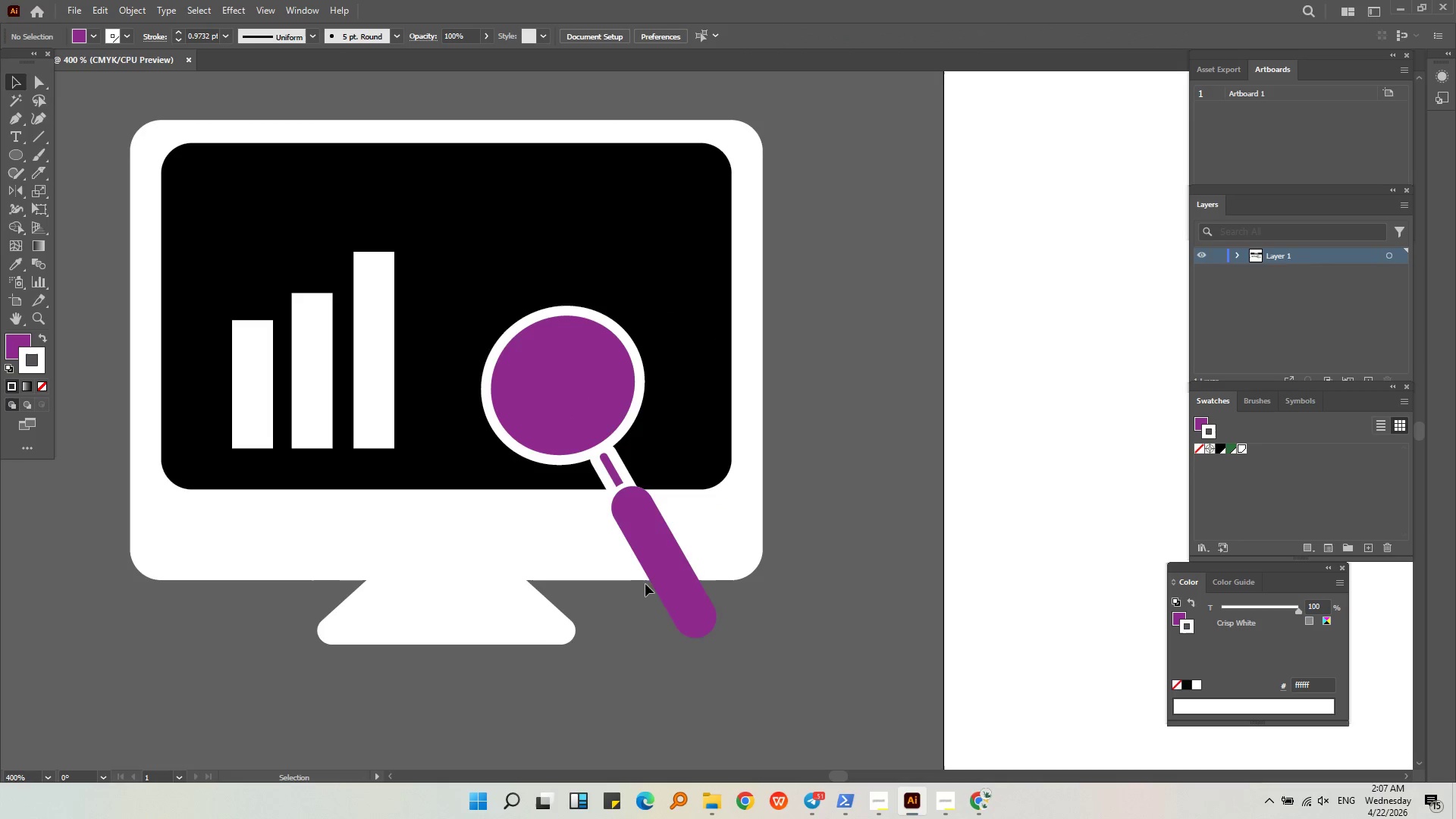 
left_click([651, 580])
 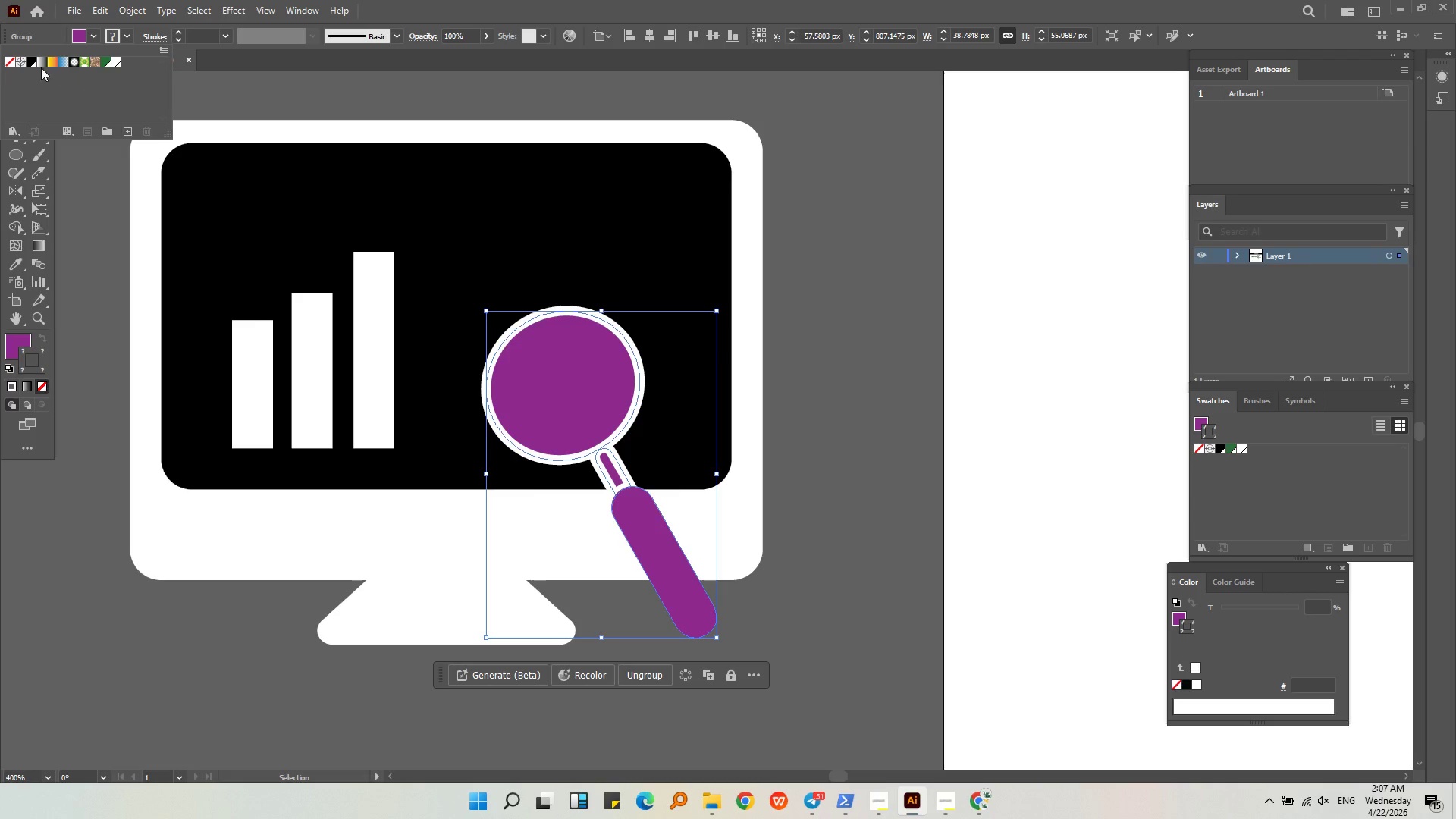 
double_click([59, 180])
 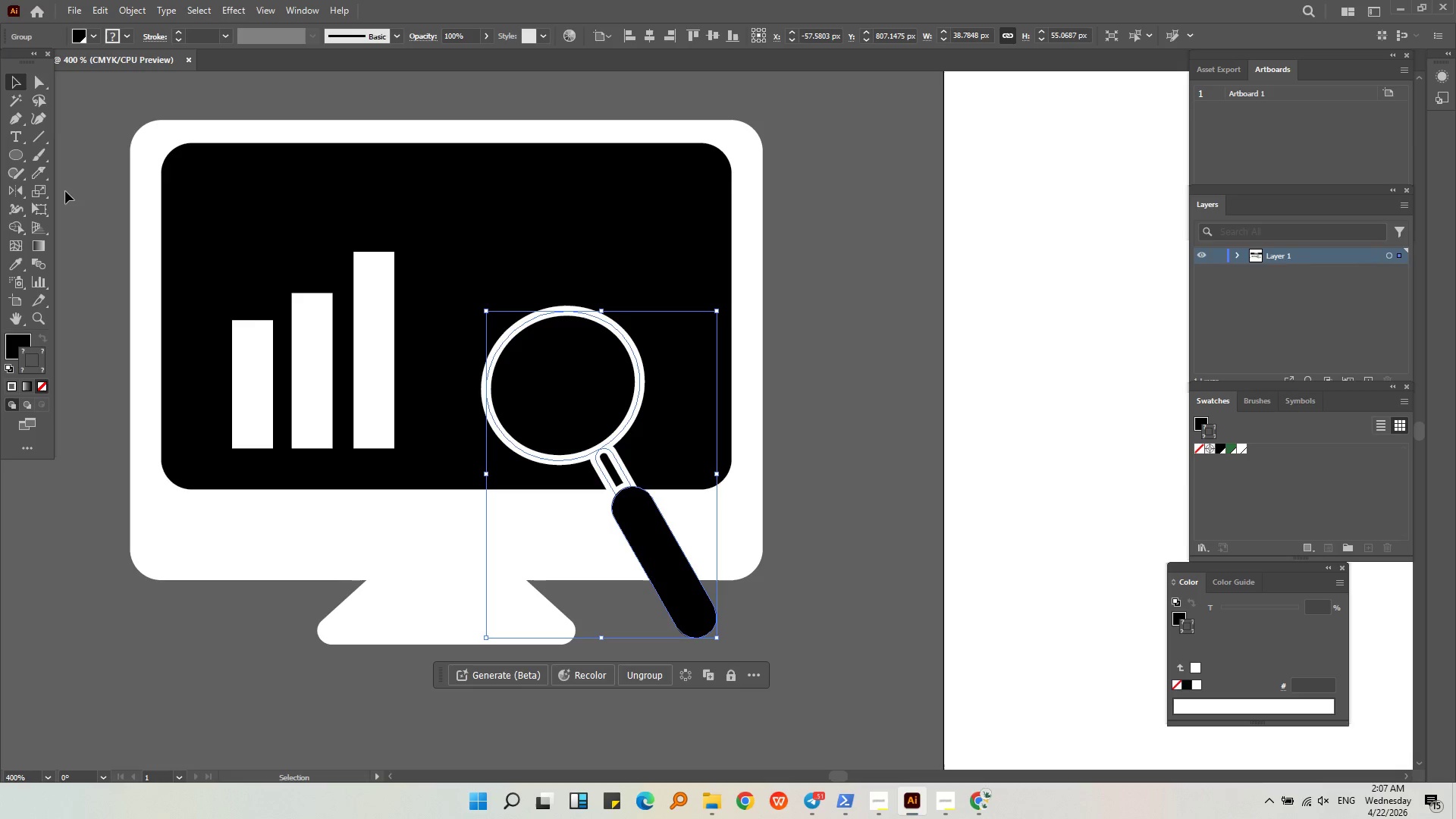 
triple_click([65, 191])
 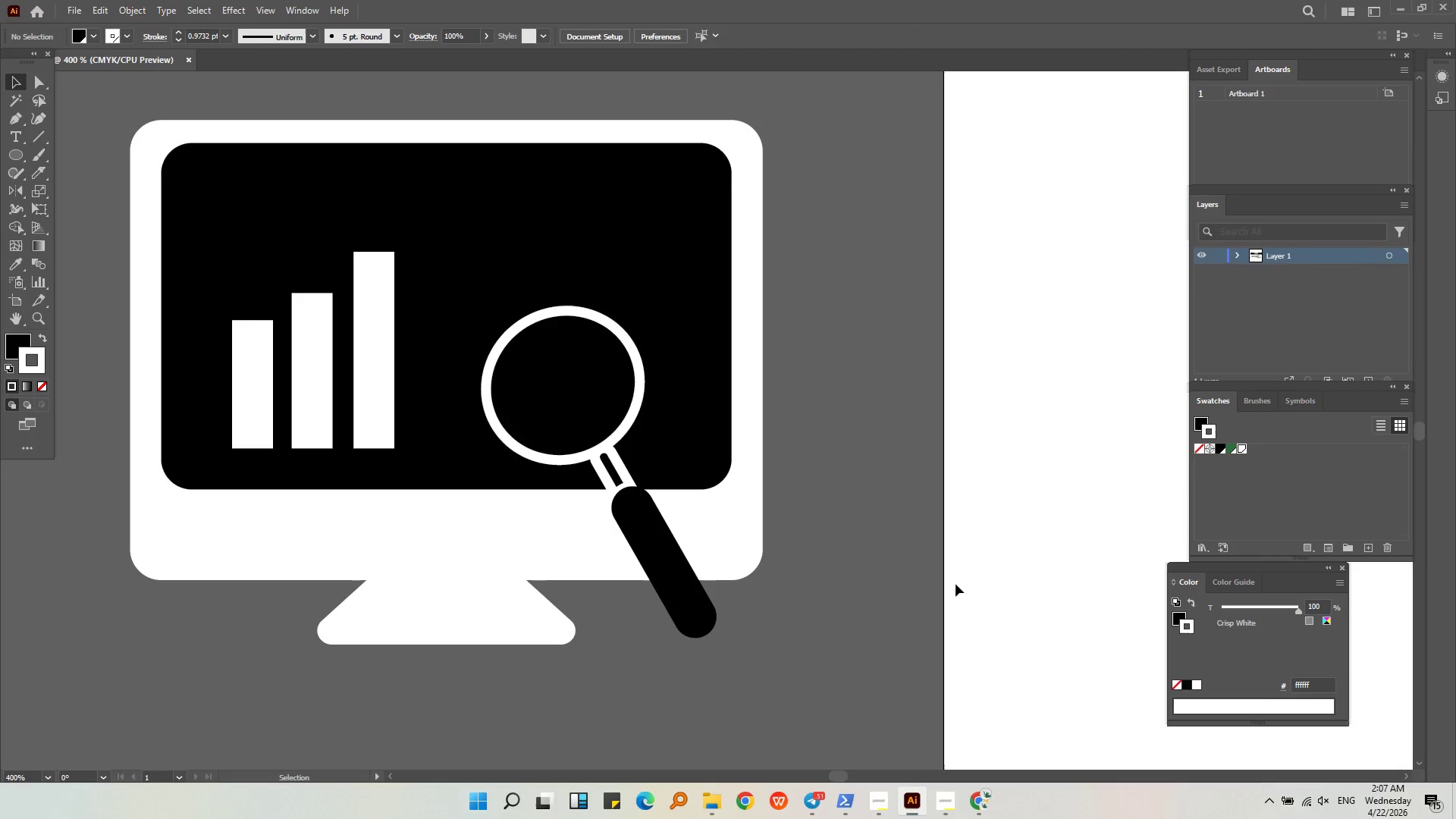 
left_click([975, 591])
 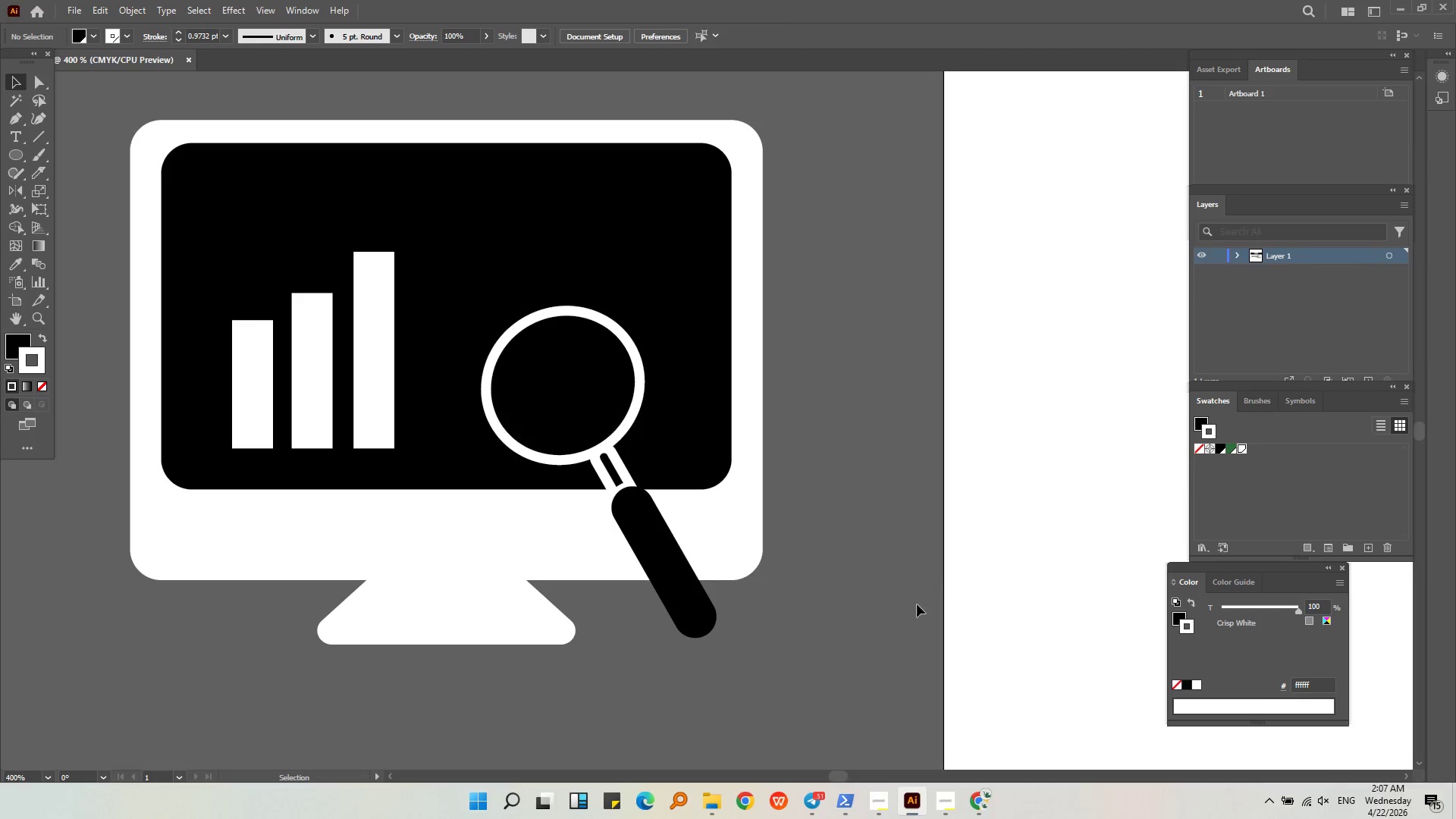 
left_click_drag(start_coordinate=[873, 661], to_coordinate=[90, 115])
 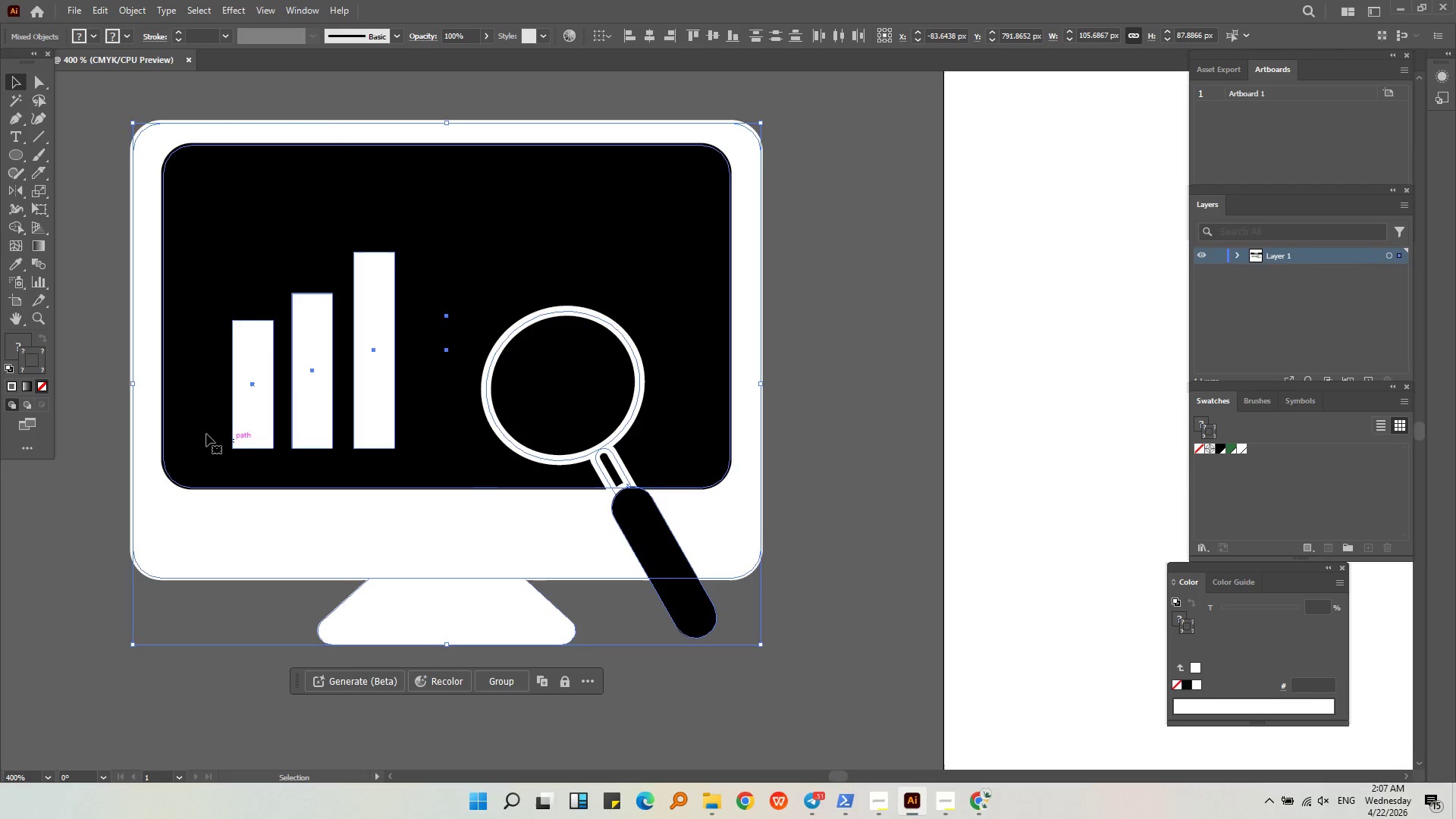 
hold_key(key=AltLeft, duration=0.44)
scroll: coordinate [219, 418], scroll_direction: down, amount: 4.0
 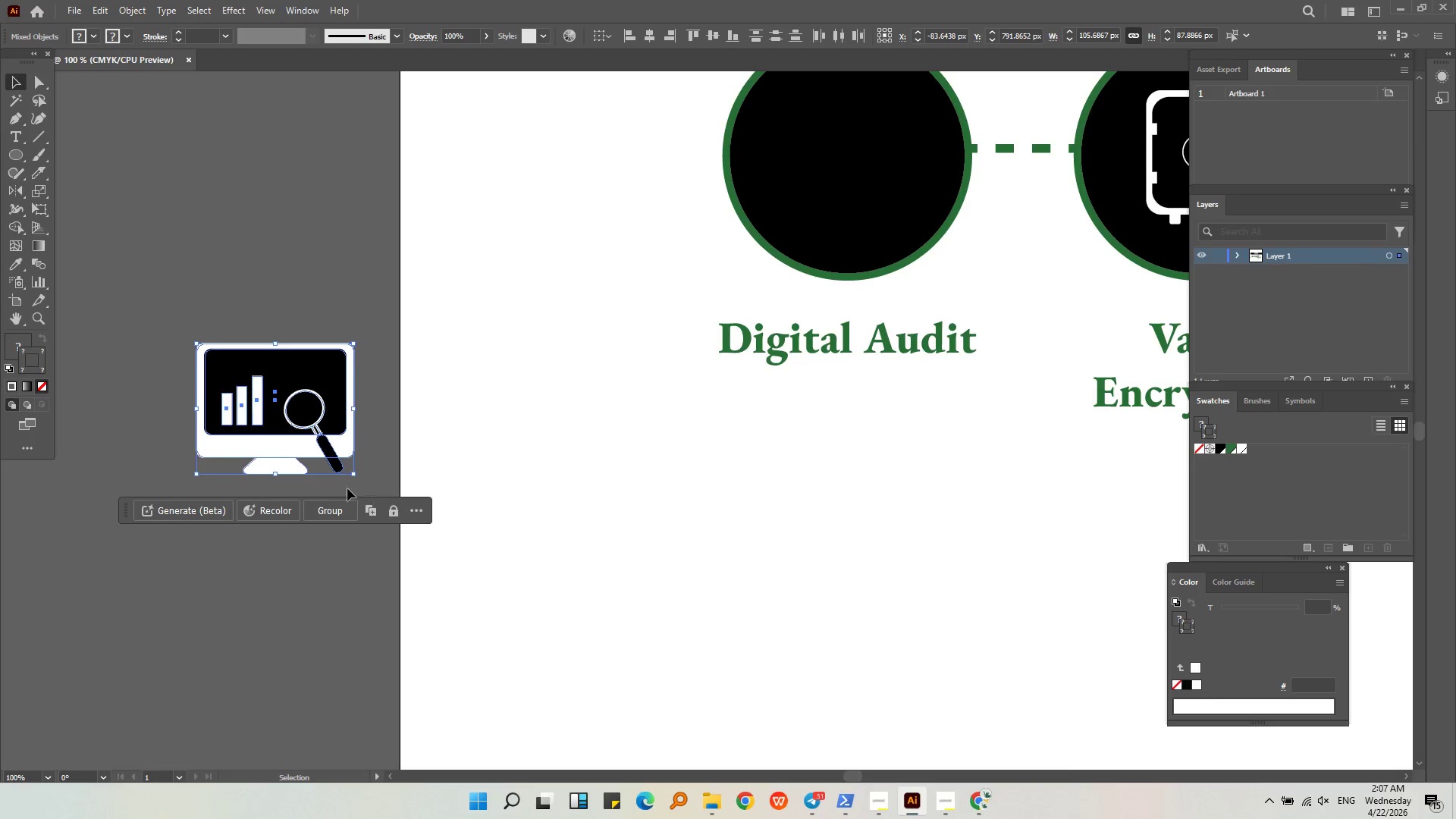 
left_click_drag(start_coordinate=[305, 428], to_coordinate=[871, 179])
 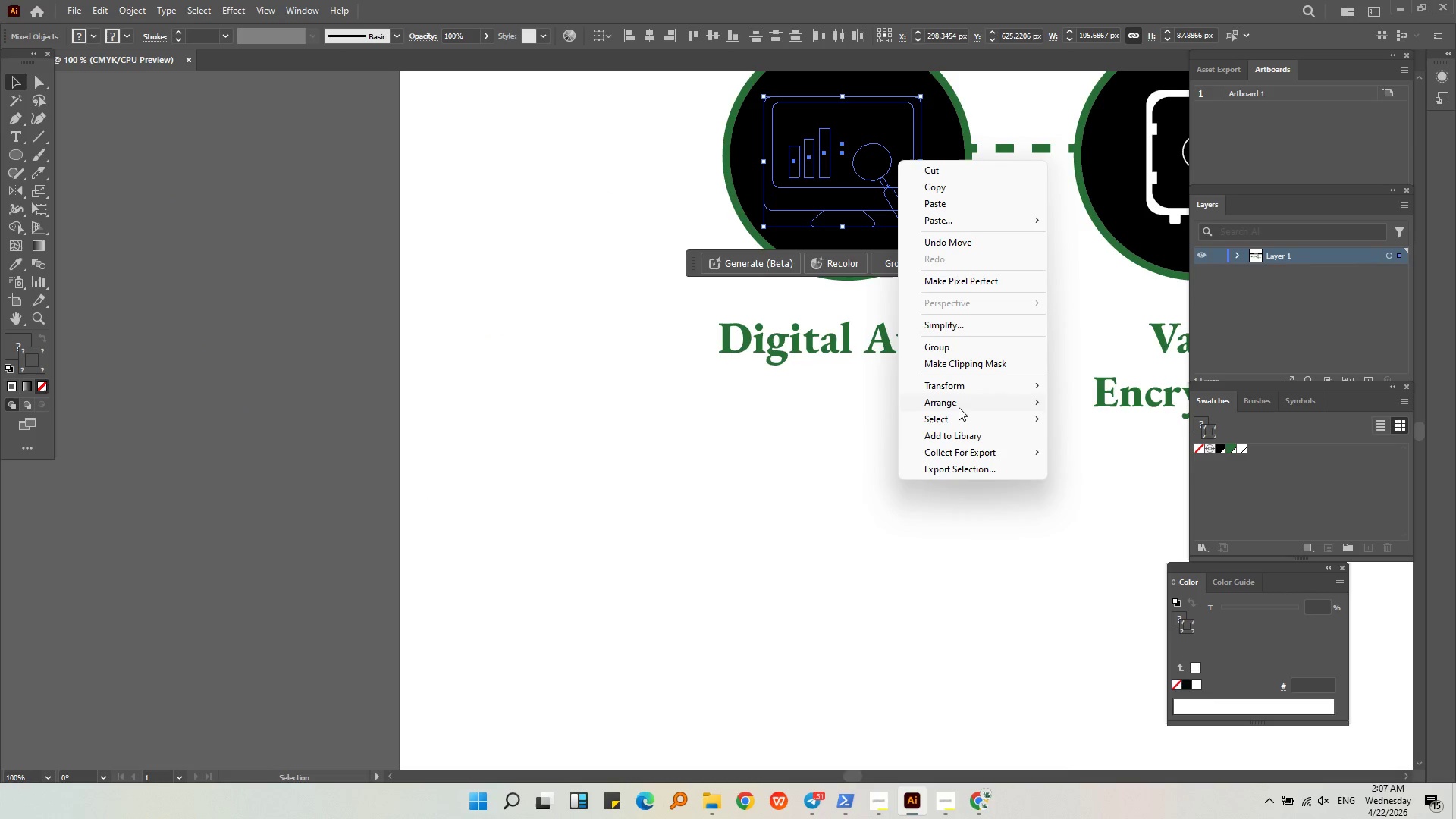 
left_click([955, 398])
 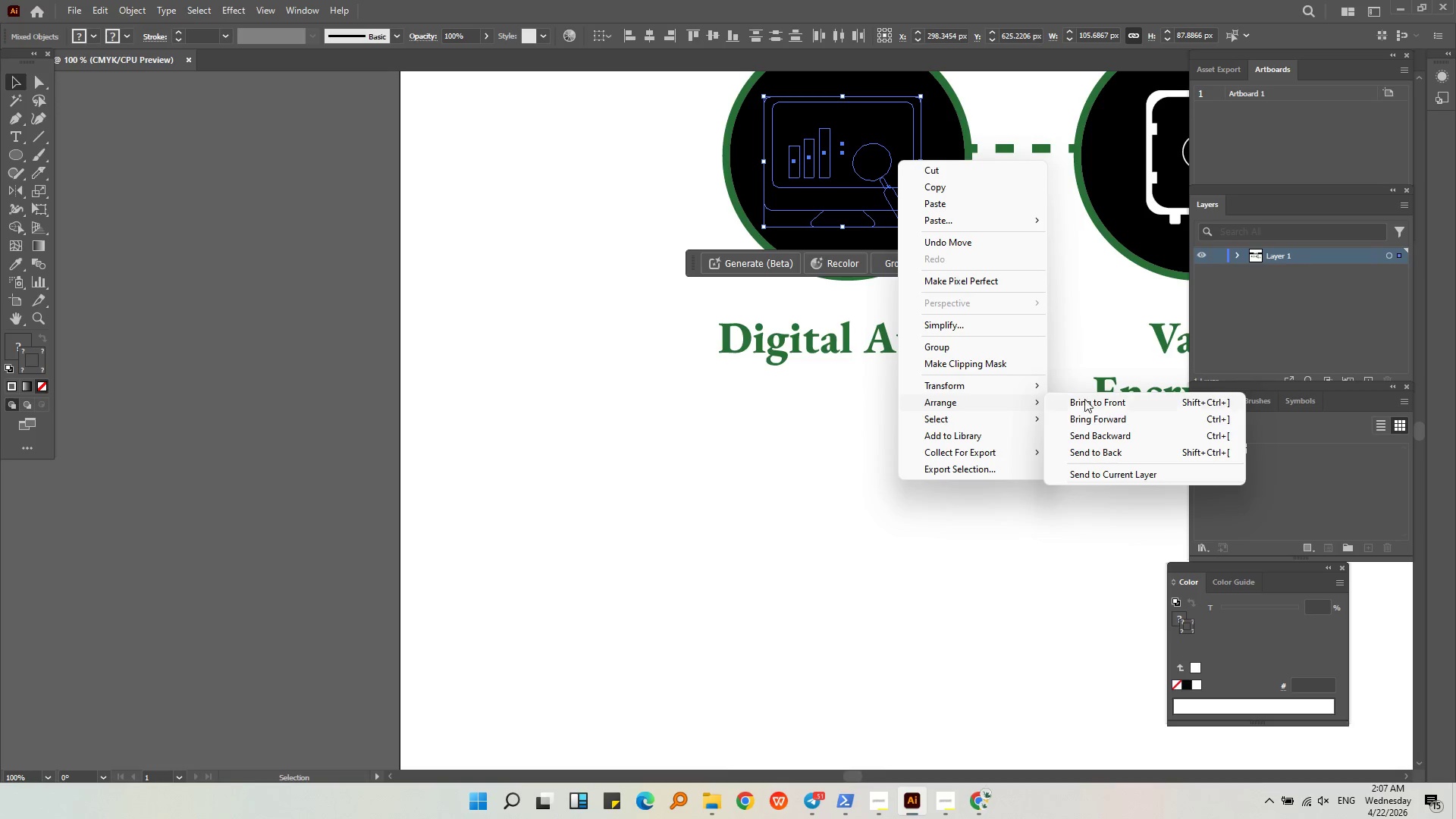 
left_click([1088, 399])
 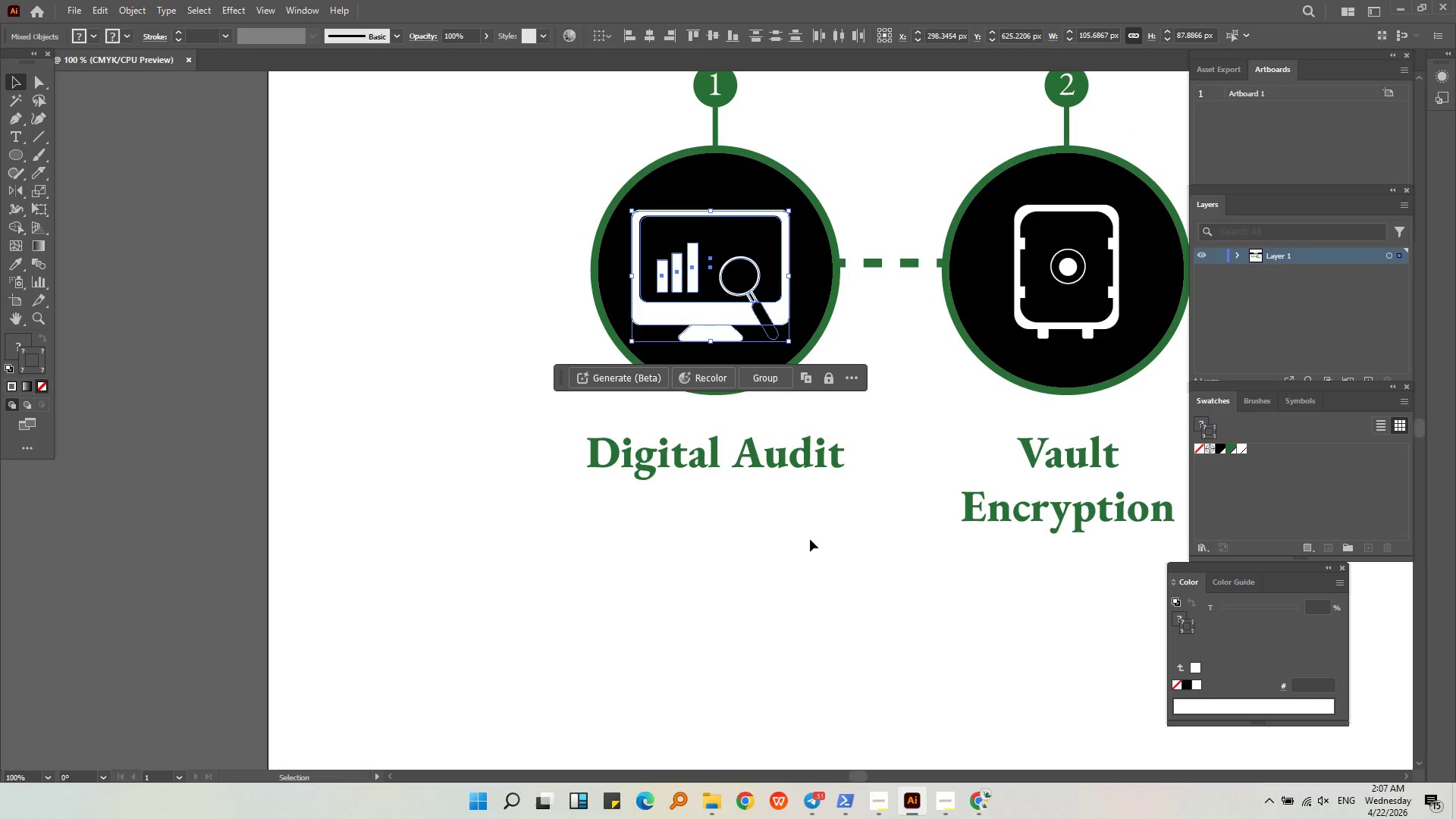 
key(Control+G)
 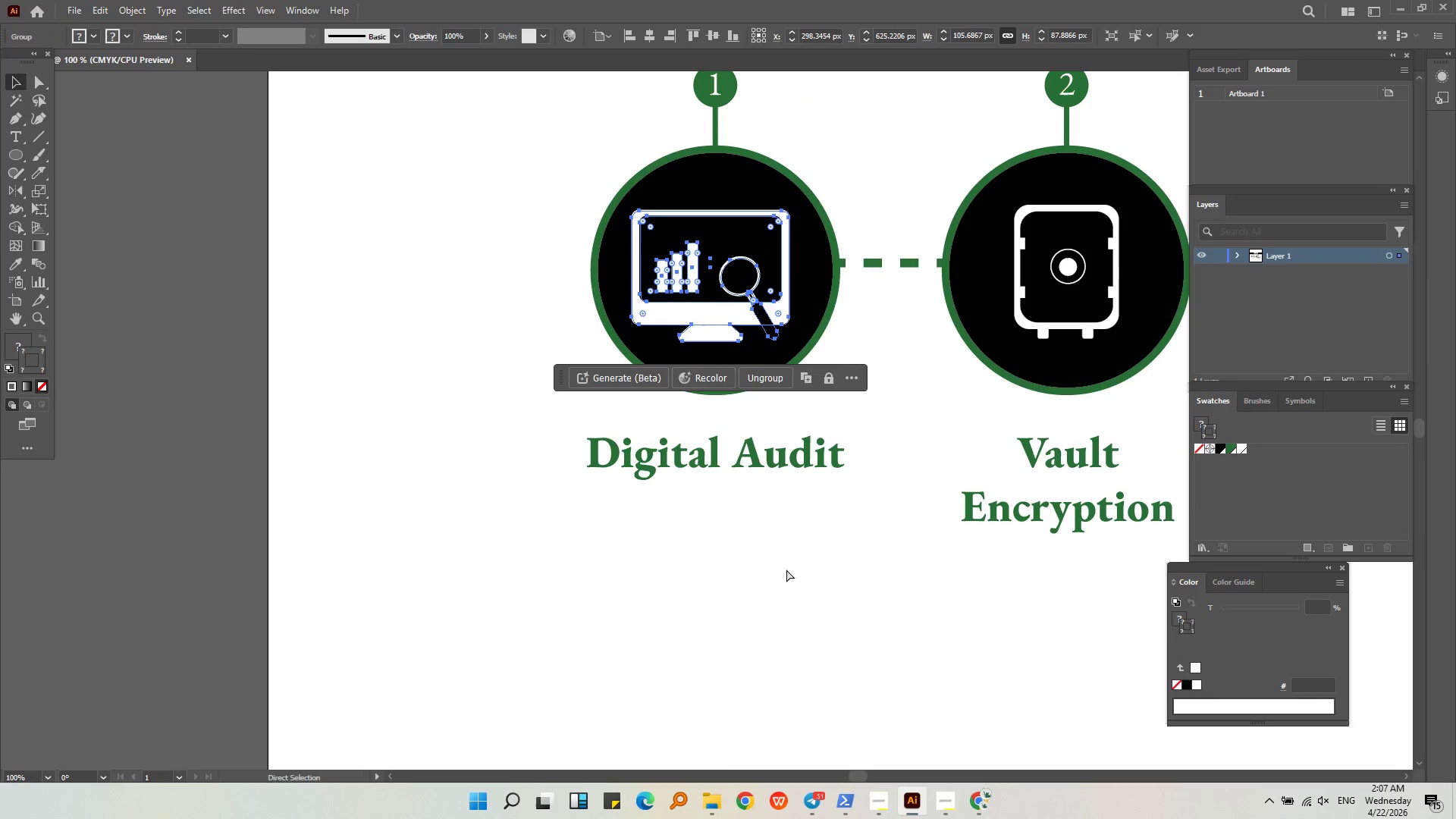 
left_click([786, 570])
 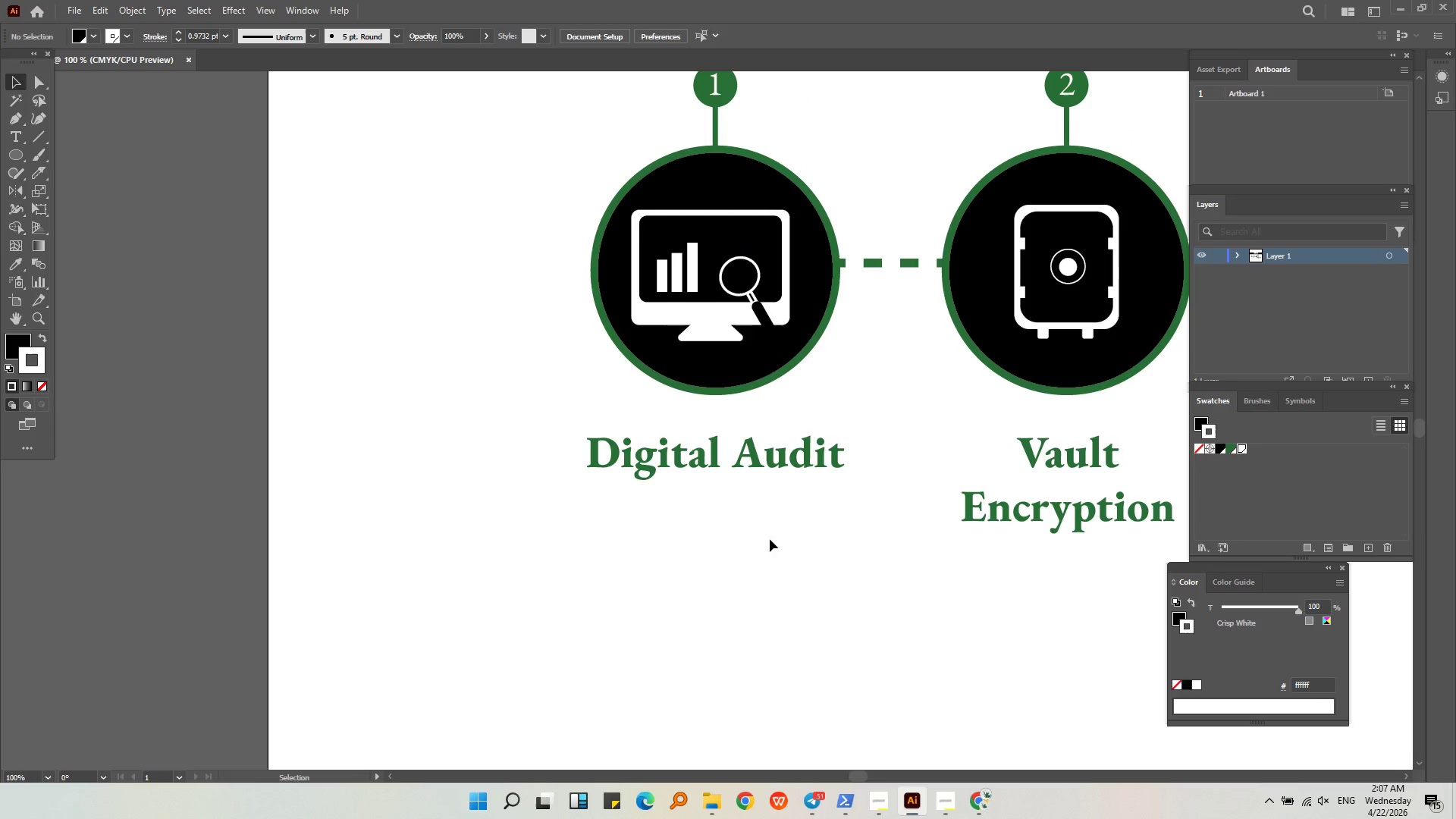 
key(Alt+AltLeft)
 